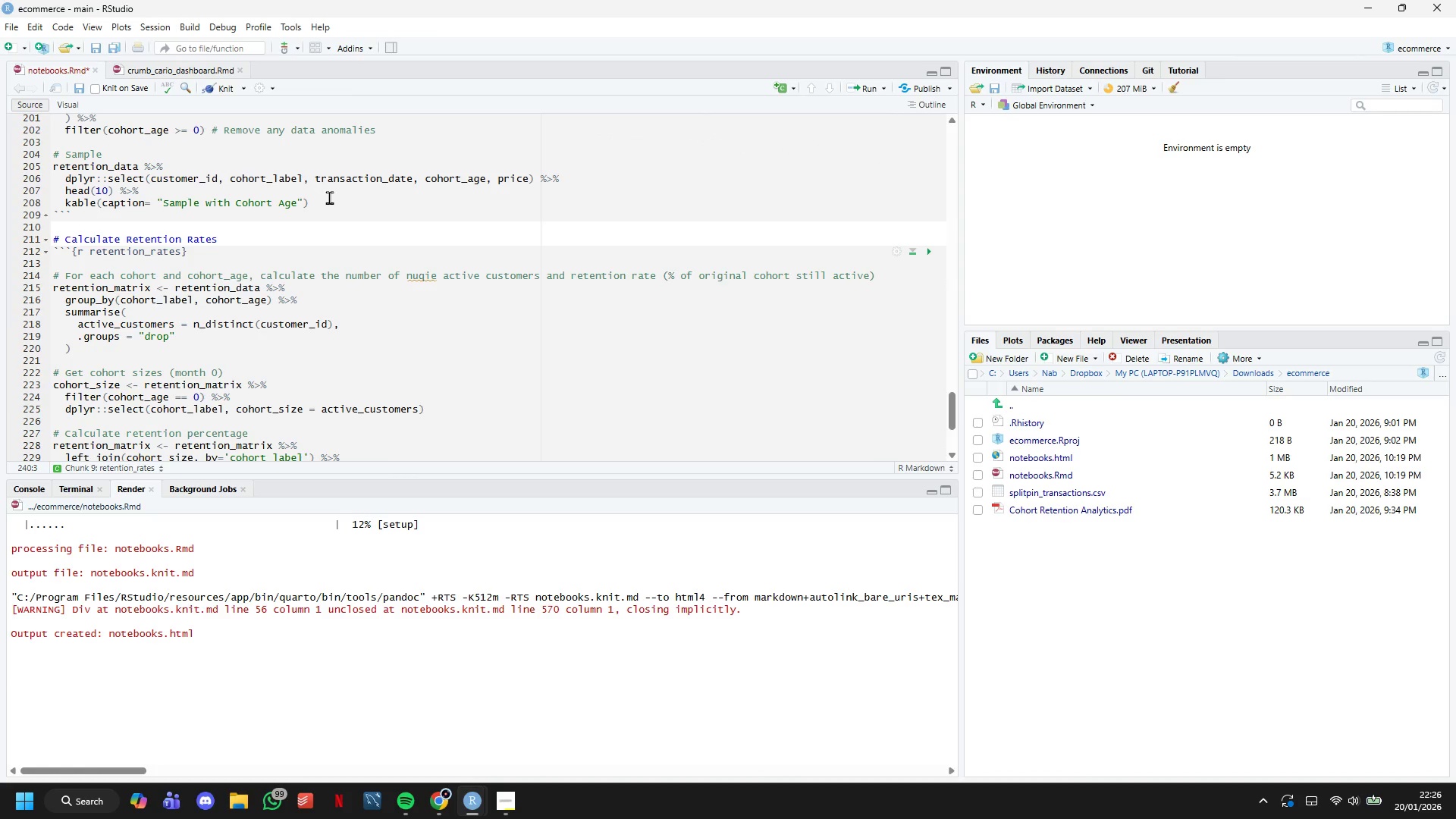 
left_click_drag(start_coordinate=[329, 202], to_coordinate=[65, 203])
 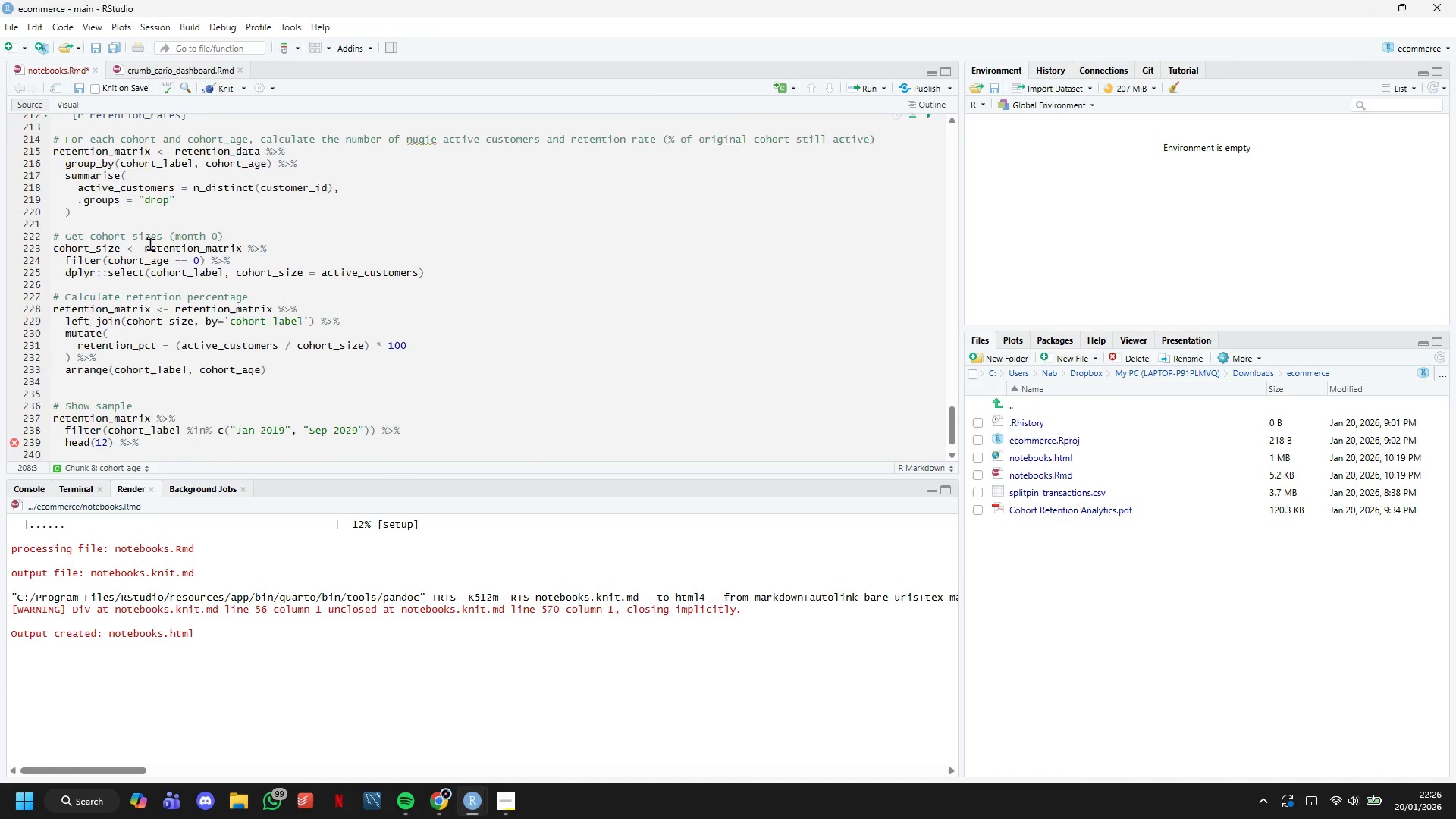 
key(Control+C)
 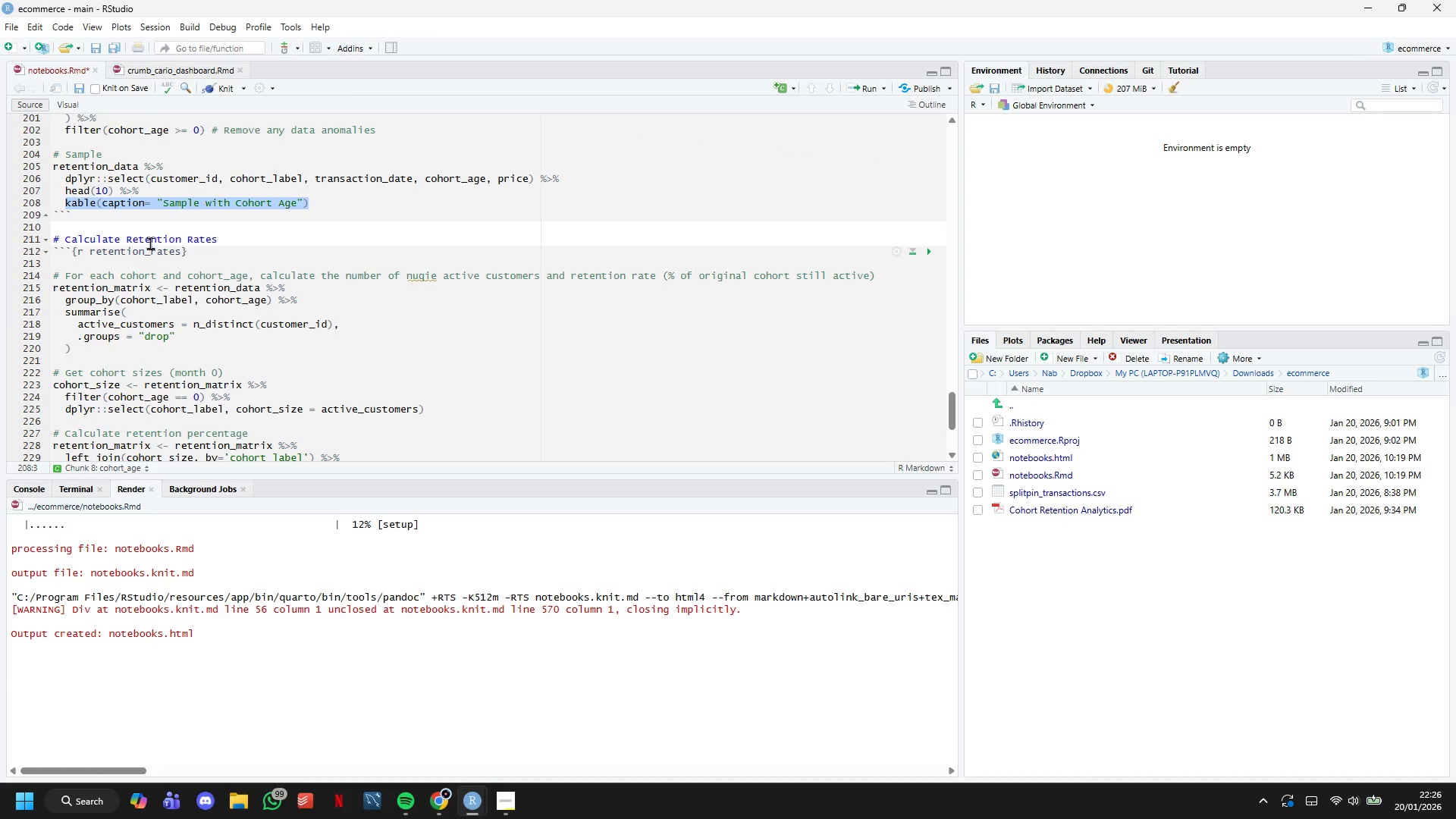 
scroll: coordinate [150, 243], scroll_direction: down, amount: 6.0
 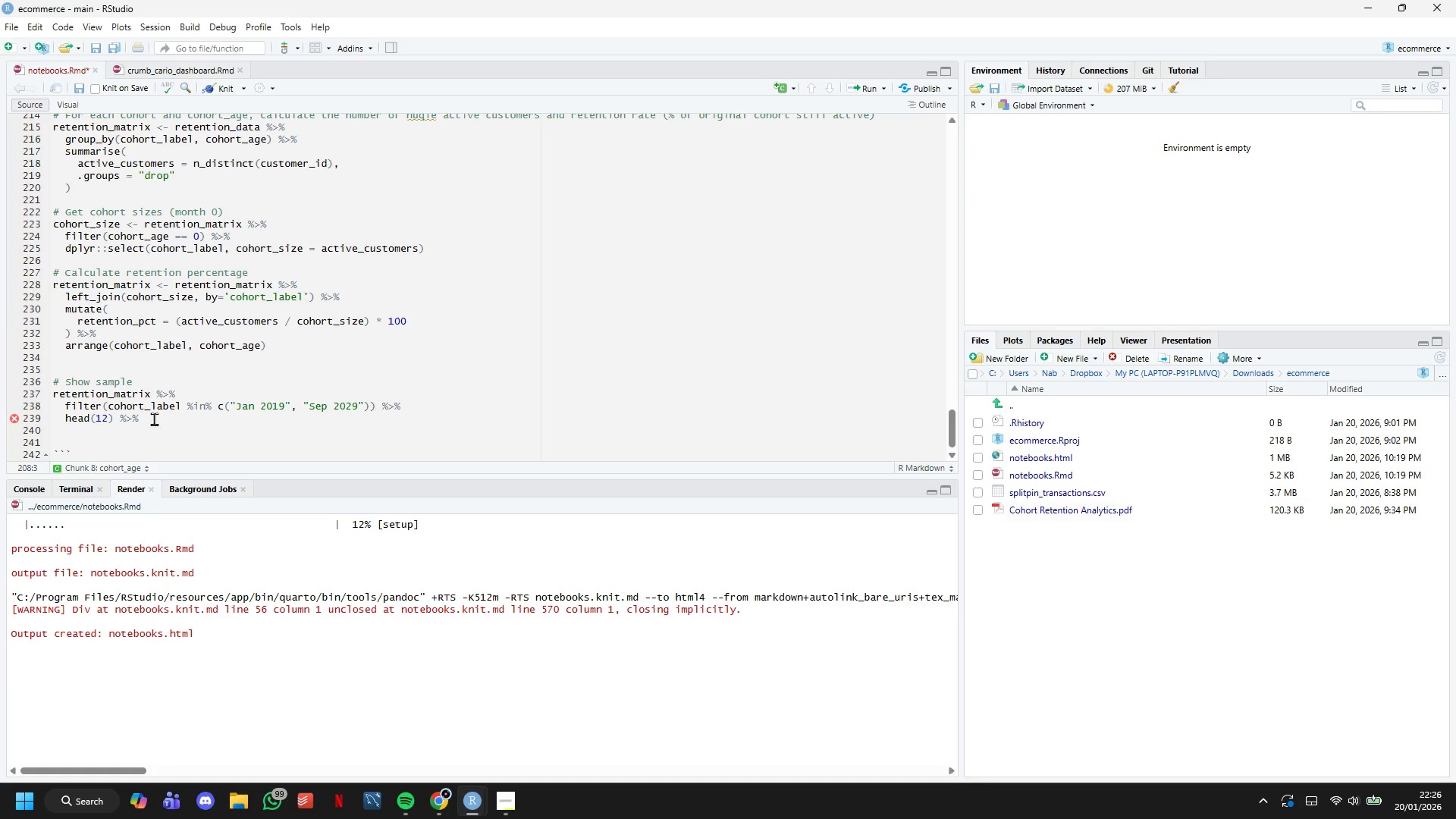 
left_click([143, 424])
 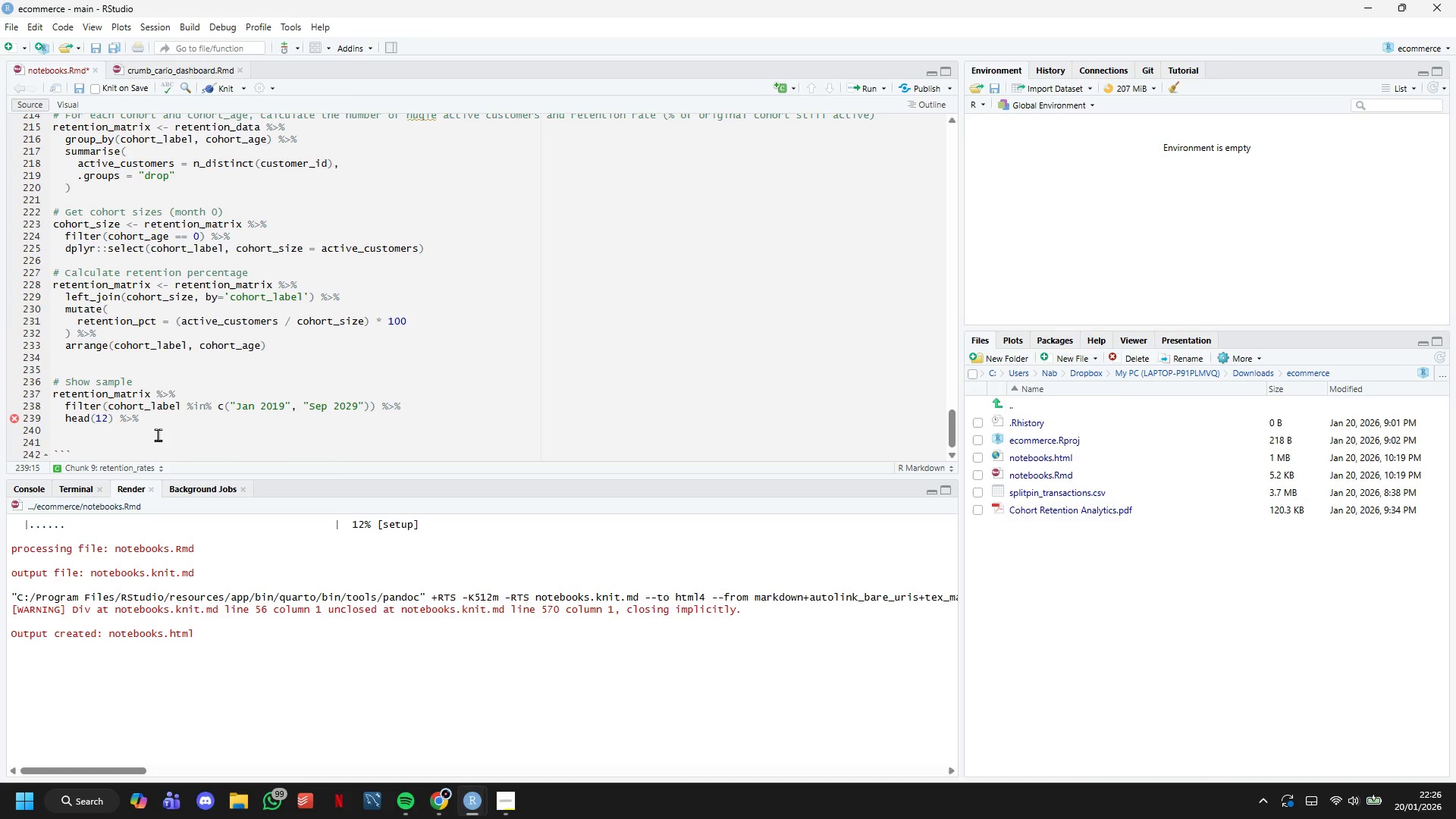 
key(Enter)
 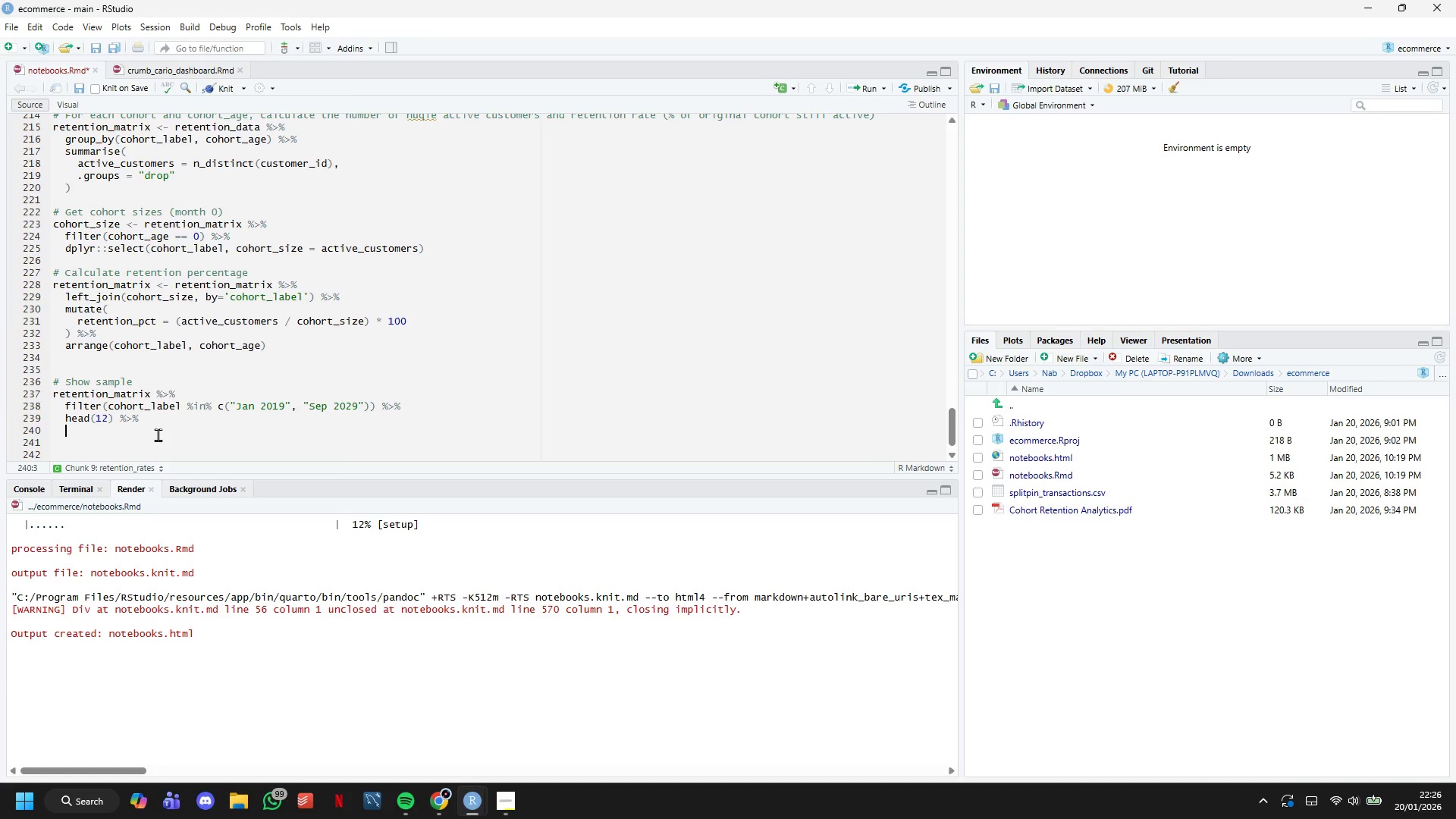 
key(Control+V)
 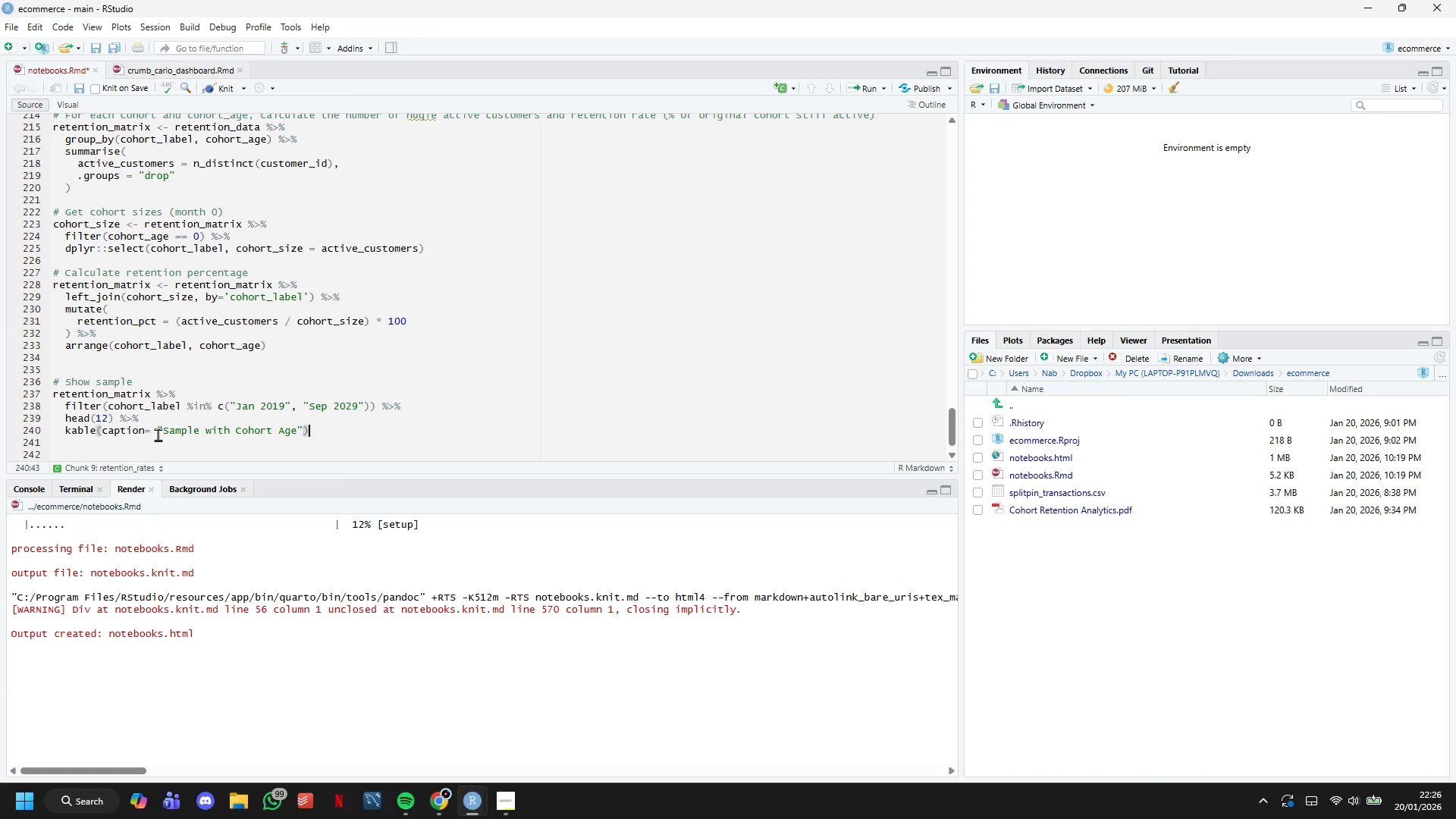 
key(ArrowLeft)
 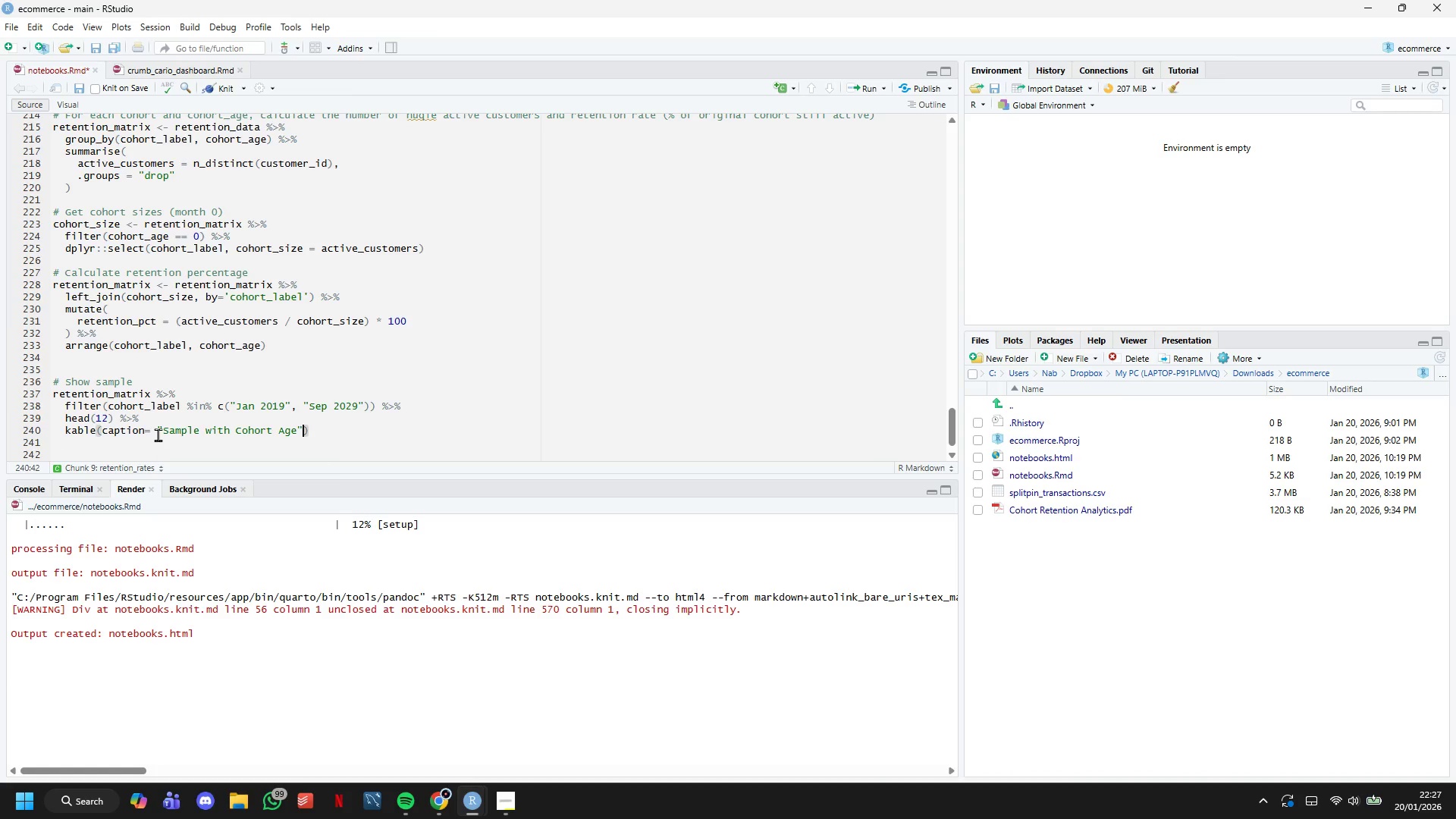 
hold_key(key=Backspace, duration=1.02)
 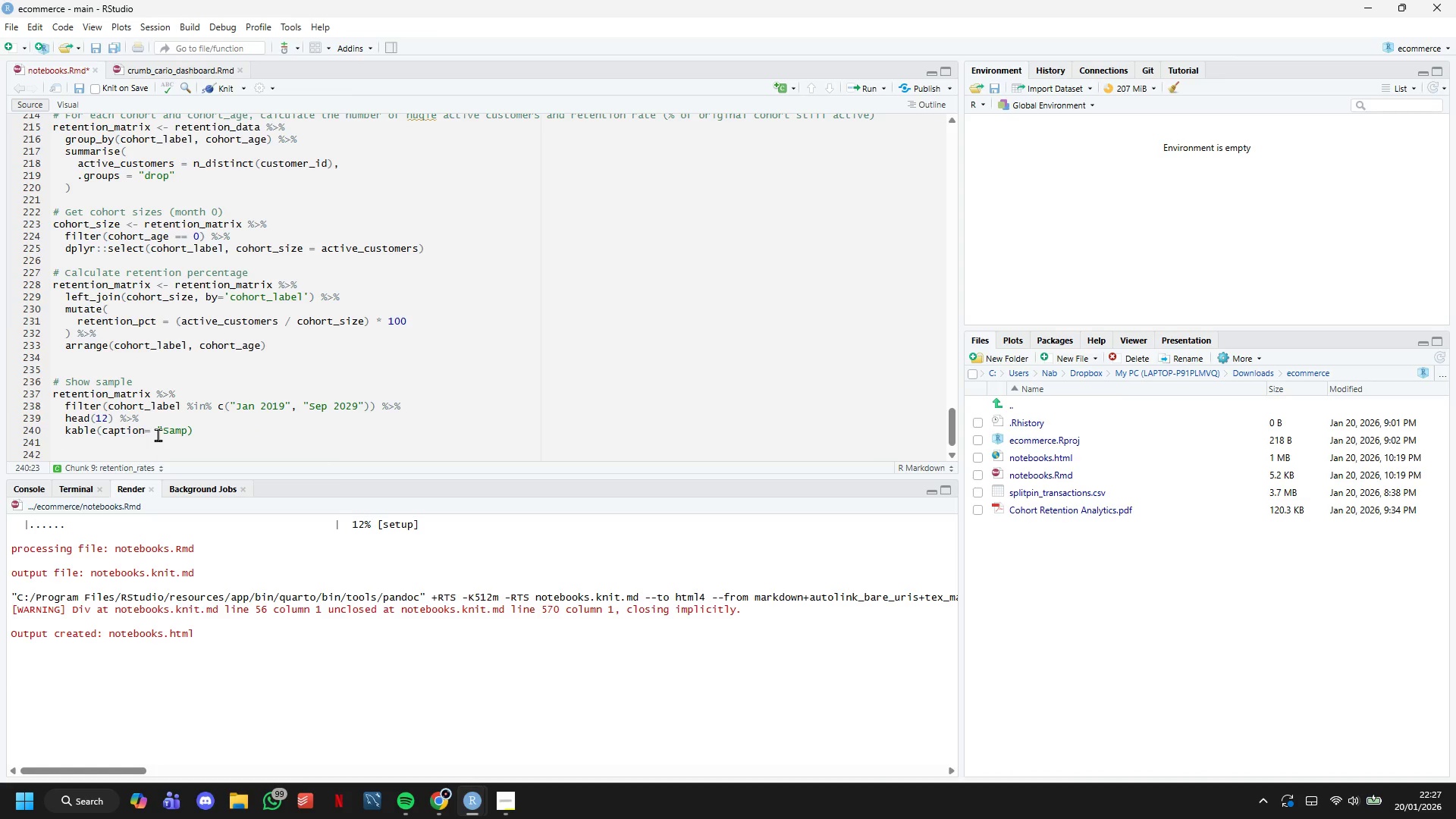 
type(le Retention Dta)
 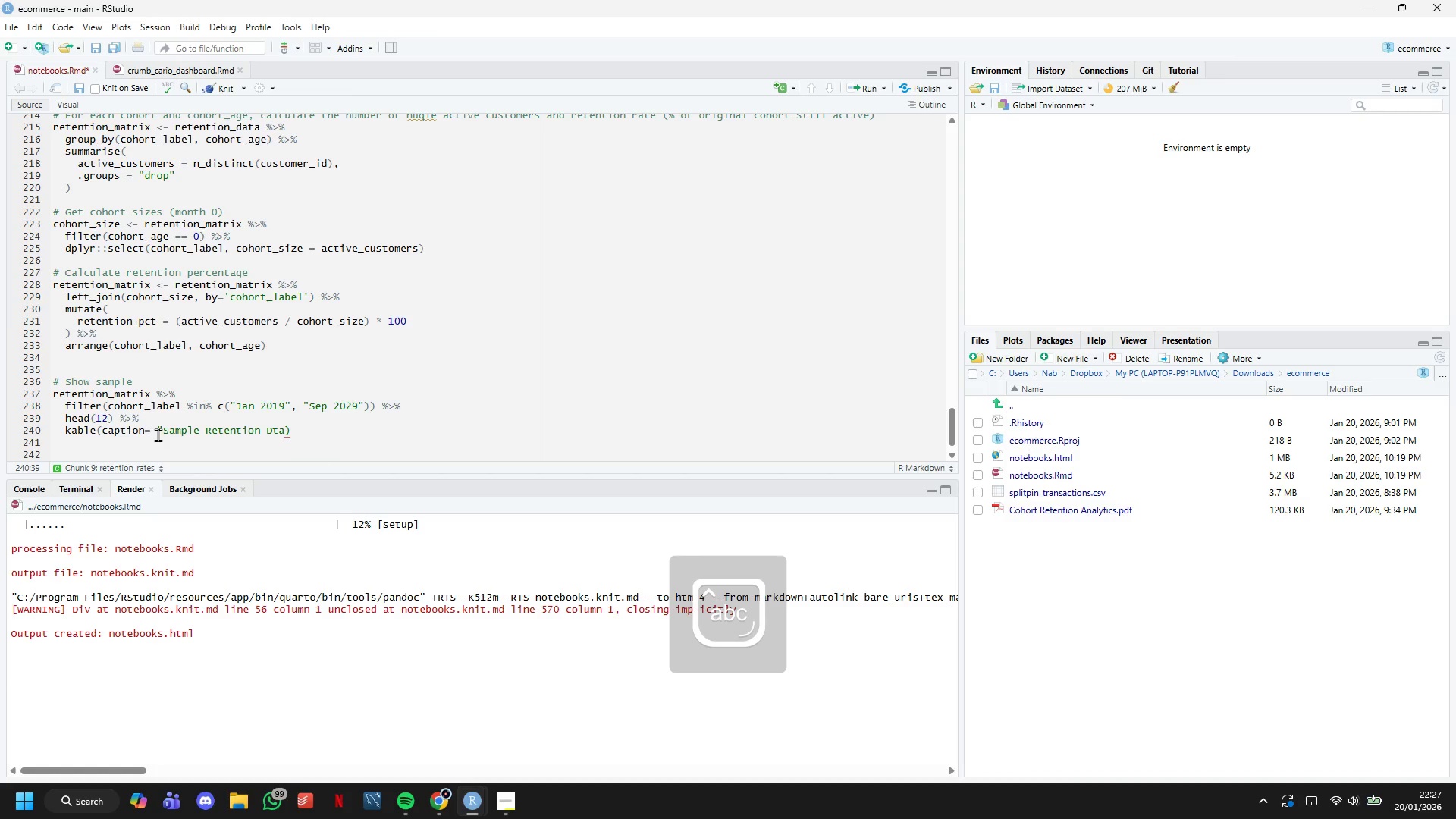 
key(ArrowLeft)
 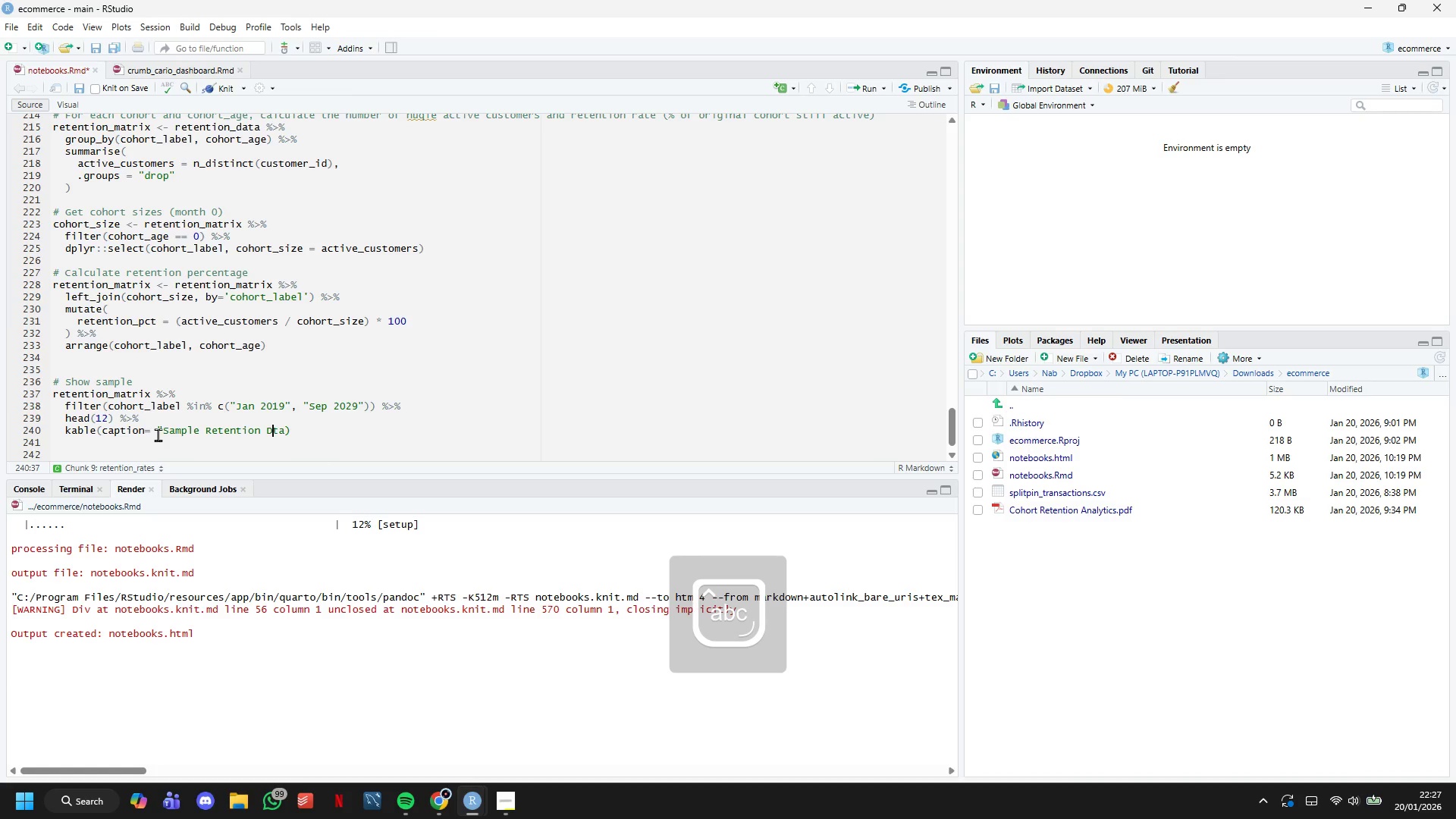 
key(ArrowLeft)
 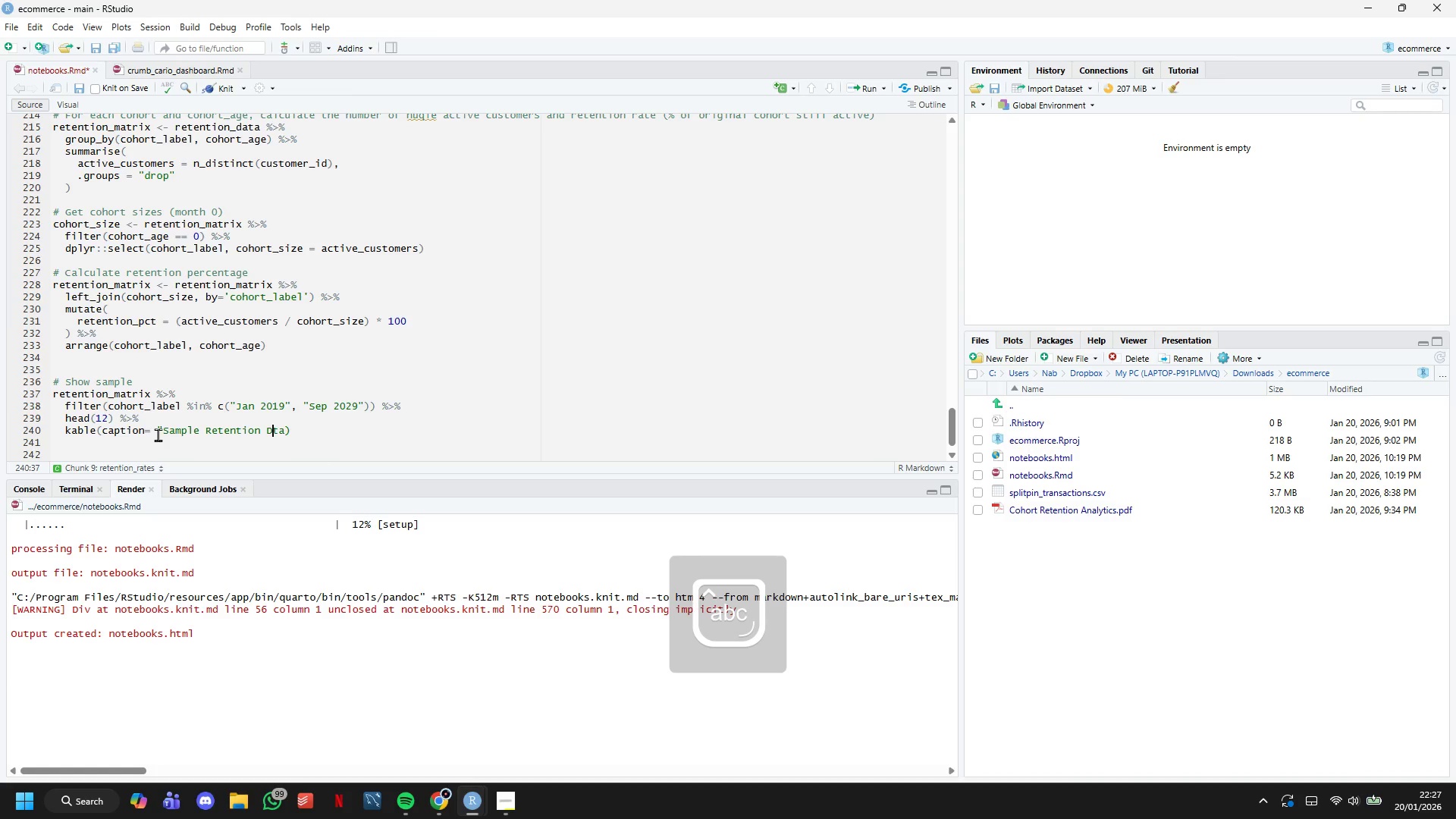 
key(A)
 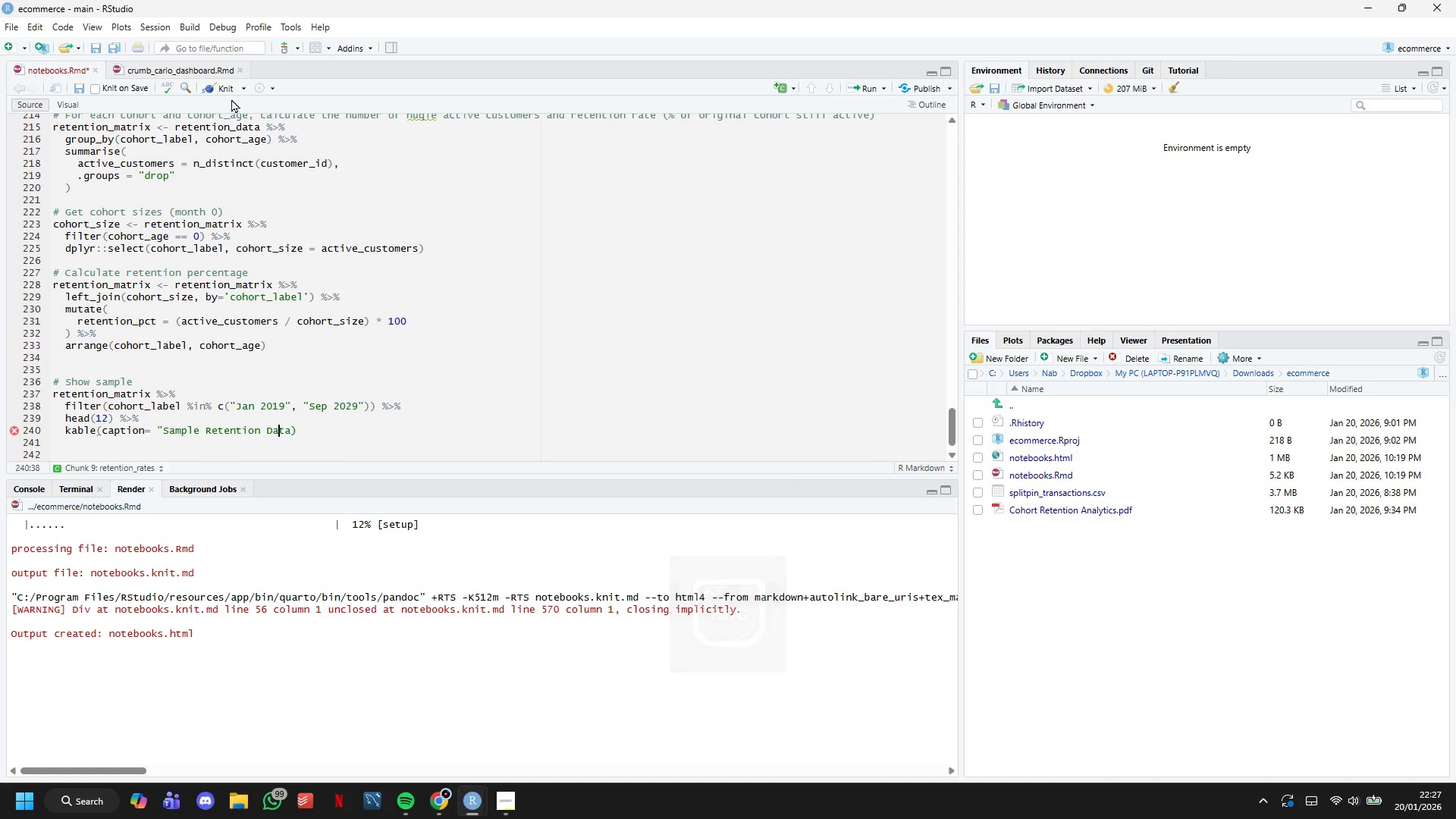 
left_click([223, 90])
 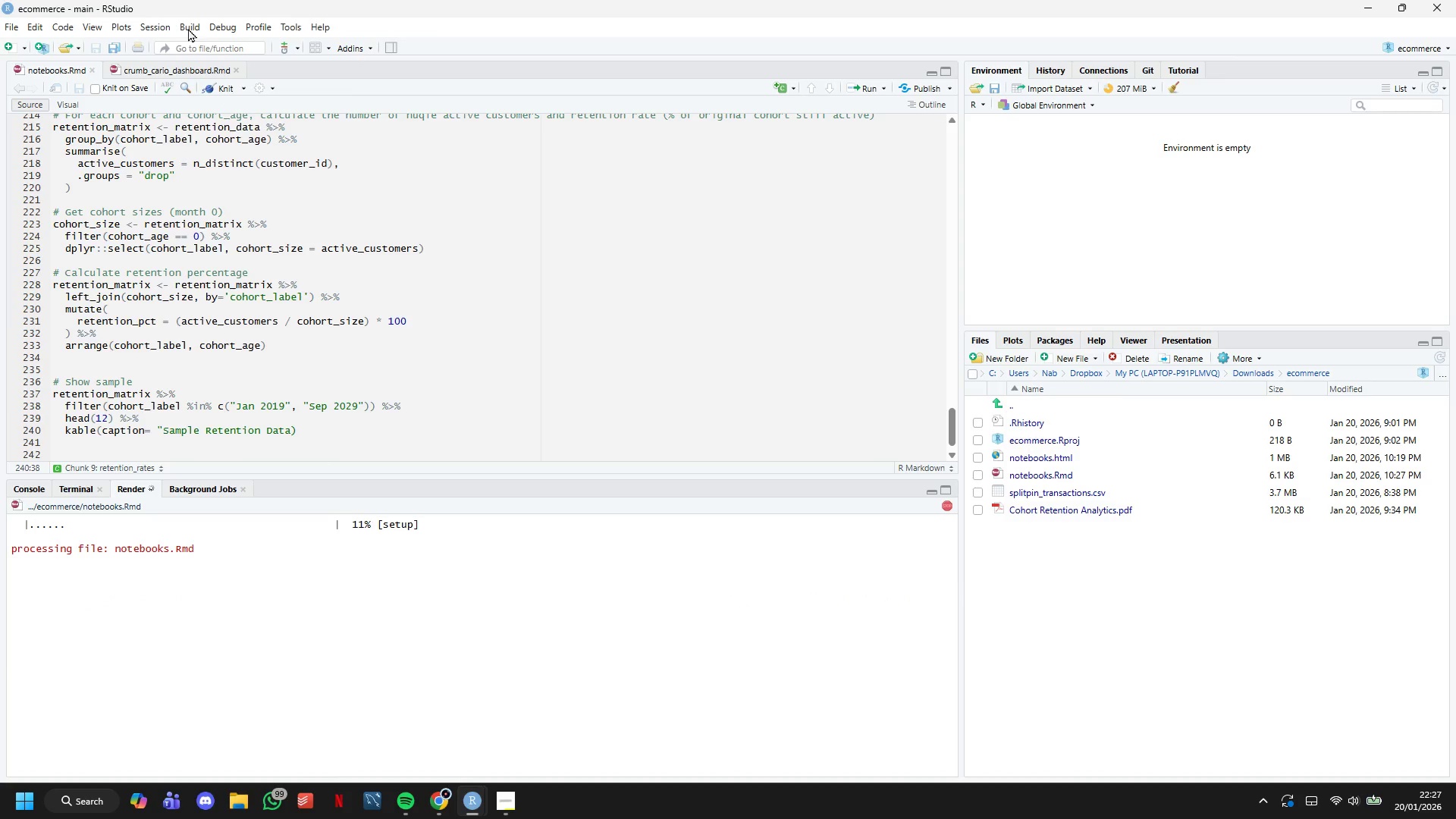 
wait(8.49)
 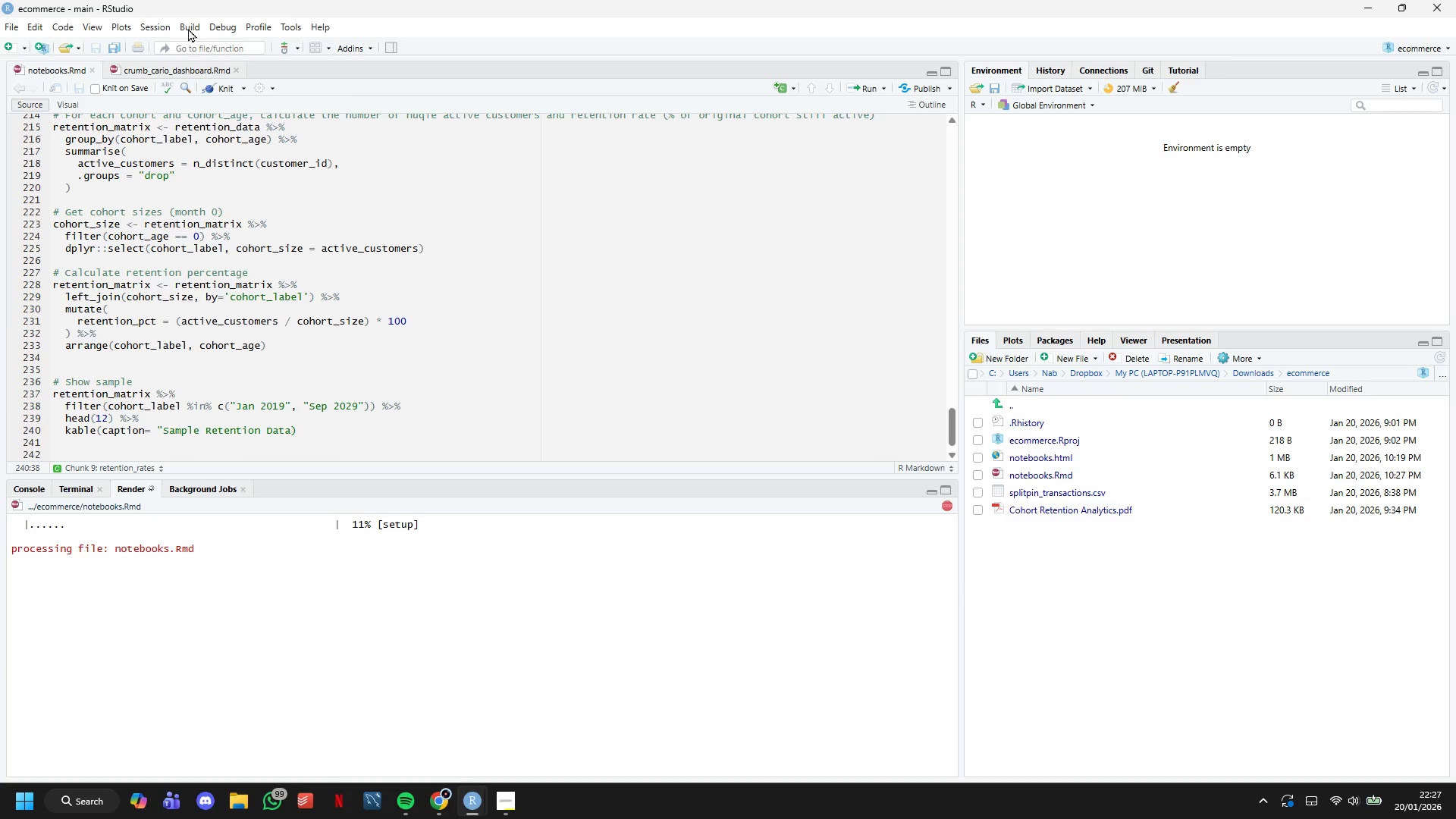 
scroll: coordinate [175, 317], scroll_direction: down, amount: 4.0
 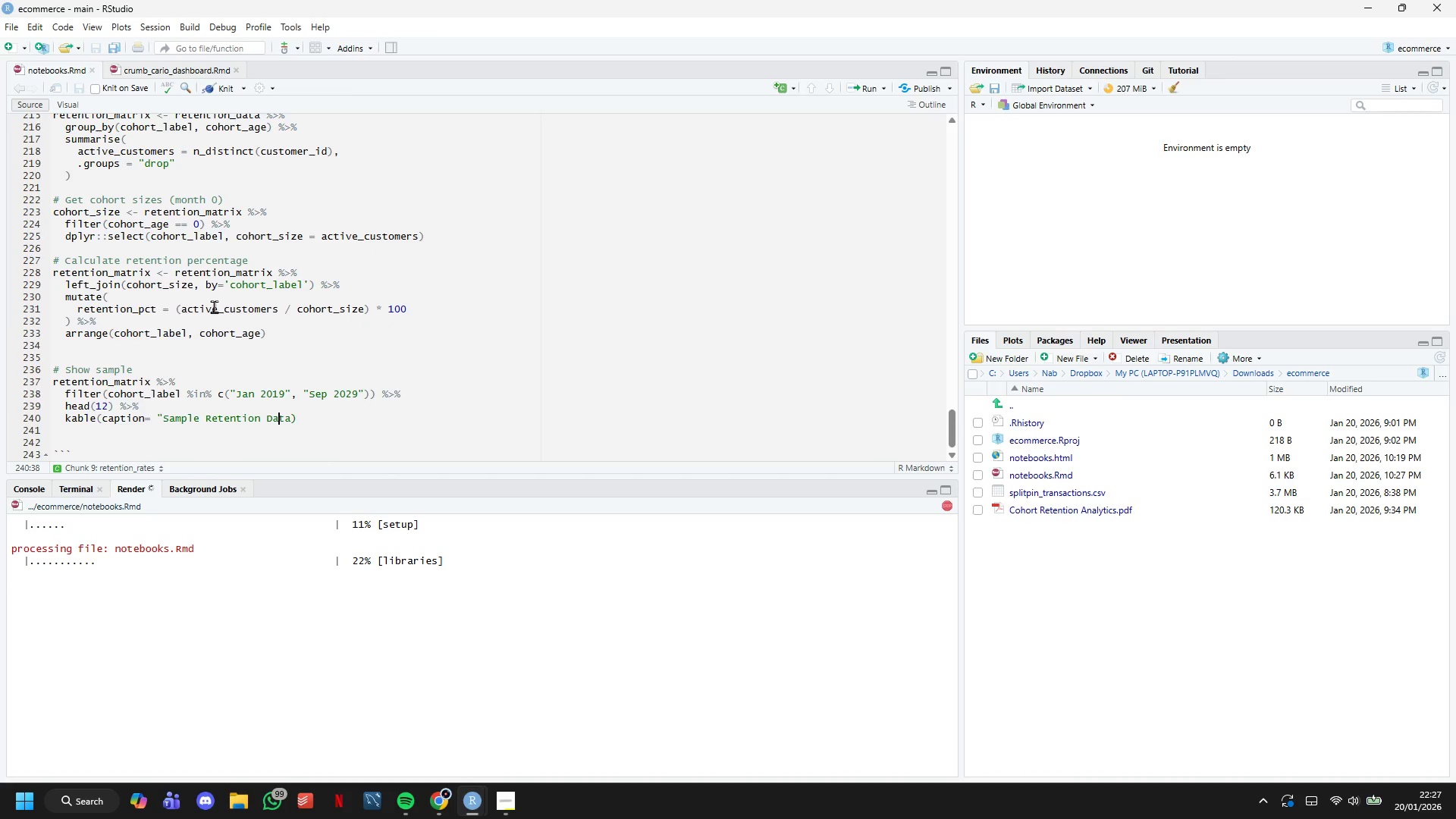 
left_click([108, 436])
 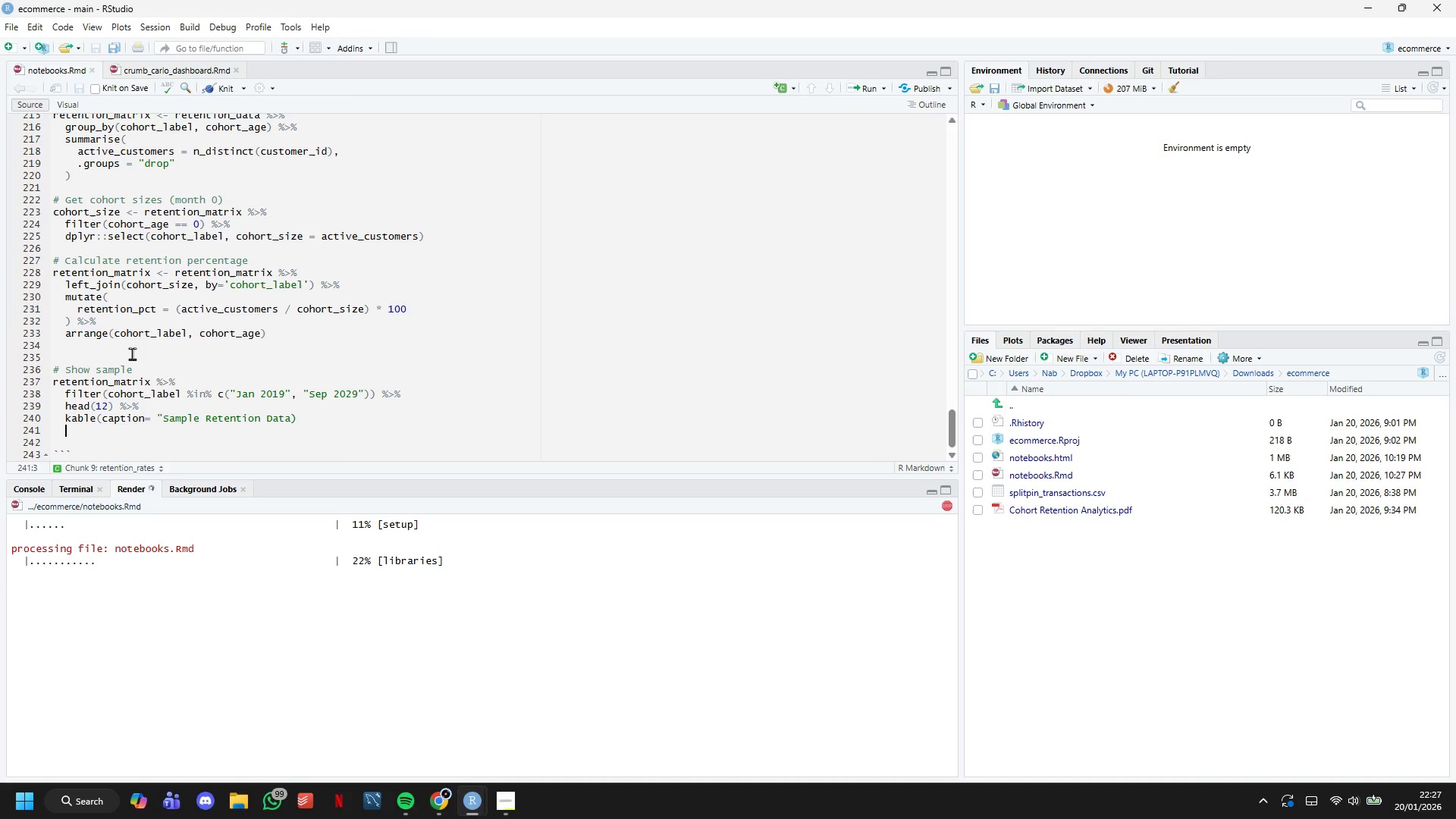 
key(ArrowDown)
 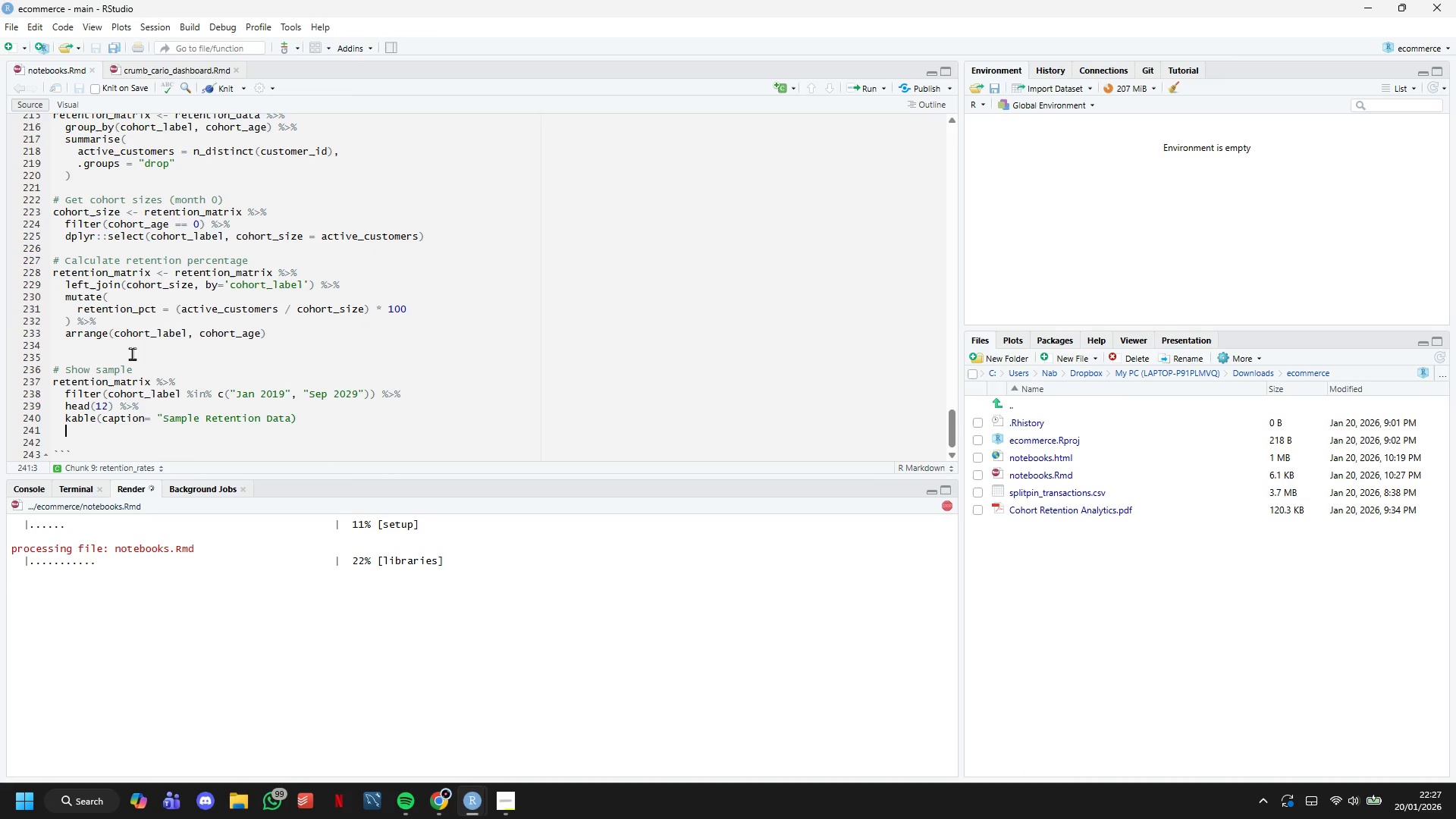 
key(Backspace)
 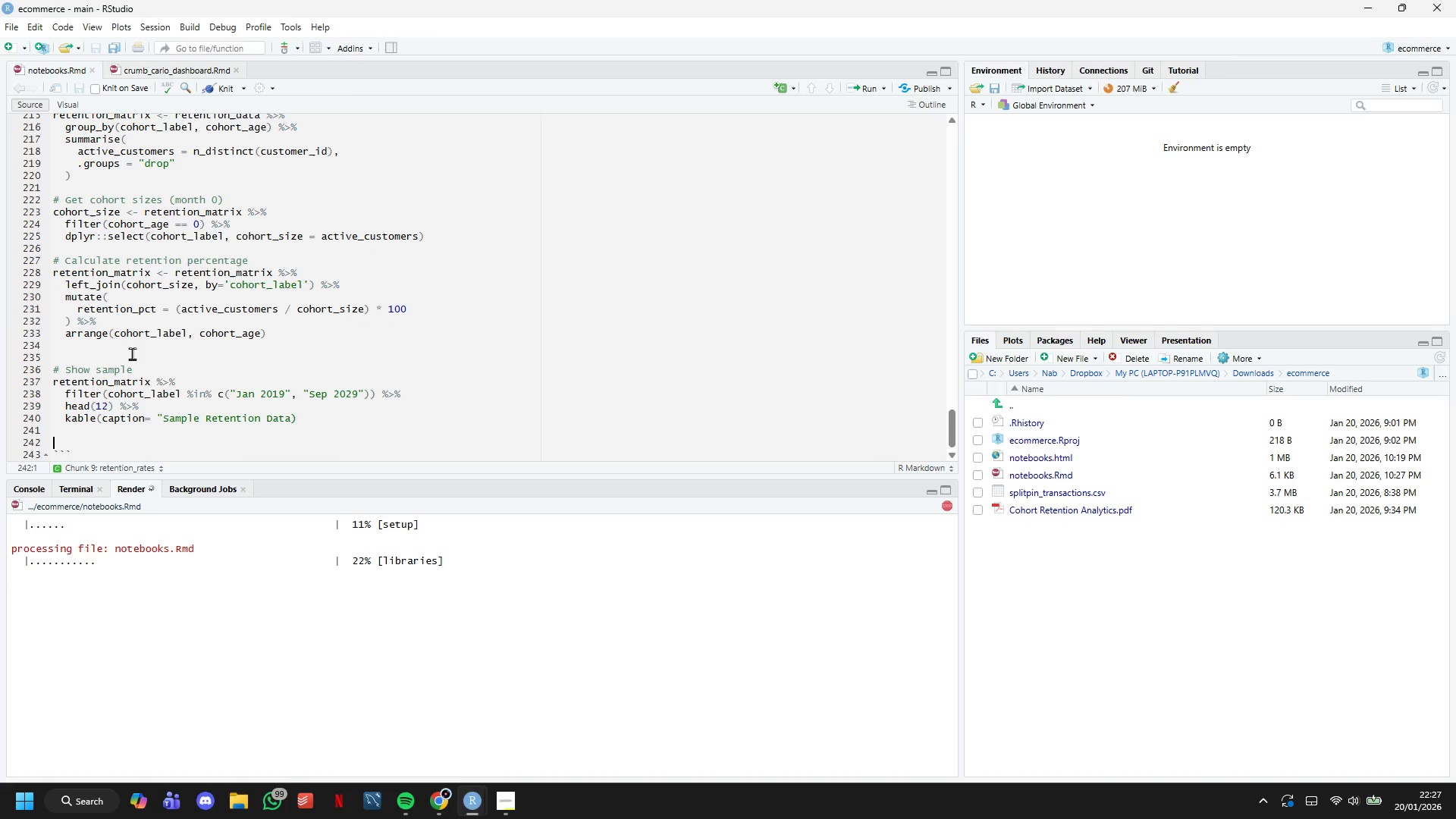 
key(Backspace)
 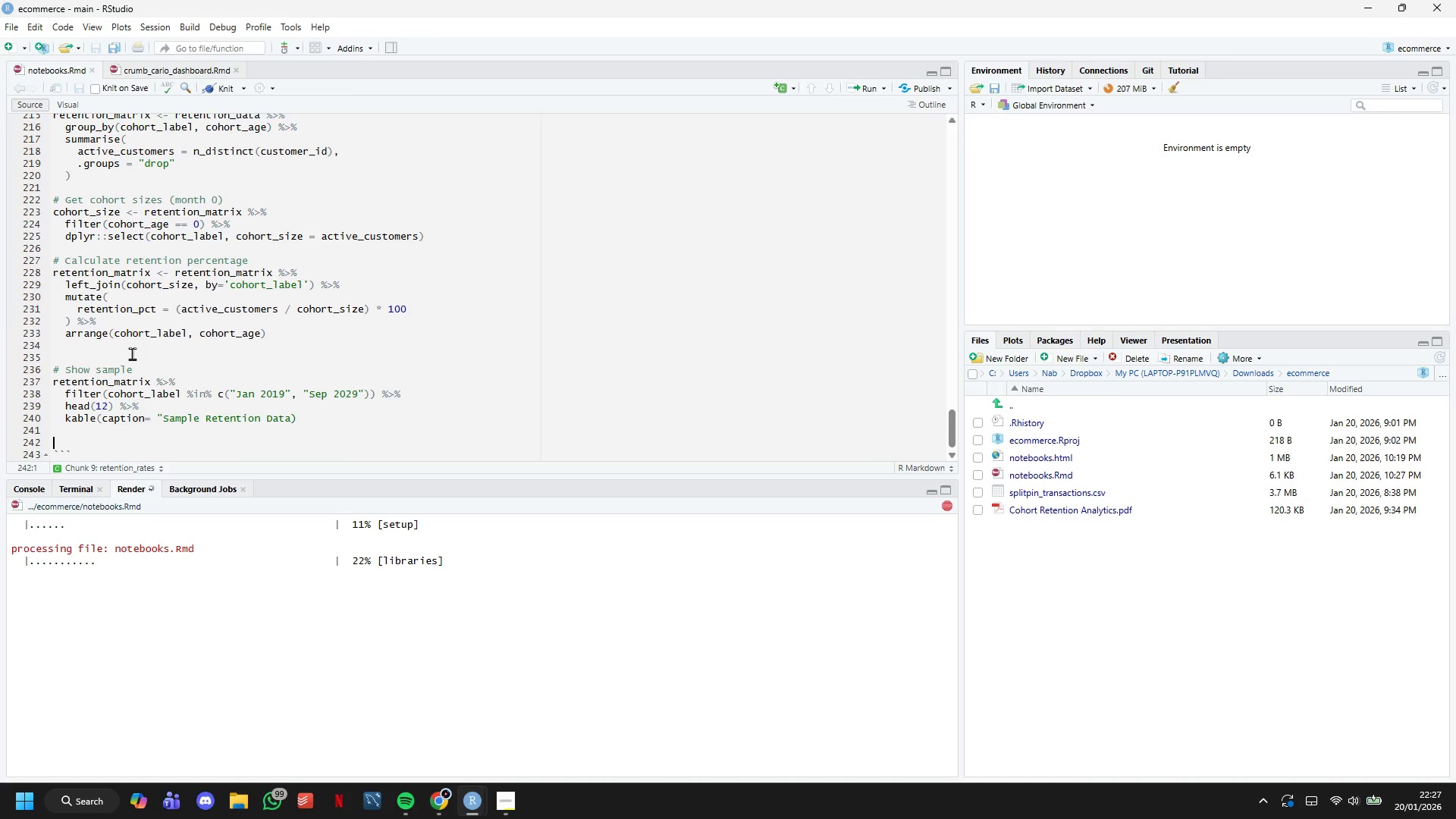 
key(Backspace)
 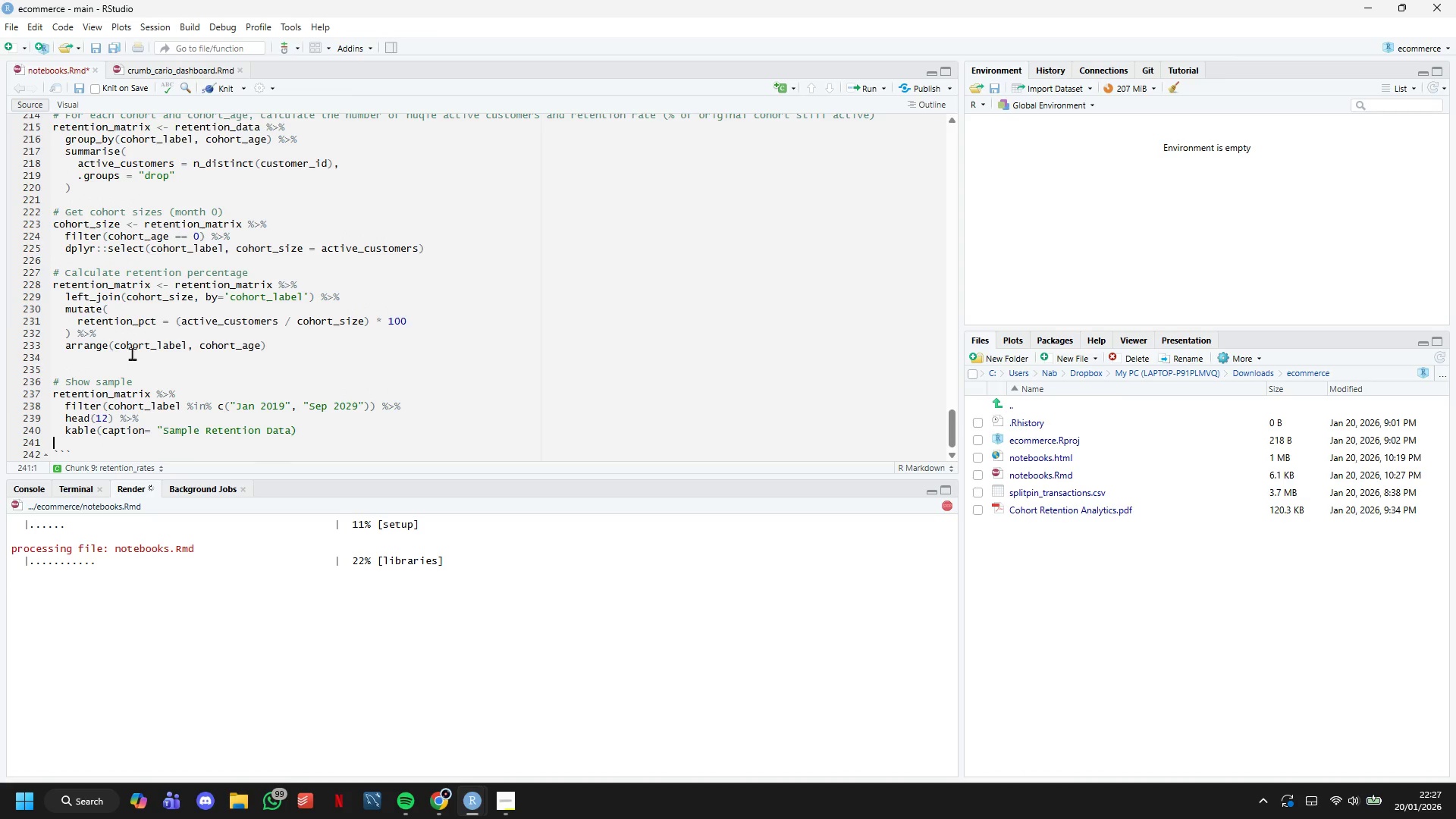 
key(Backspace)
 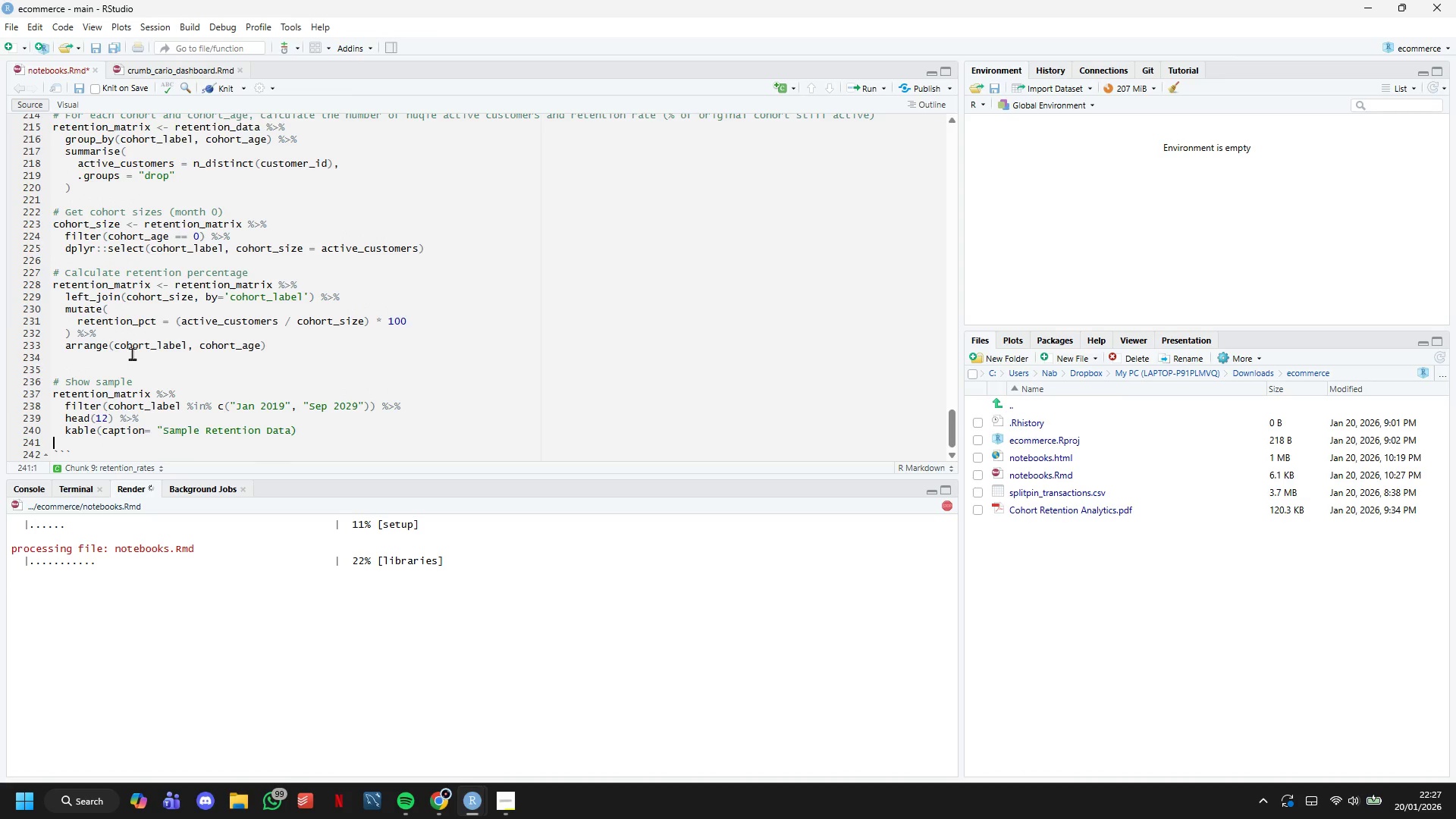 
key(ArrowDown)
 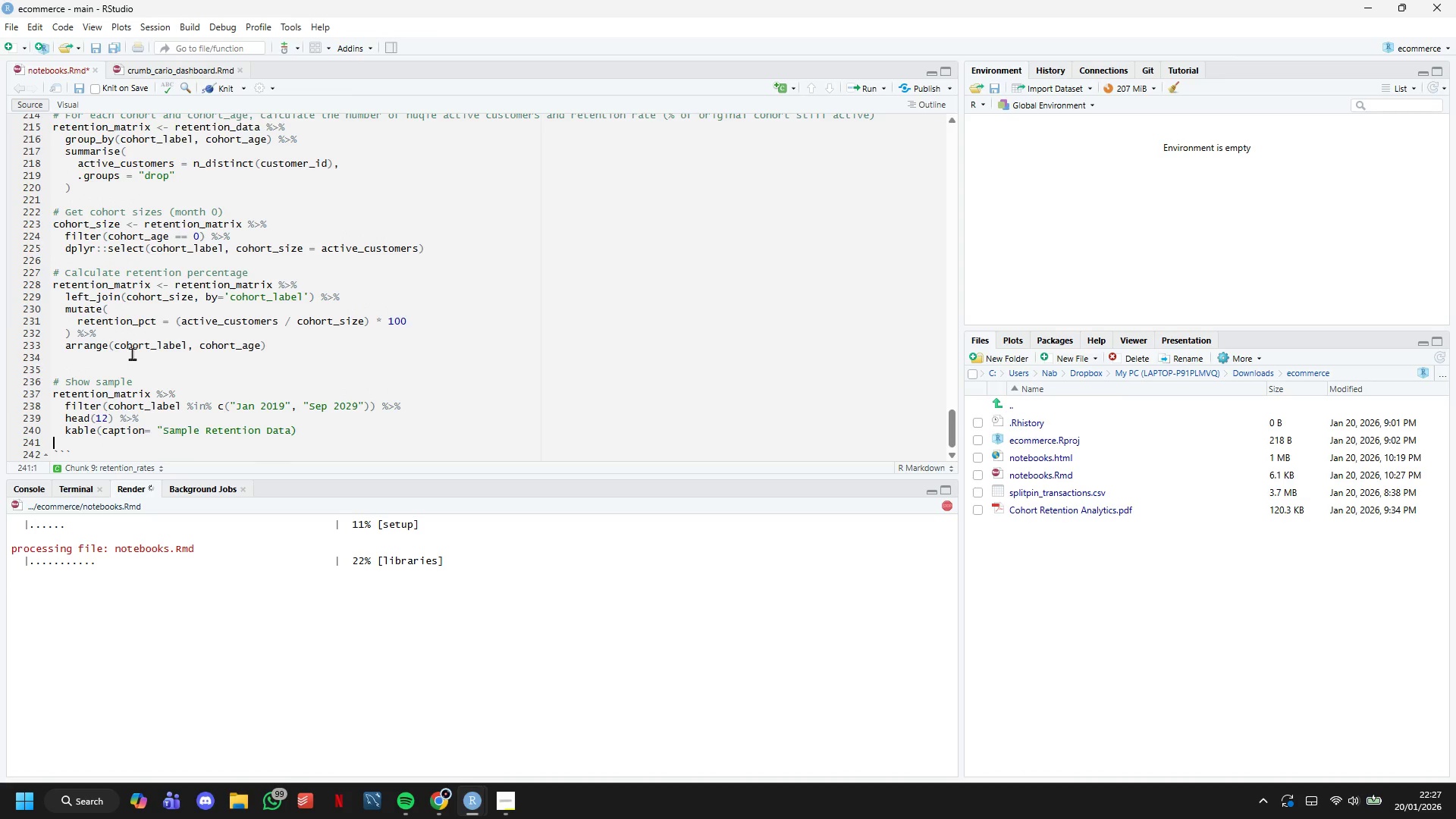 
key(Enter)
 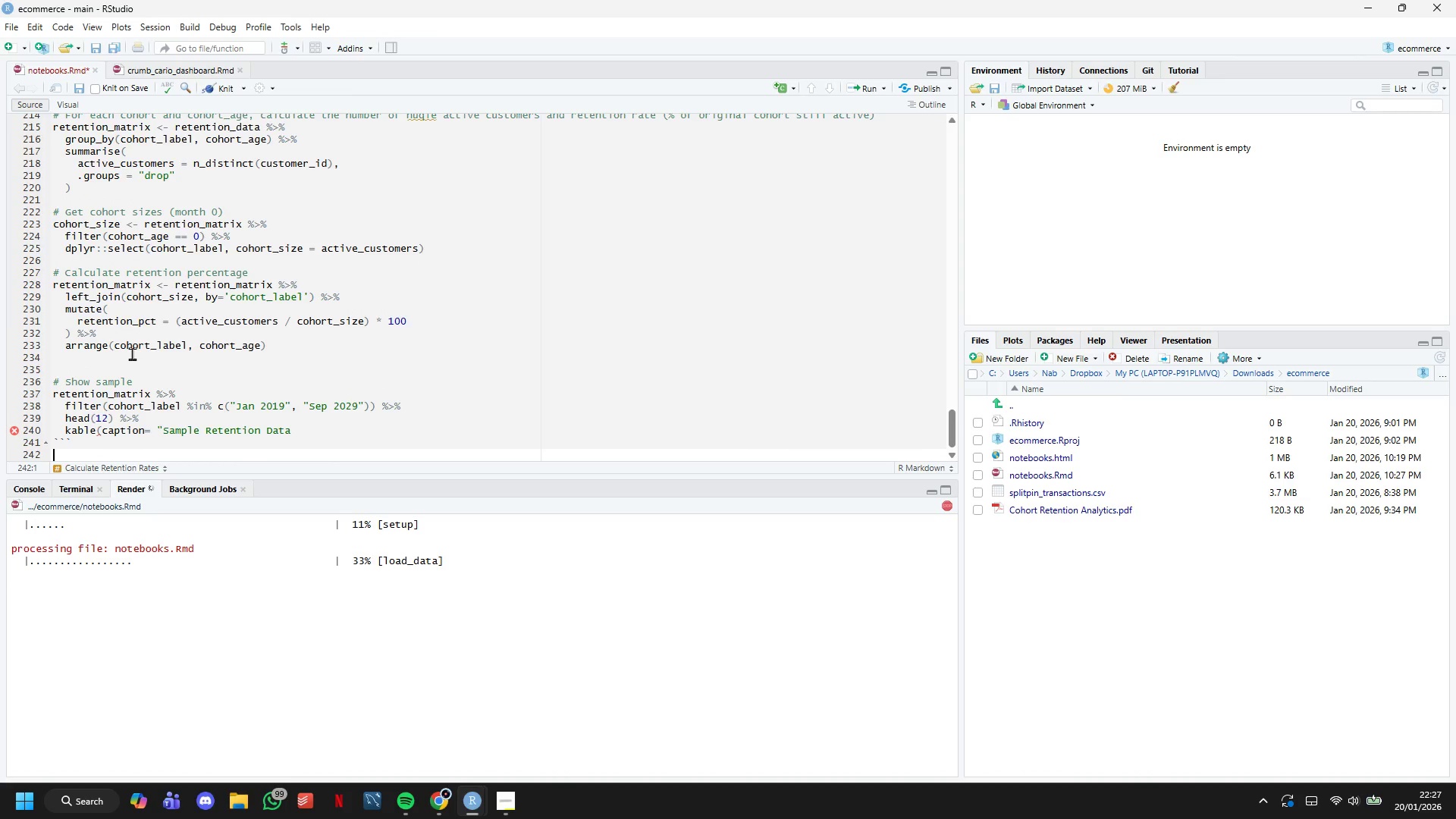 
key(Enter)
 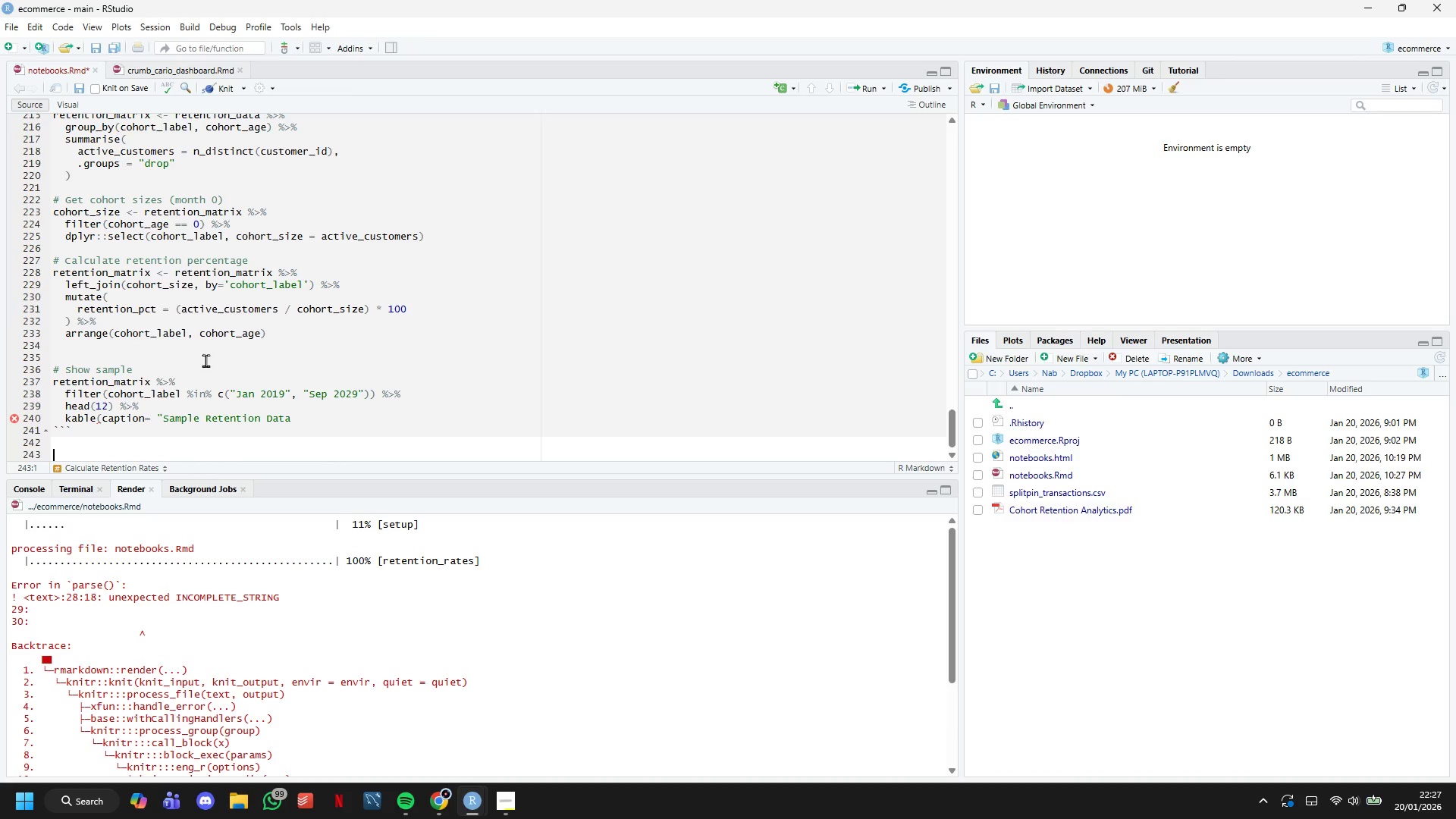 
wait(14.14)
 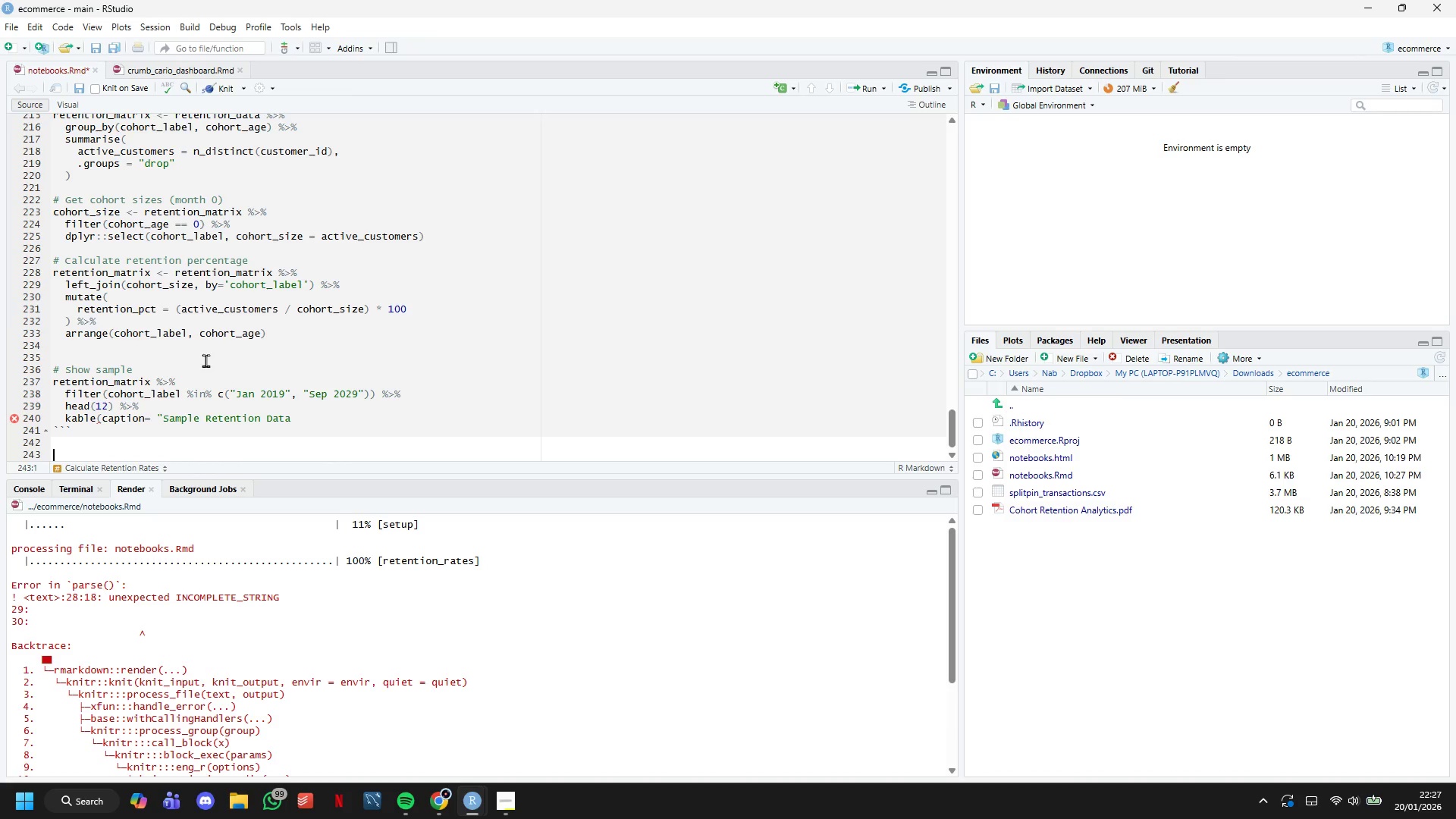 
double_click([328, 416])
 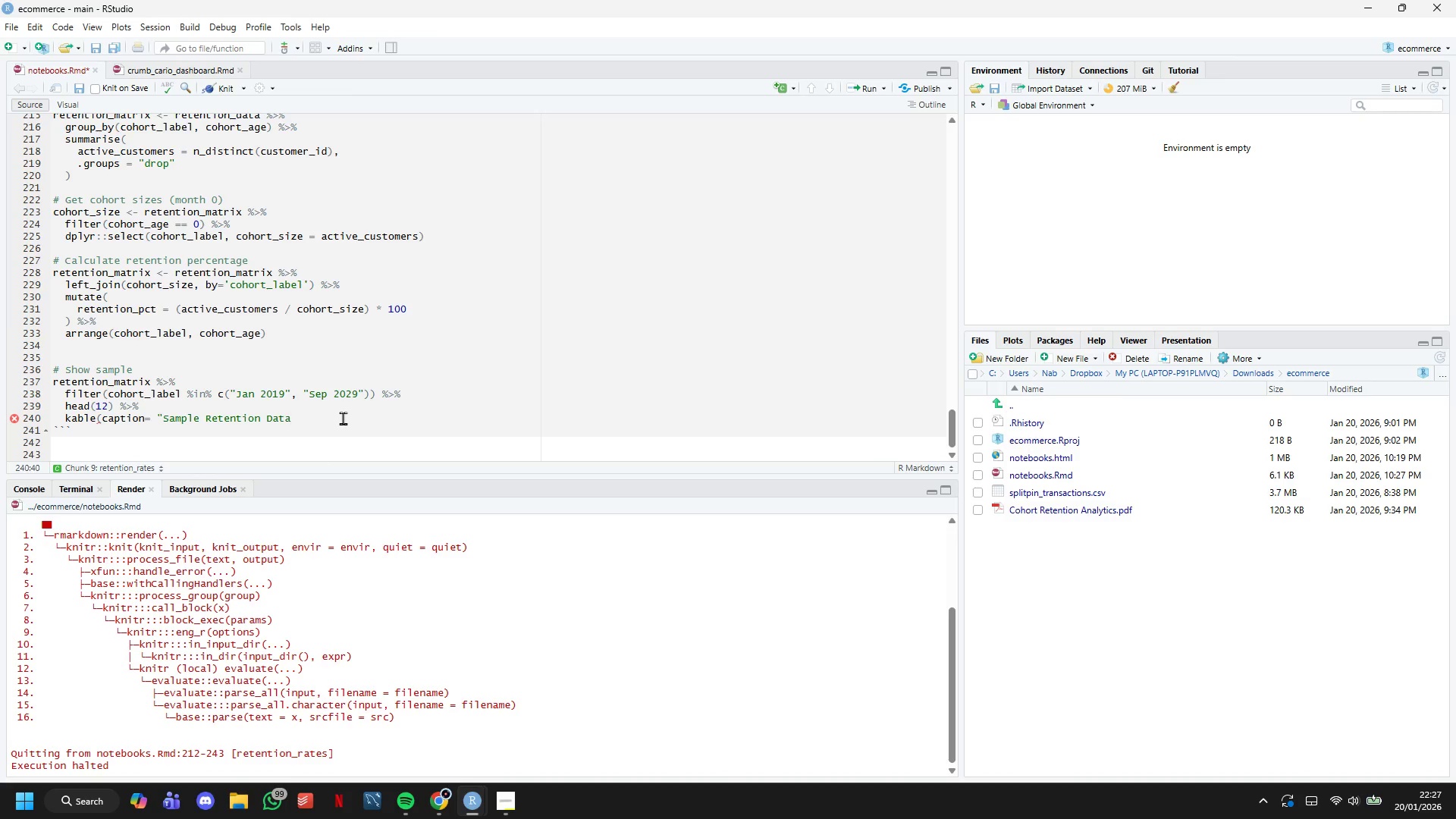 
key(Shift+Quote)
 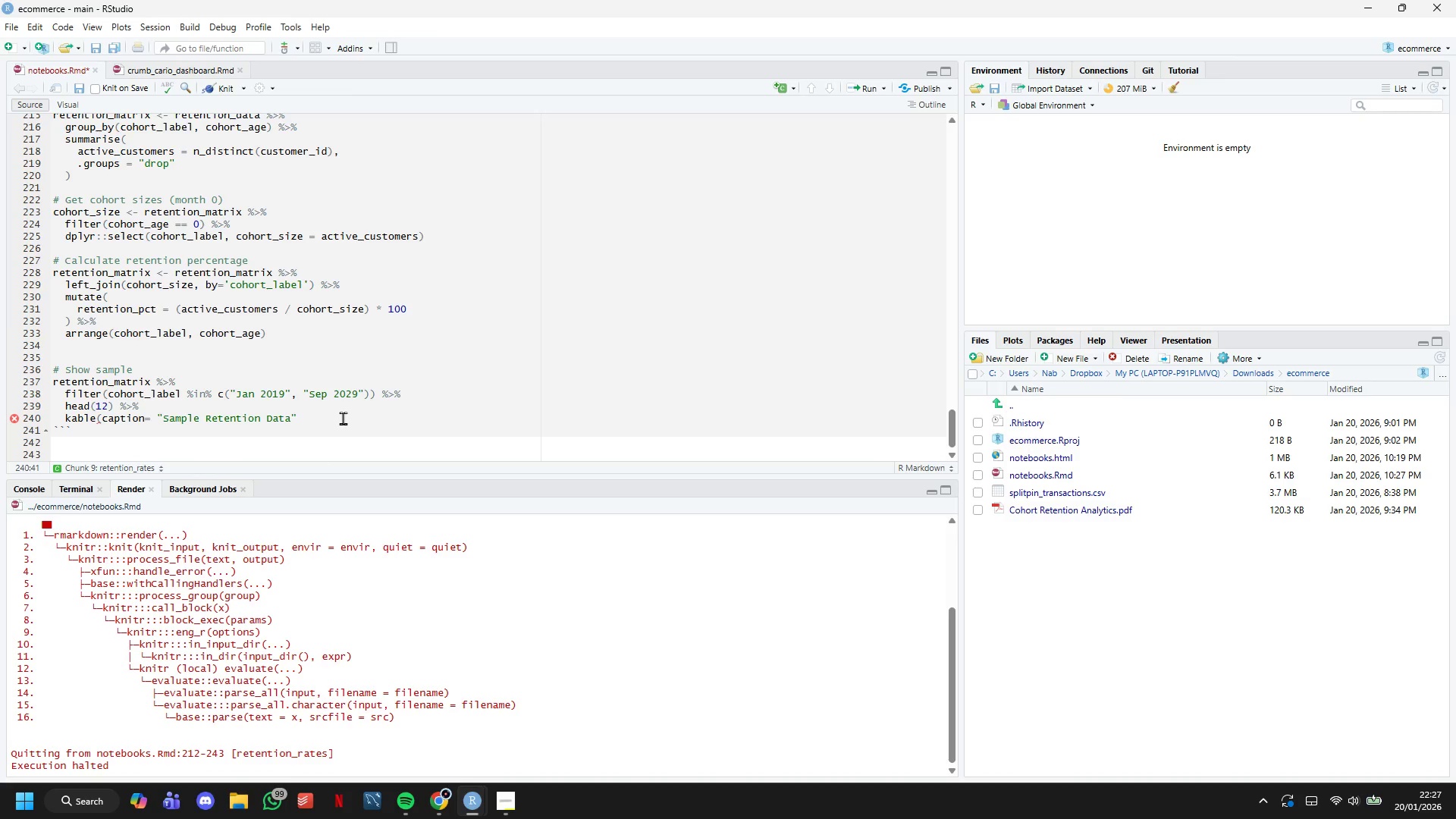 
key(Shift+0)
 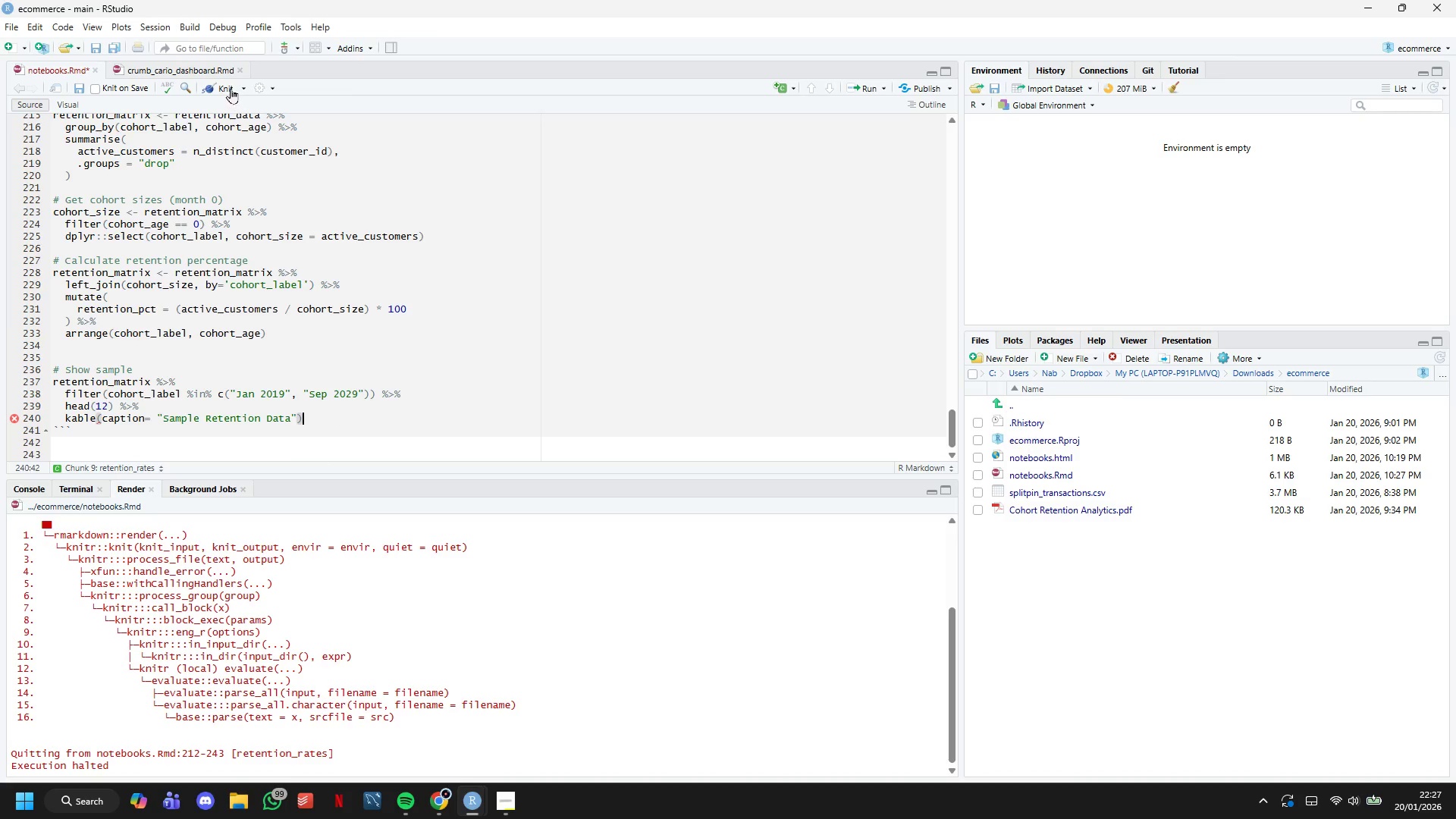 
left_click_drag(start_coordinate=[224, 88], to_coordinate=[278, 322])
 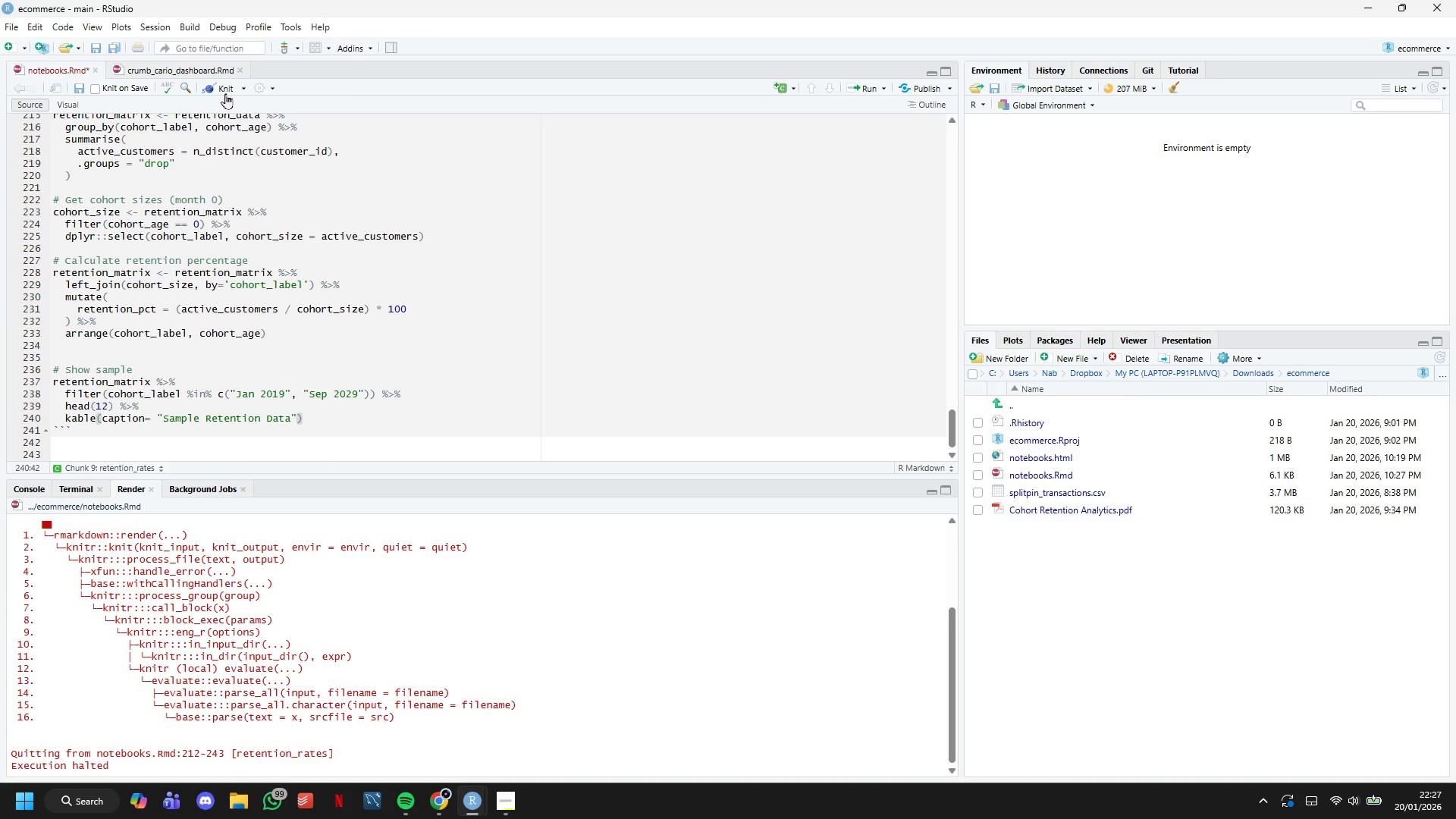 
left_click([225, 93])
 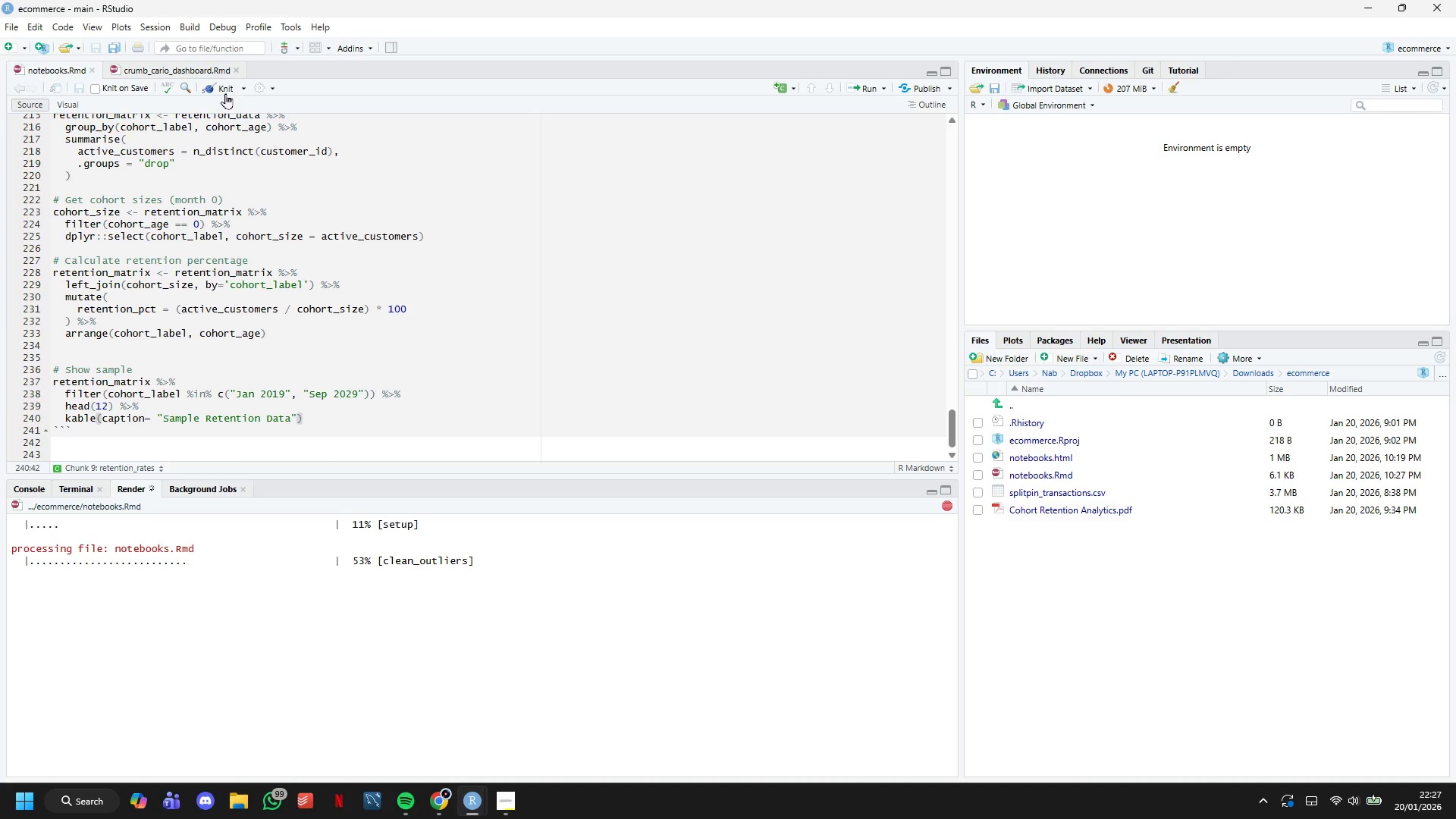 
wait(13.64)
 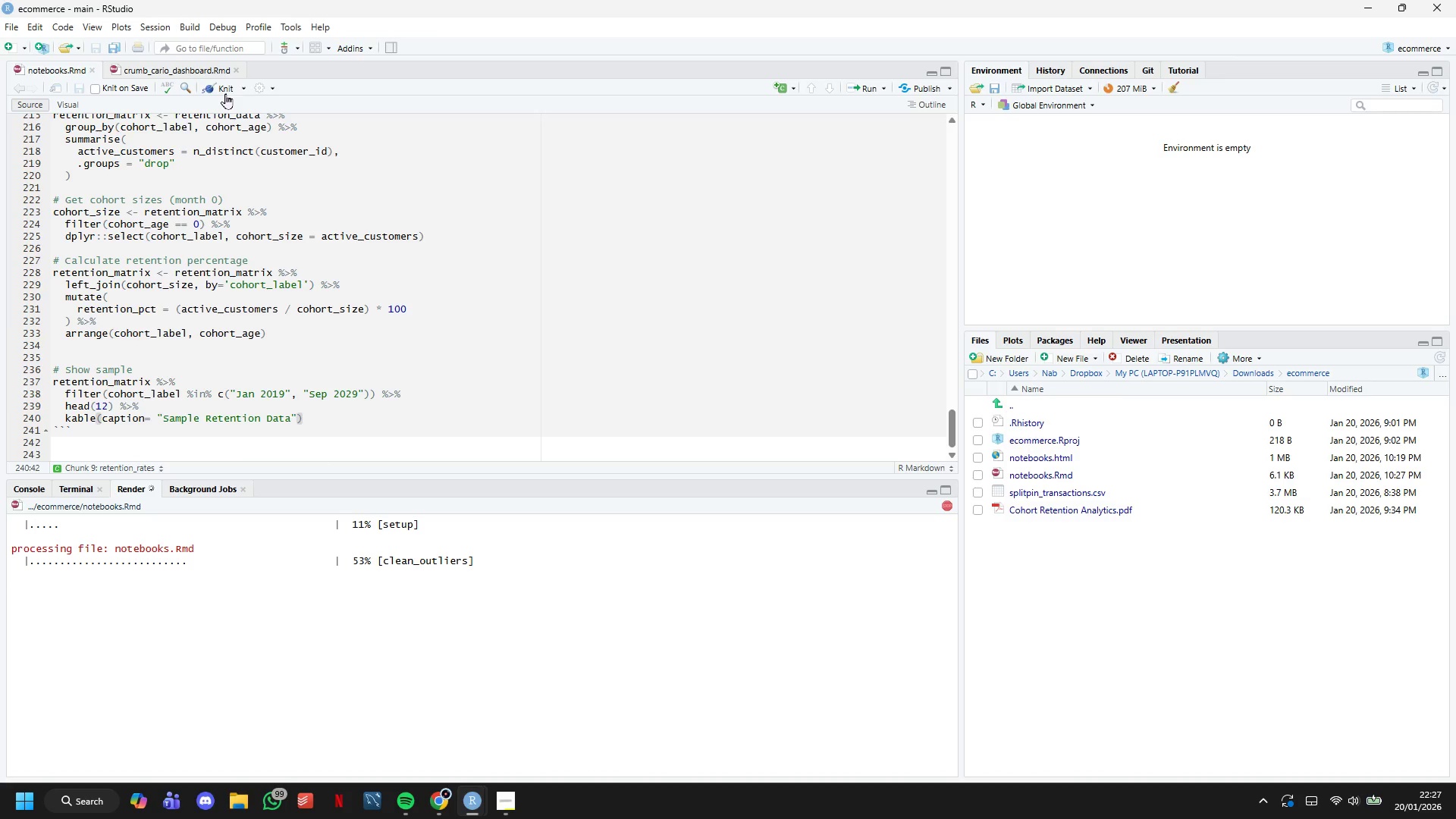 
left_click([403, 761])
 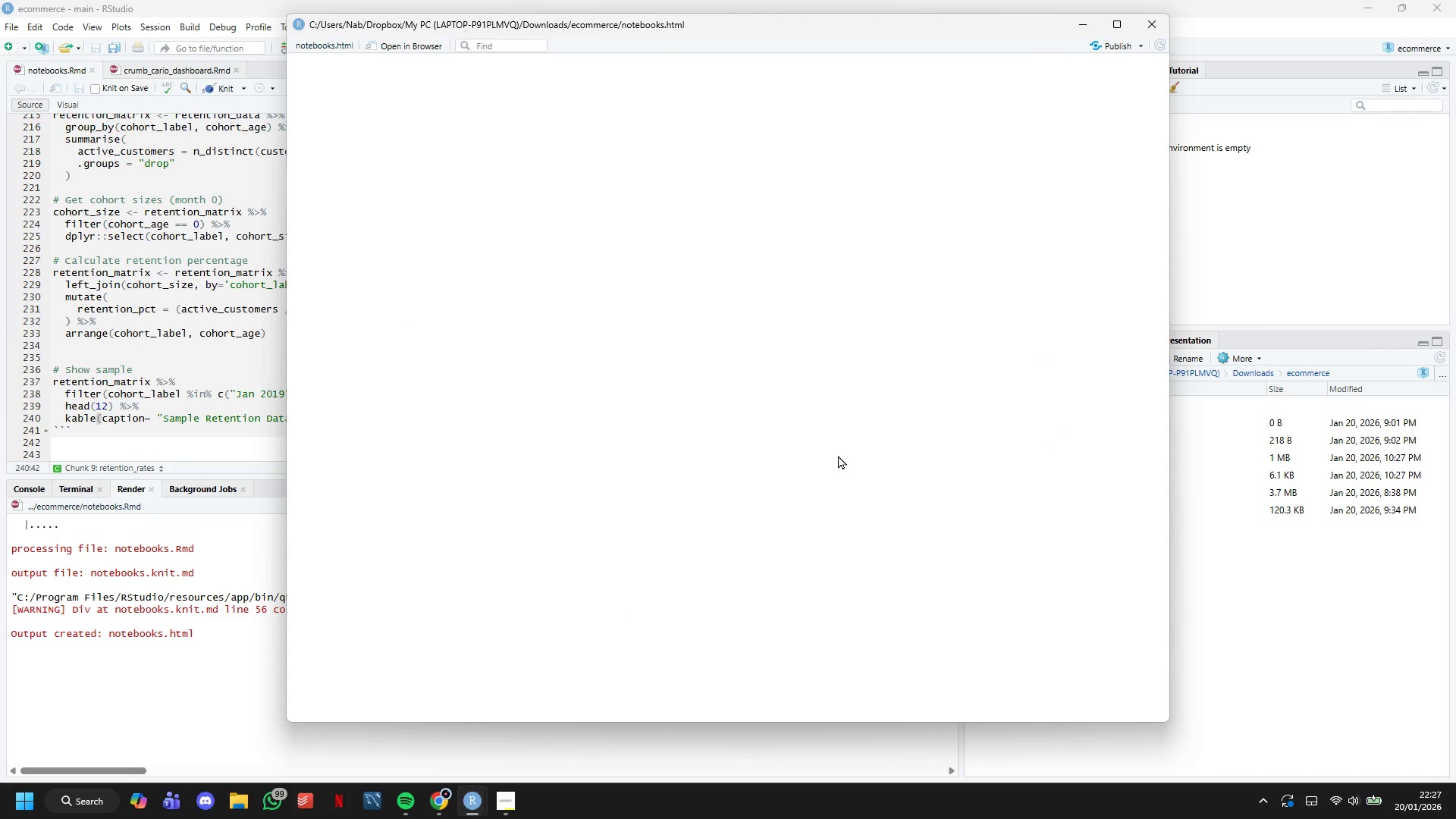 
wait(5.12)
 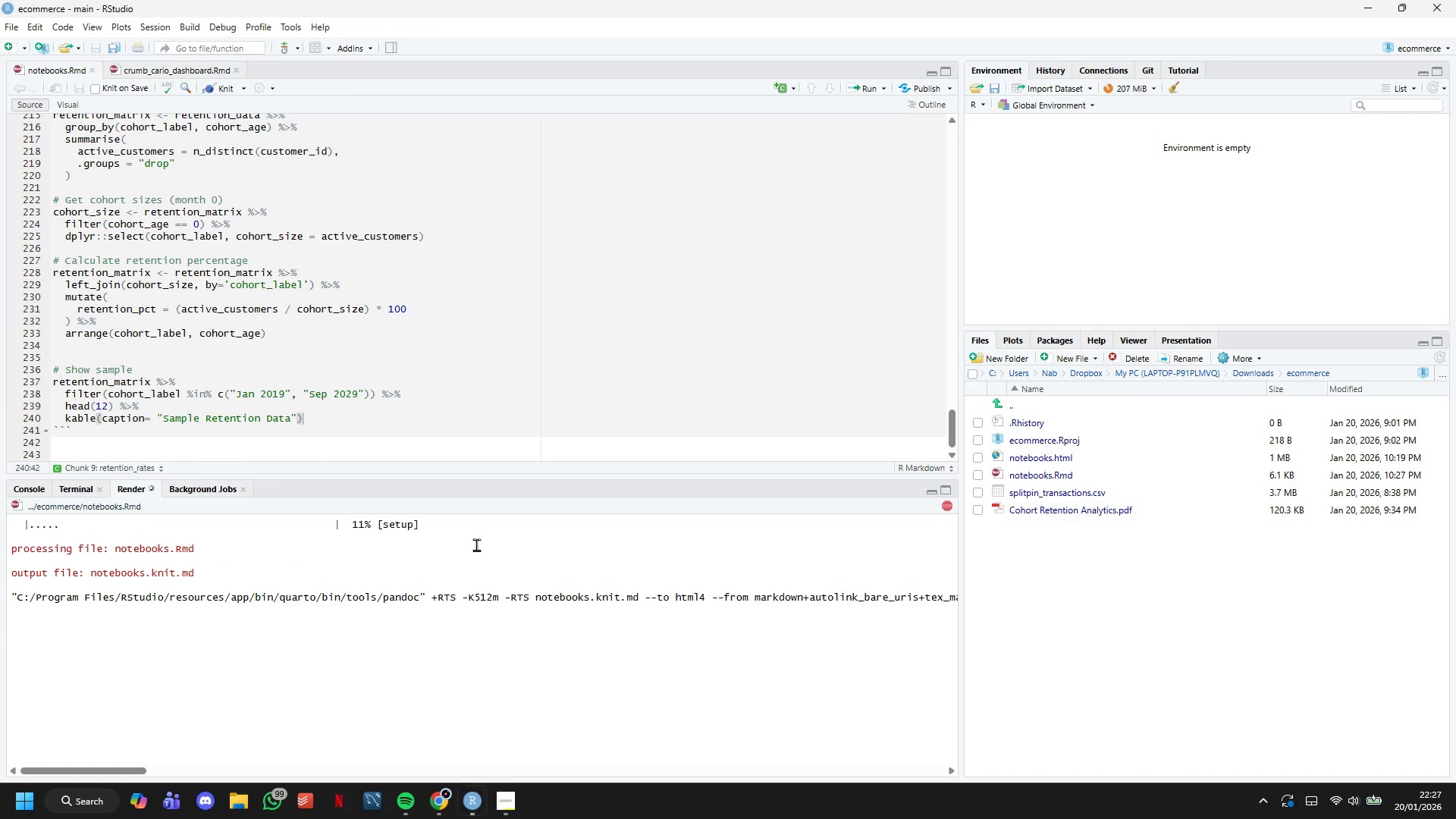 
left_click([410, 216])
 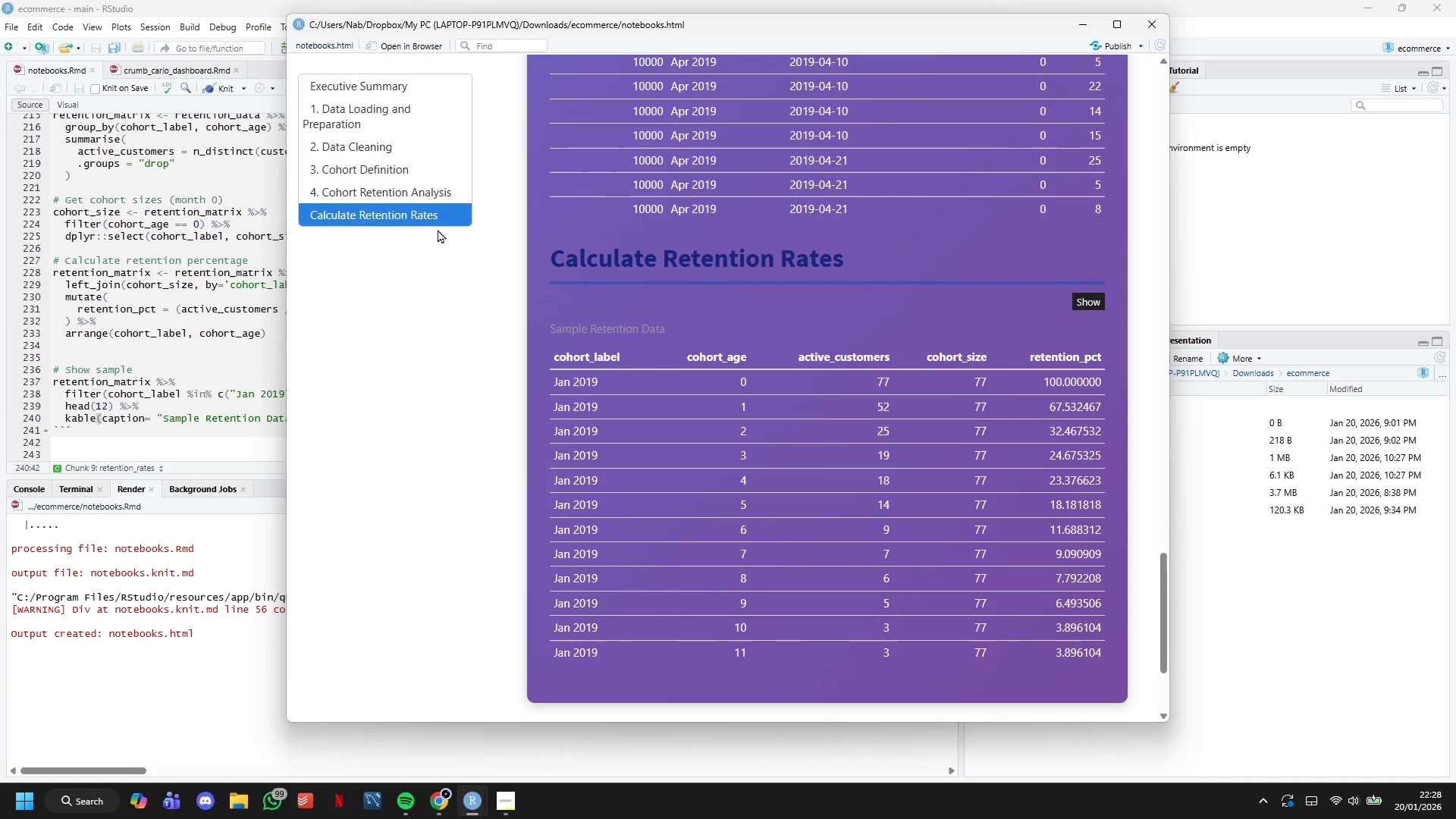 
scroll: coordinate [588, 309], scroll_direction: down, amount: 4.0
 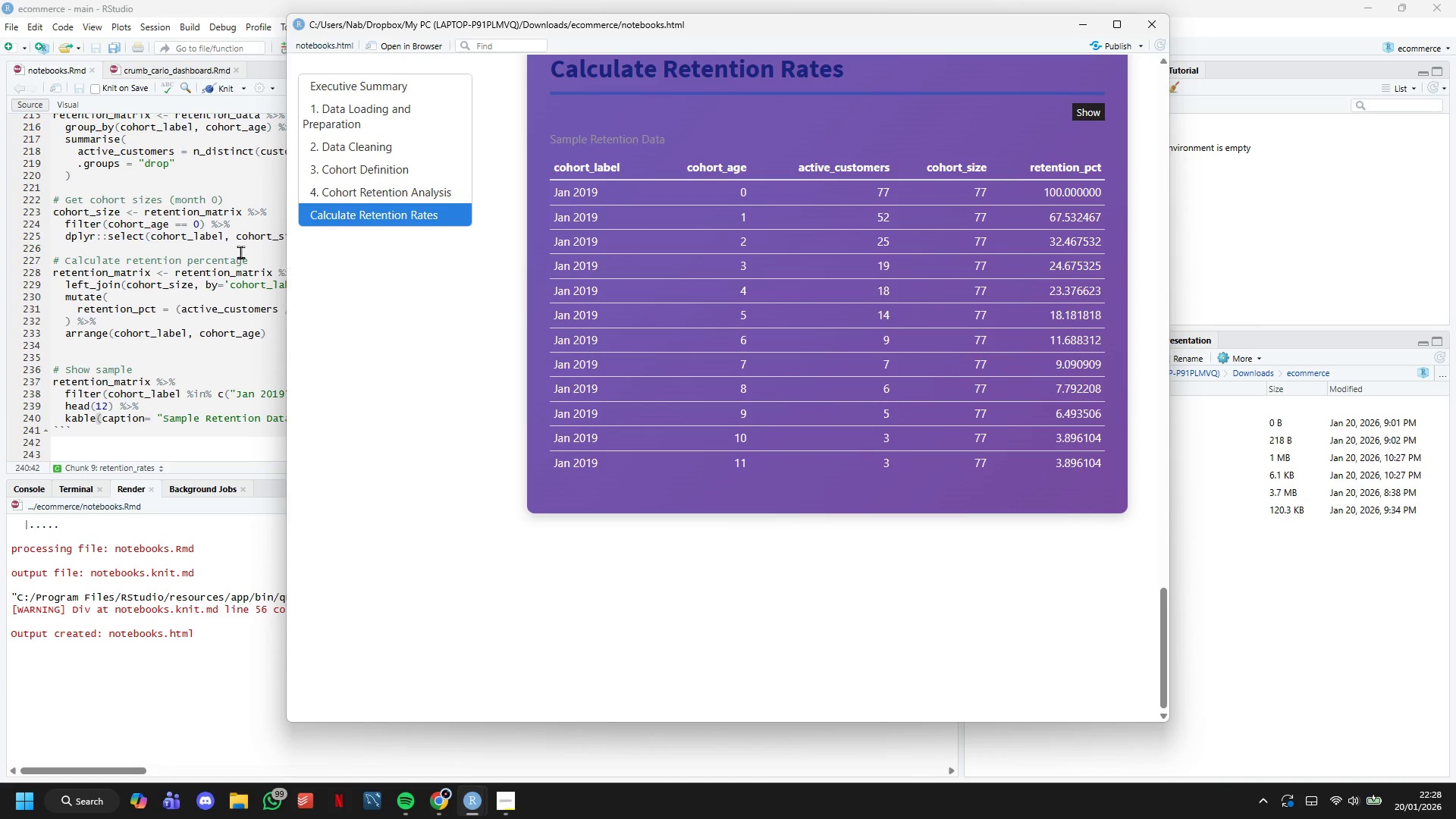 
scroll: coordinate [239, 282], scroll_direction: up, amount: 3.0
 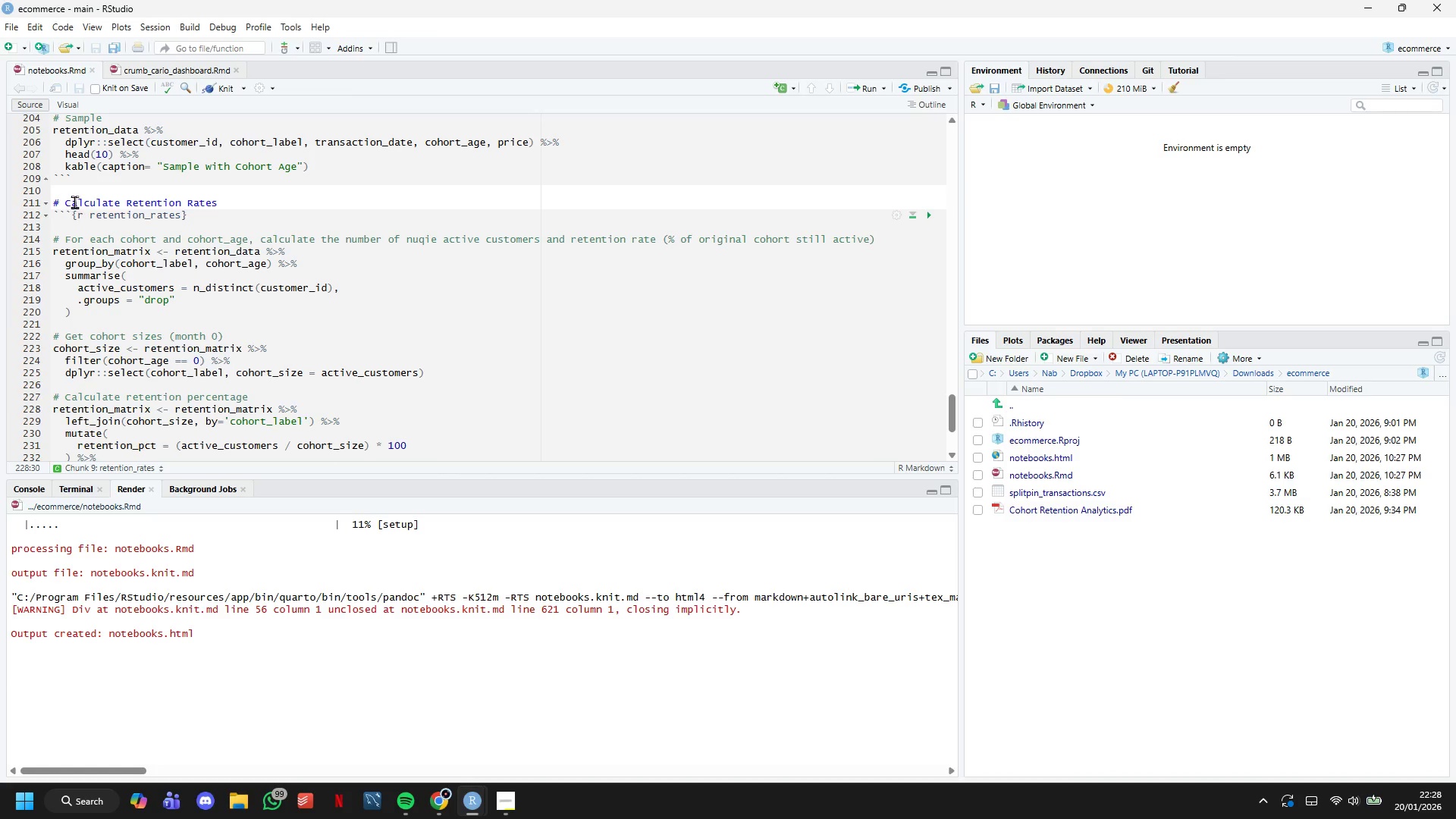 
left_click([67, 203])
 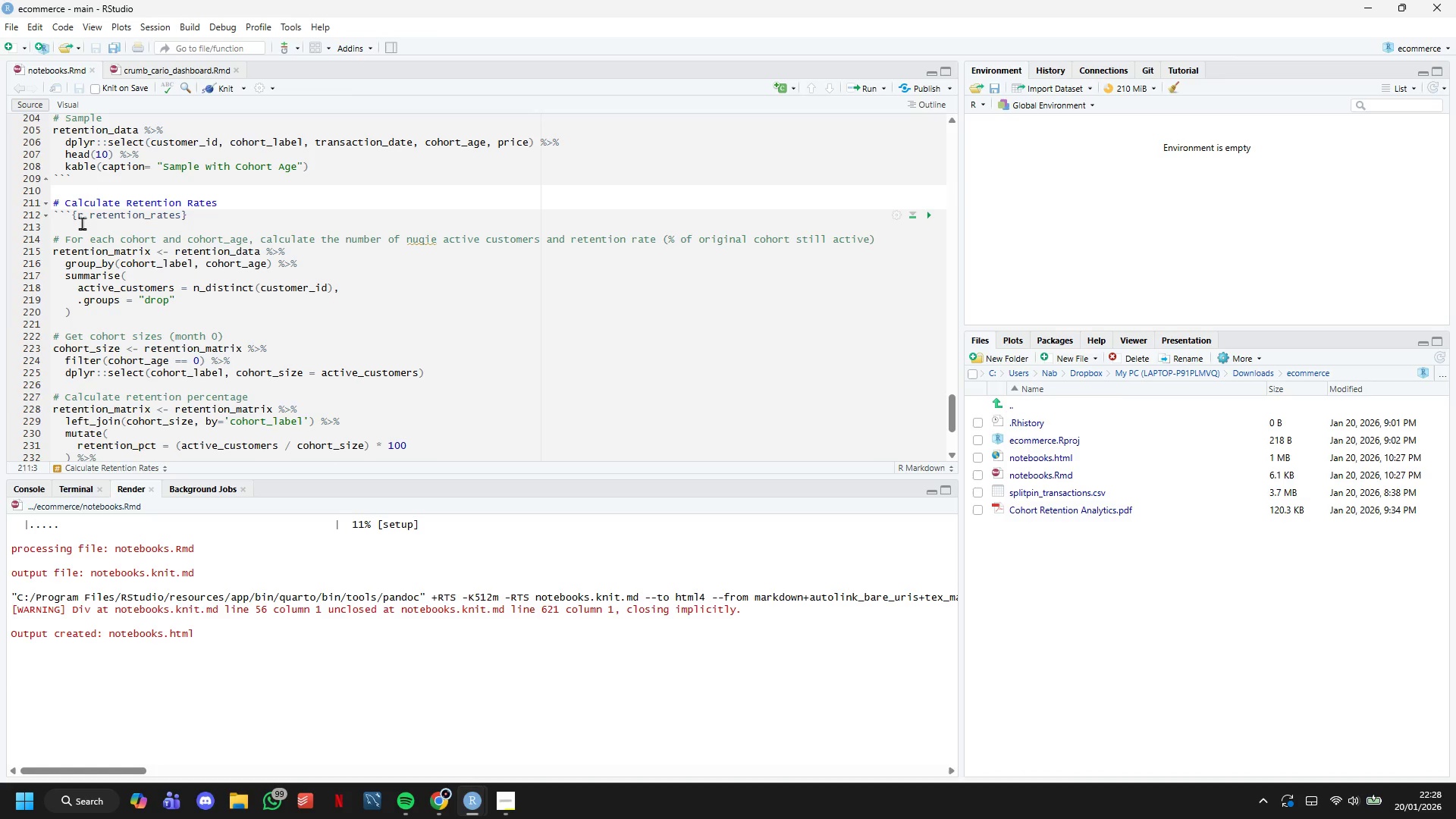 
wait(6.34)
 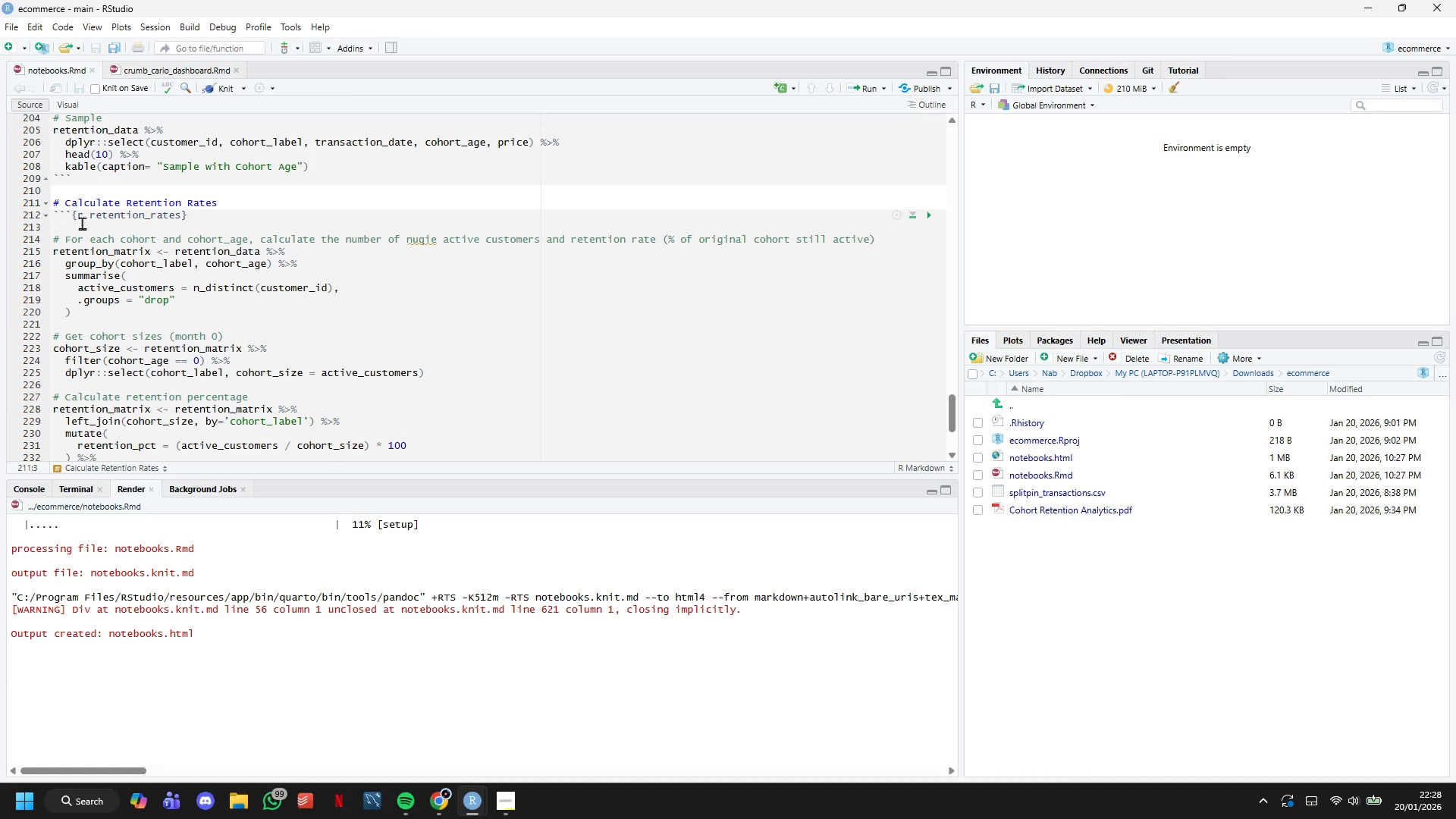 
key(4)
 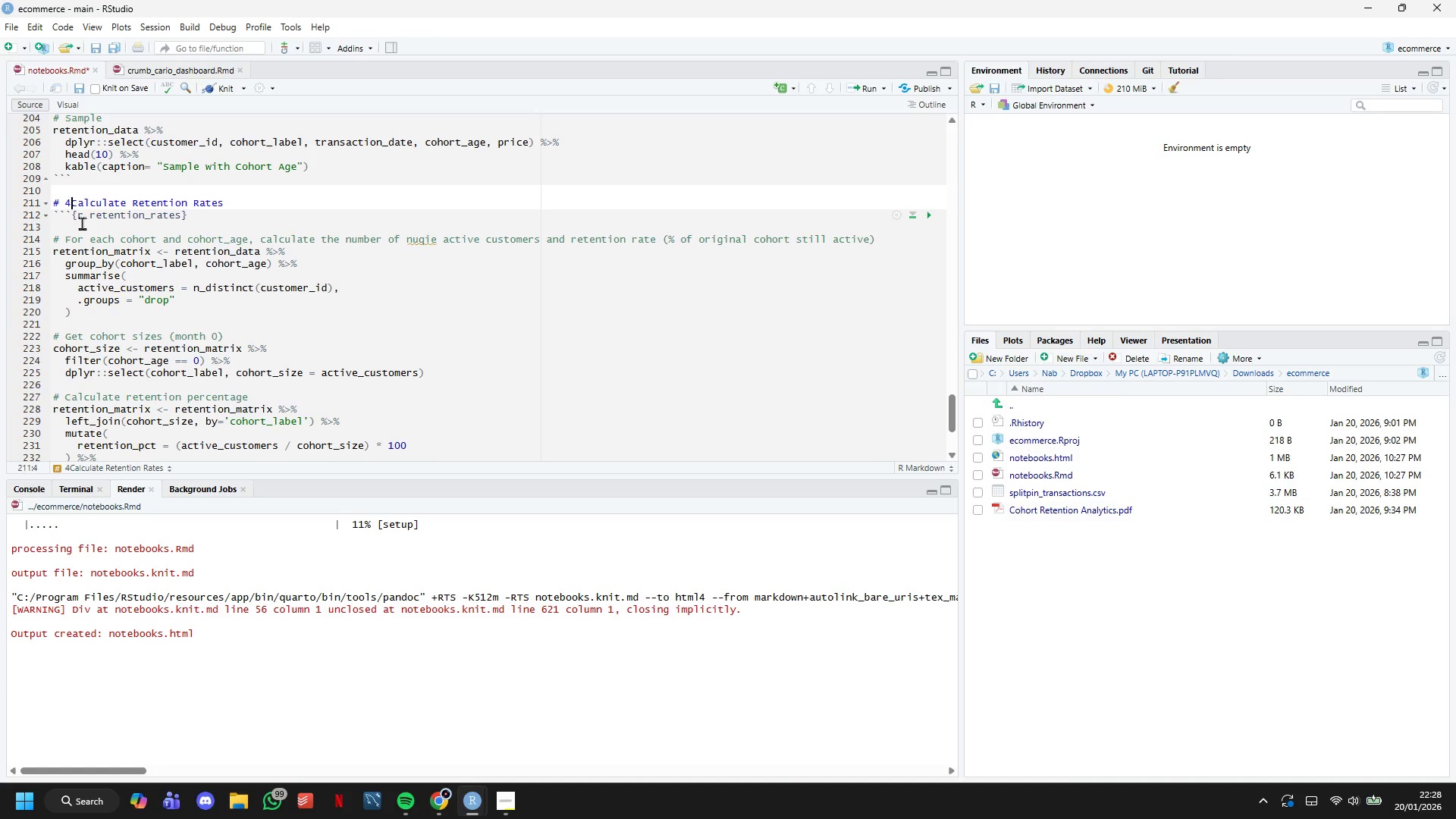 
key(Period)
 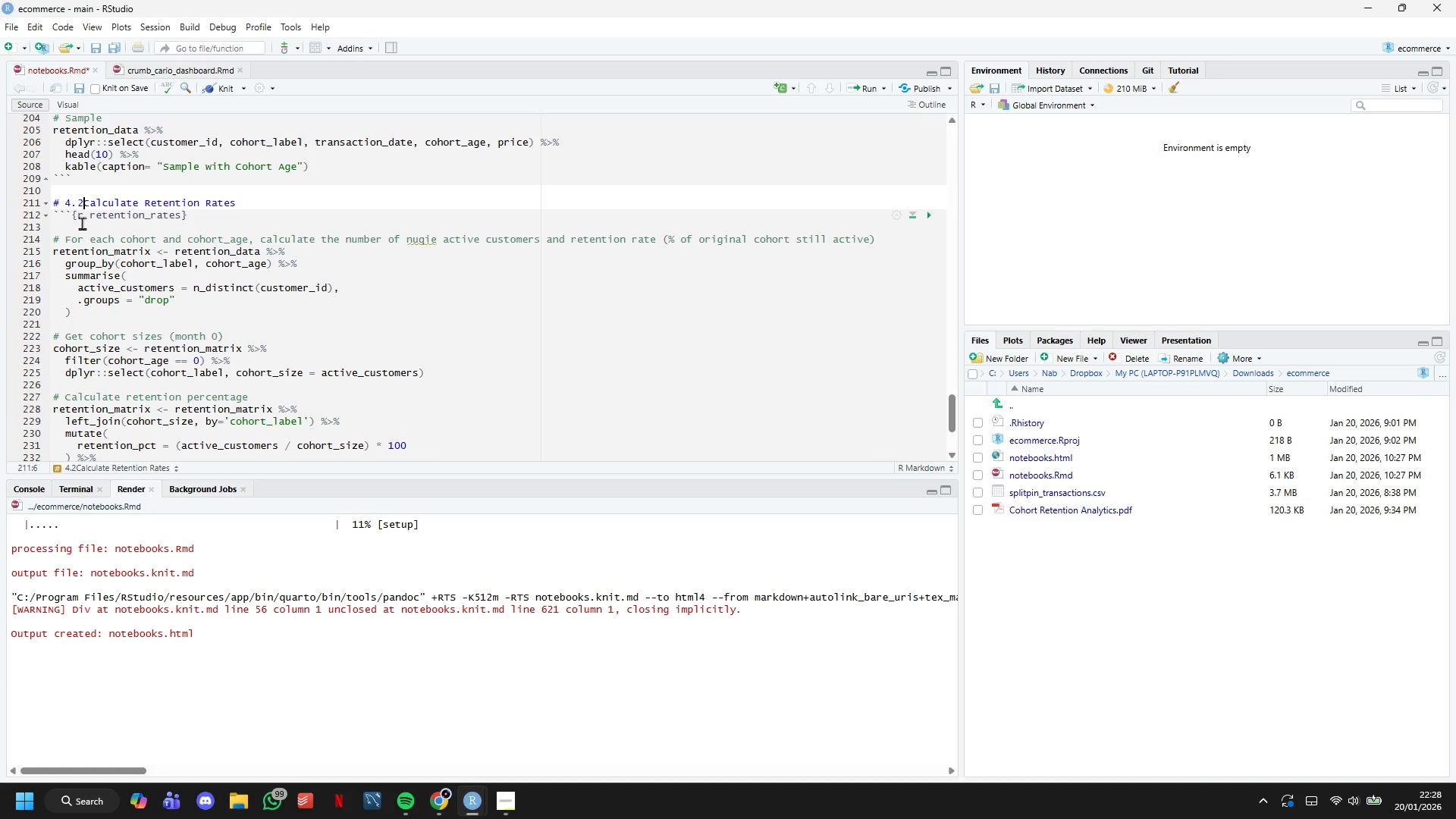 
key(2)
 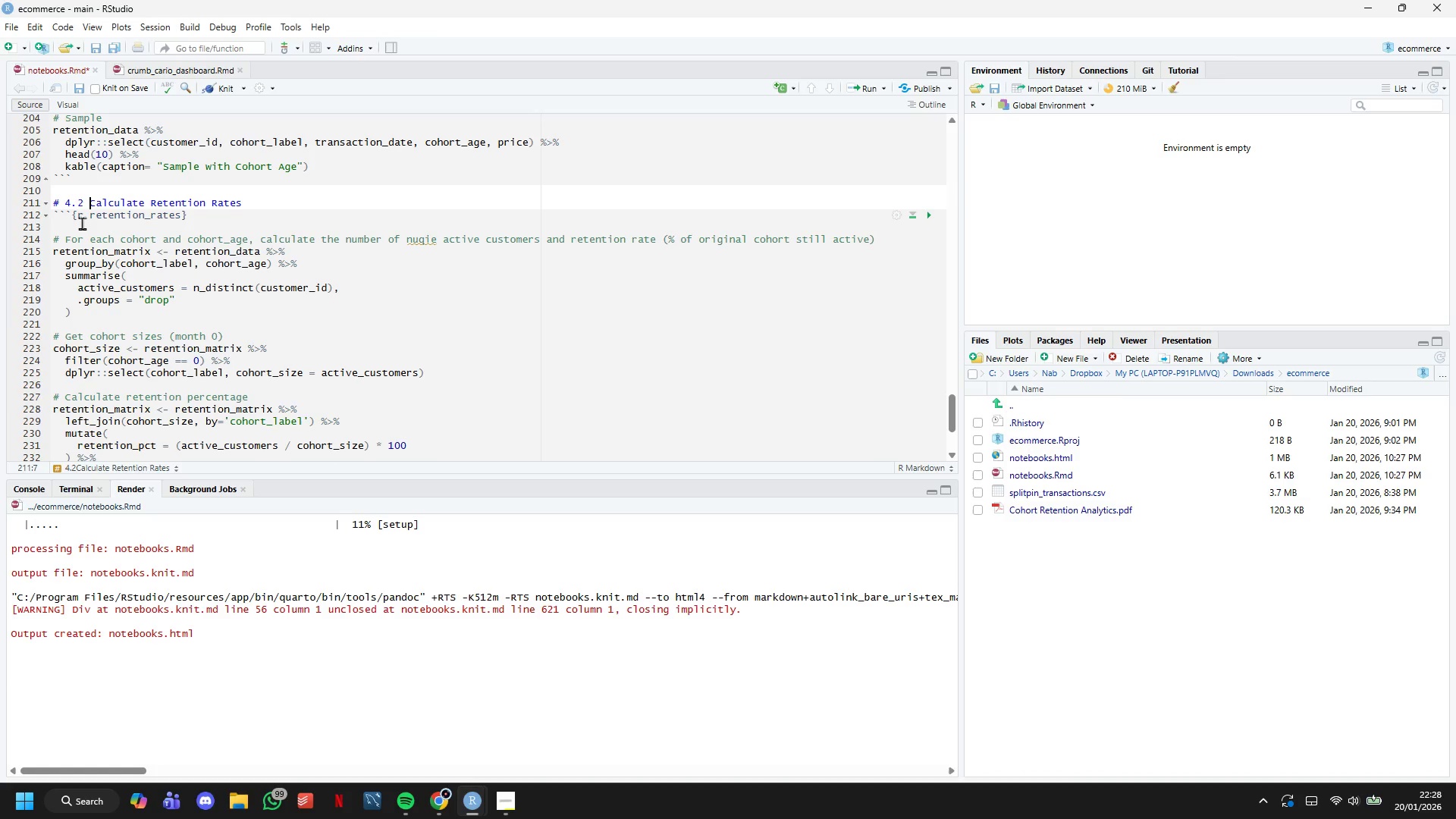 
key(Space)
 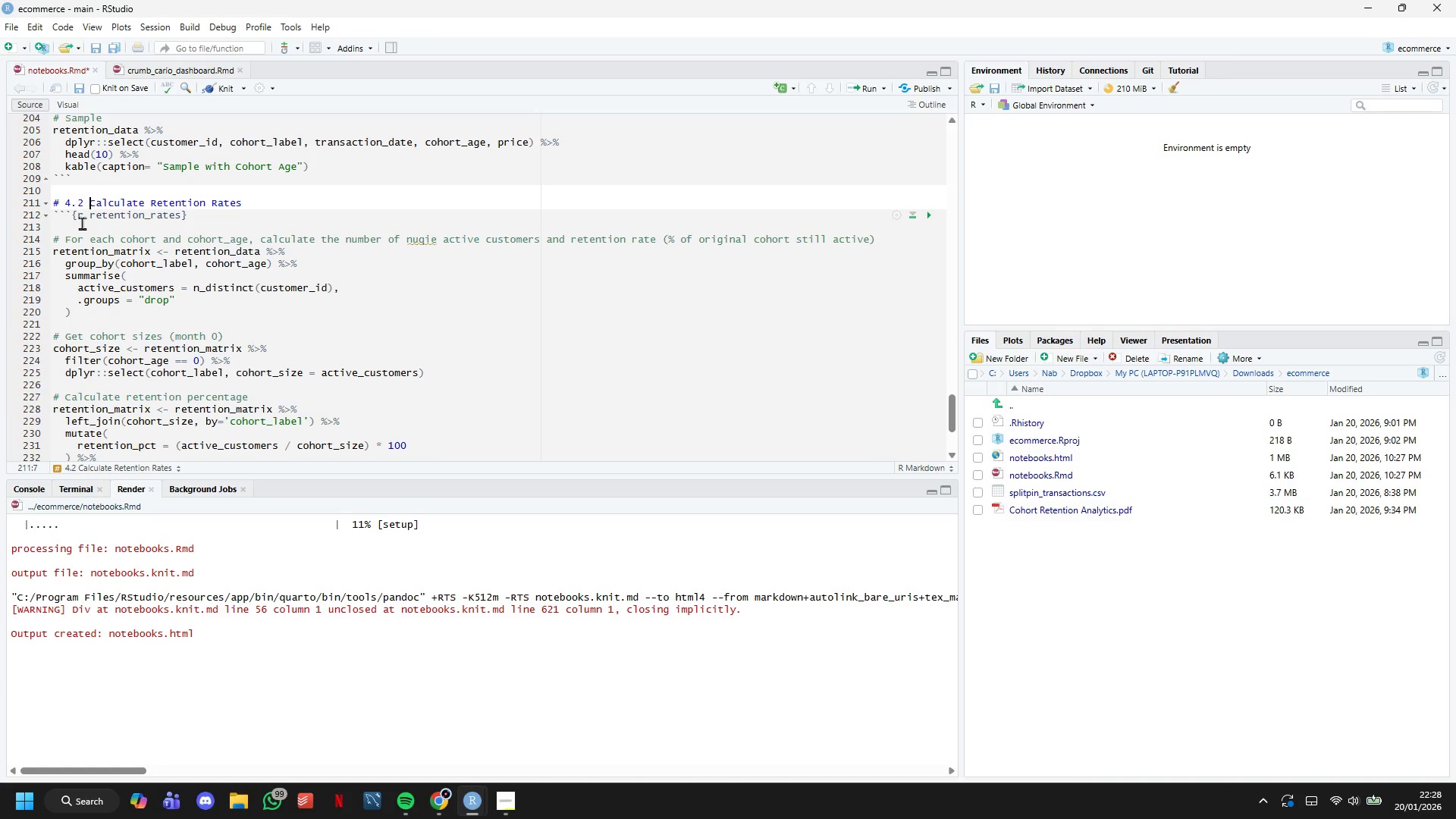 
hold_key(key=ArrowLeft, duration=0.61)
 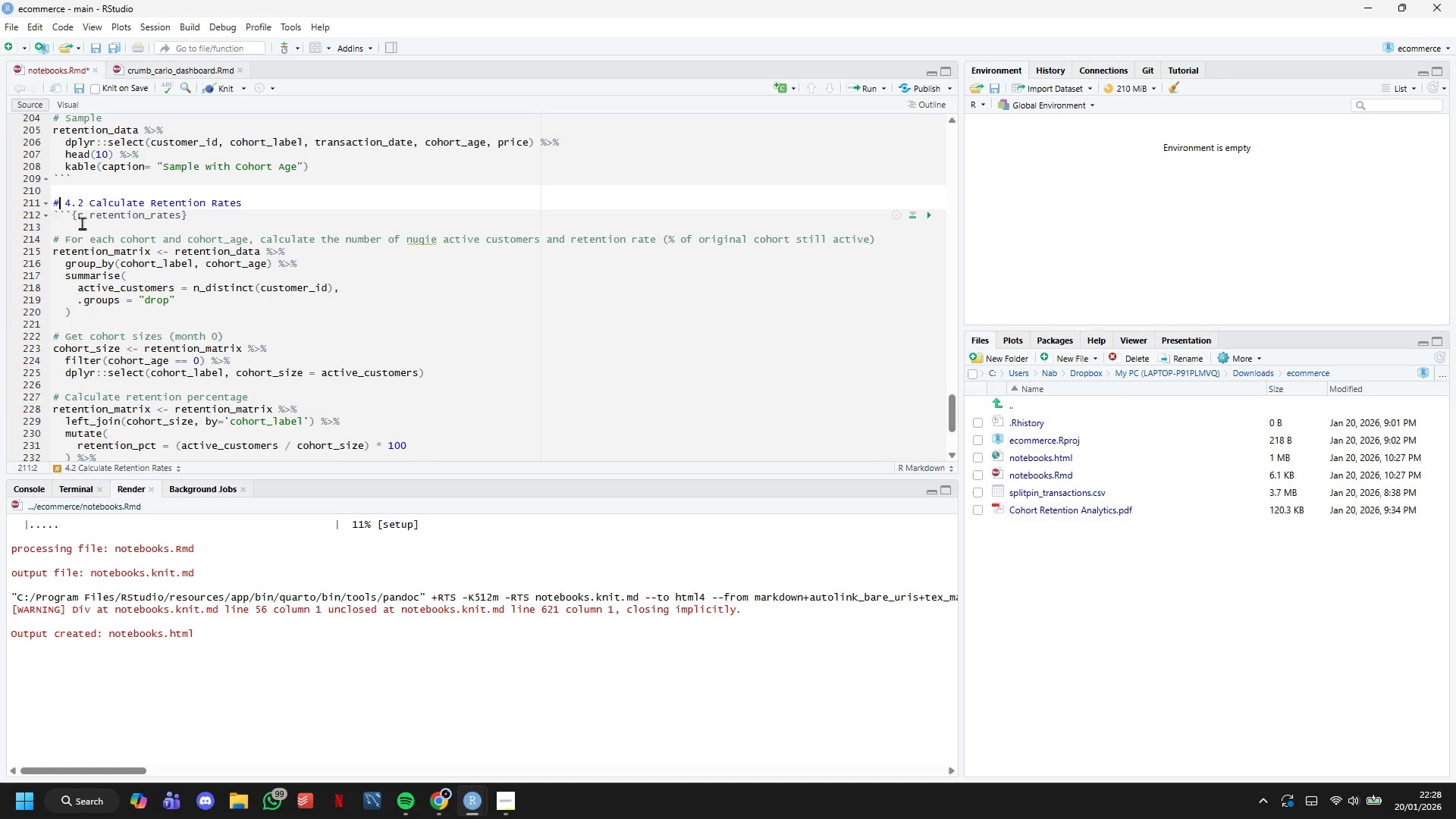 
key(ArrowLeft)
 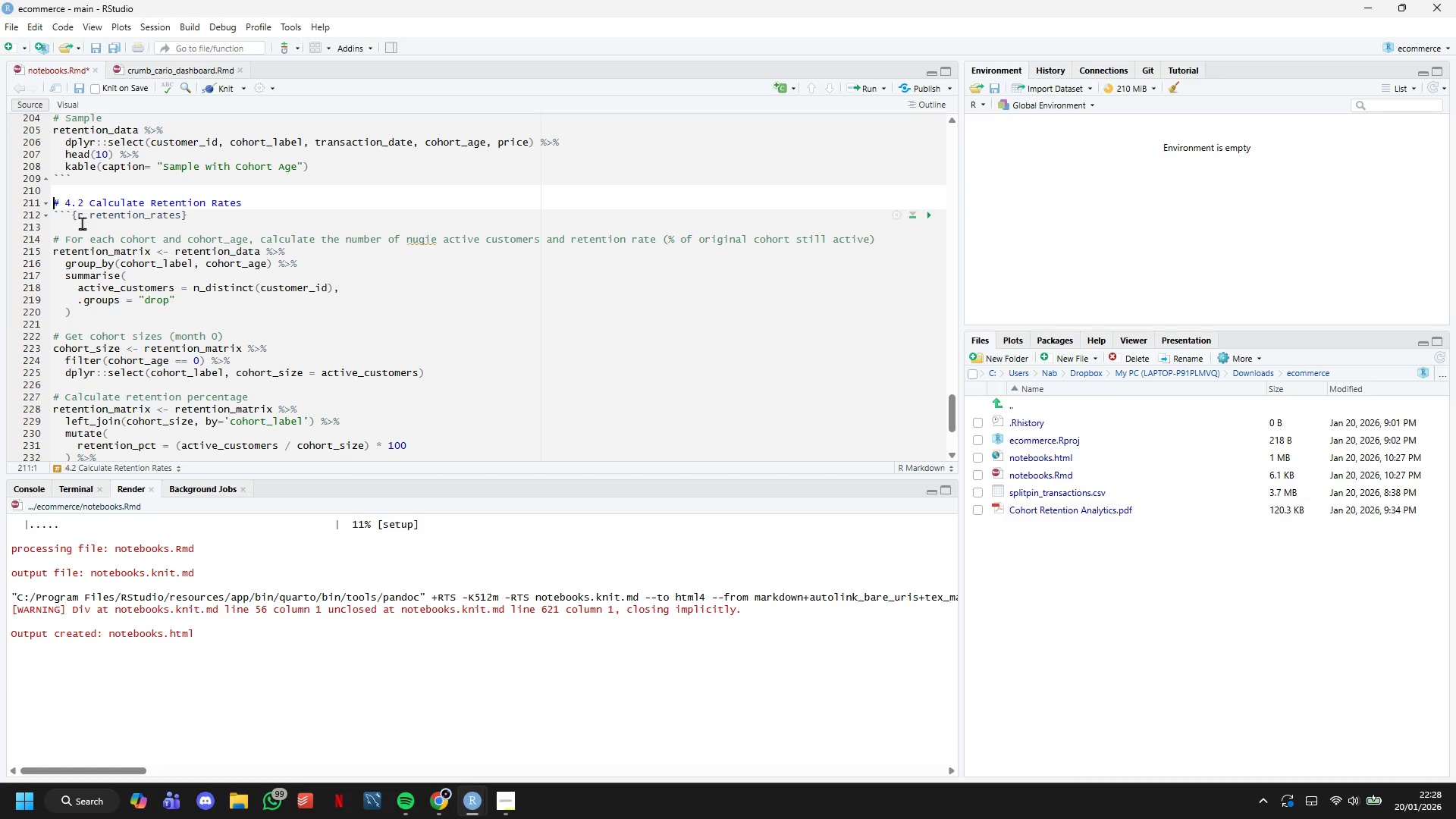 
key(Shift+3)
 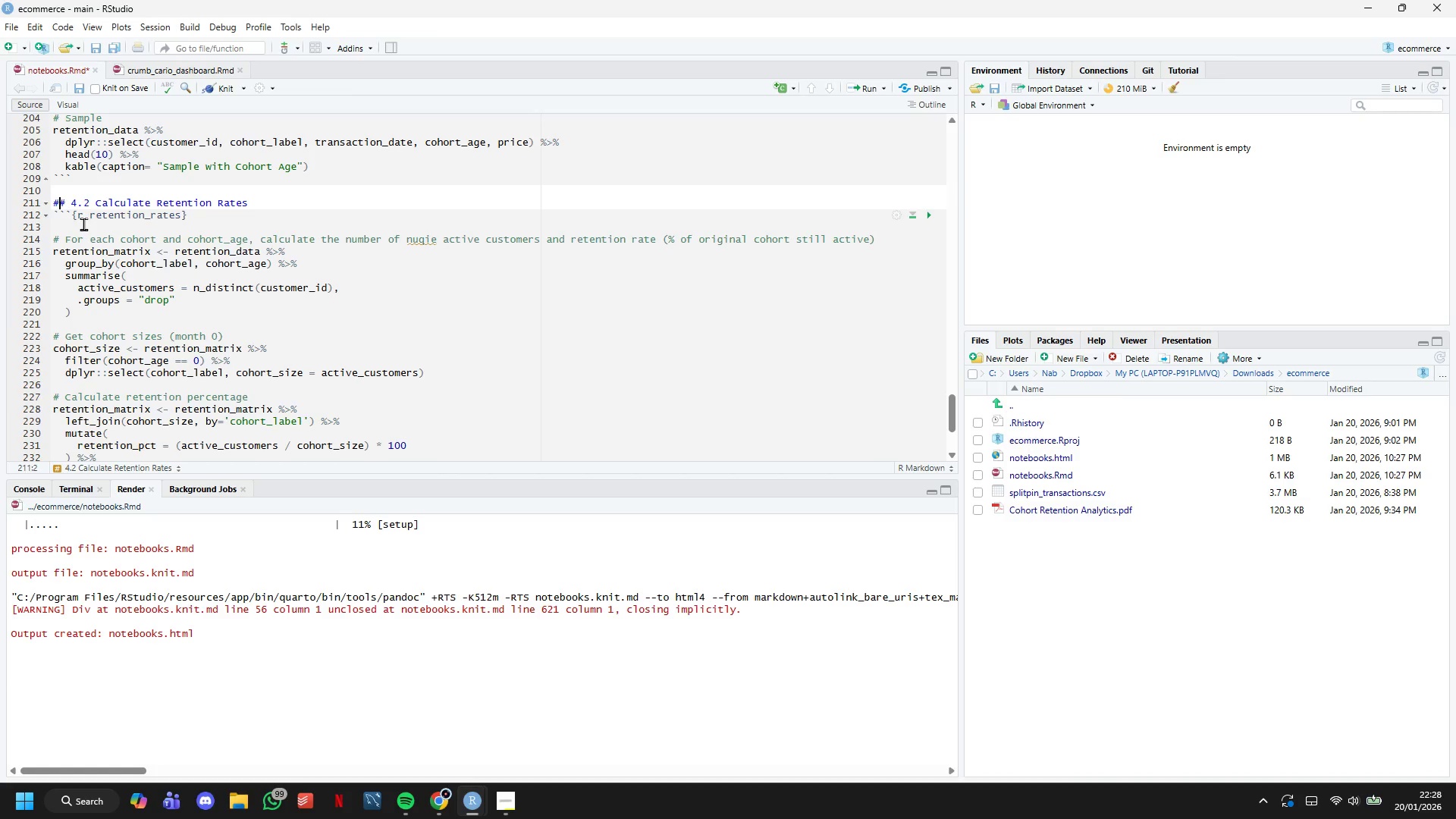 
scroll: coordinate [337, 282], scroll_direction: down, amount: 12.0
 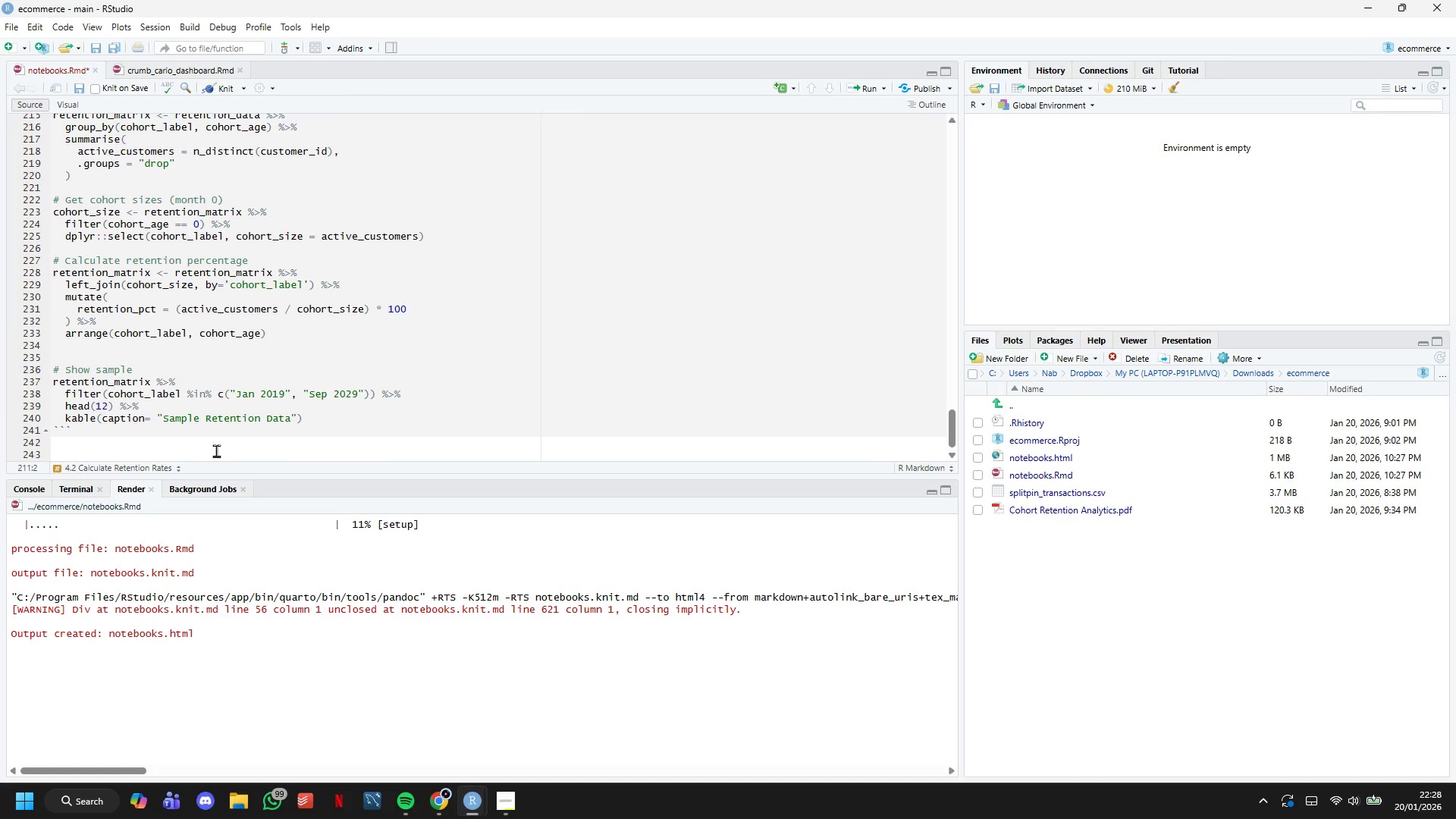 
left_click([215, 448])
 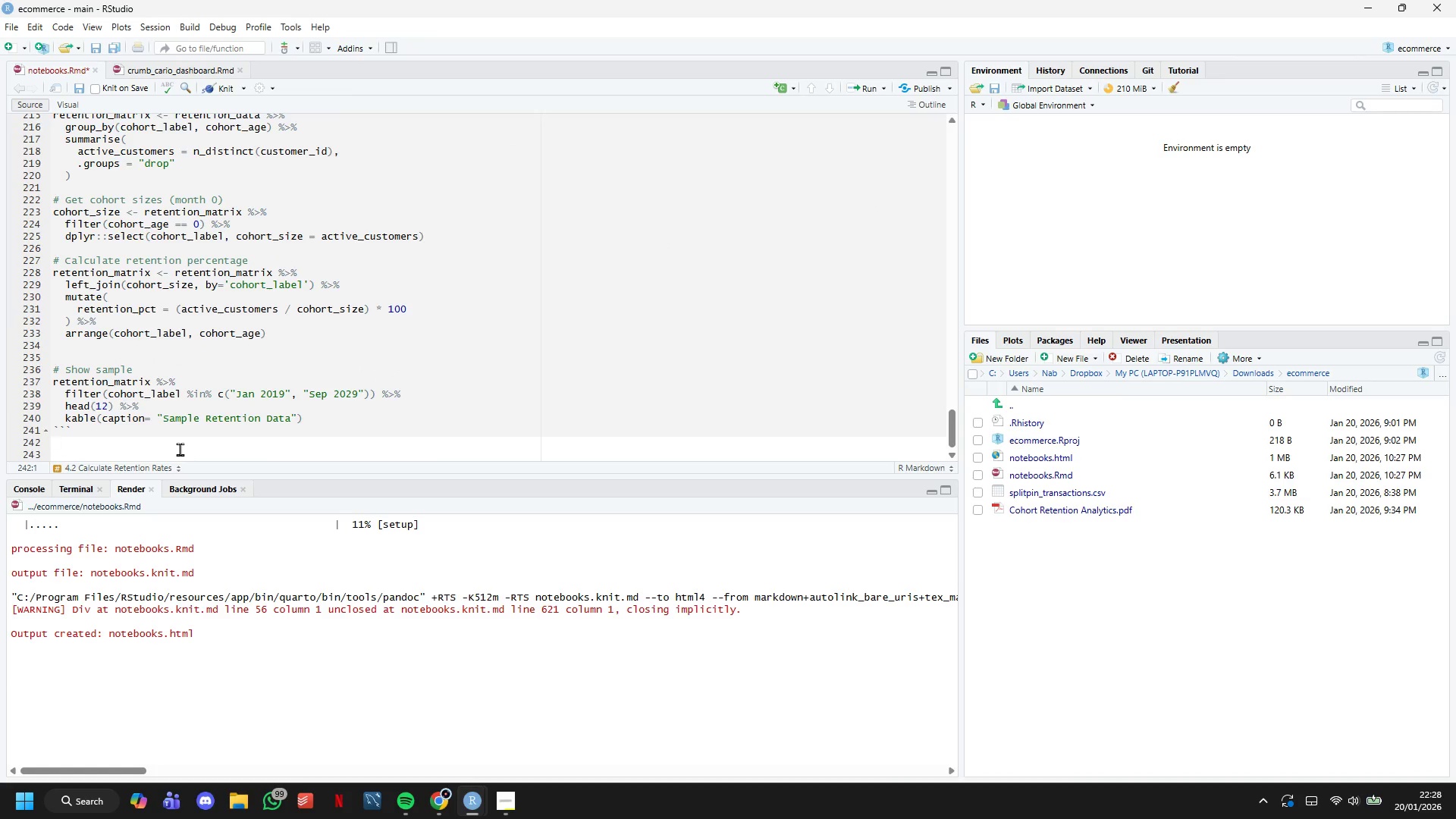 
key(Enter)
 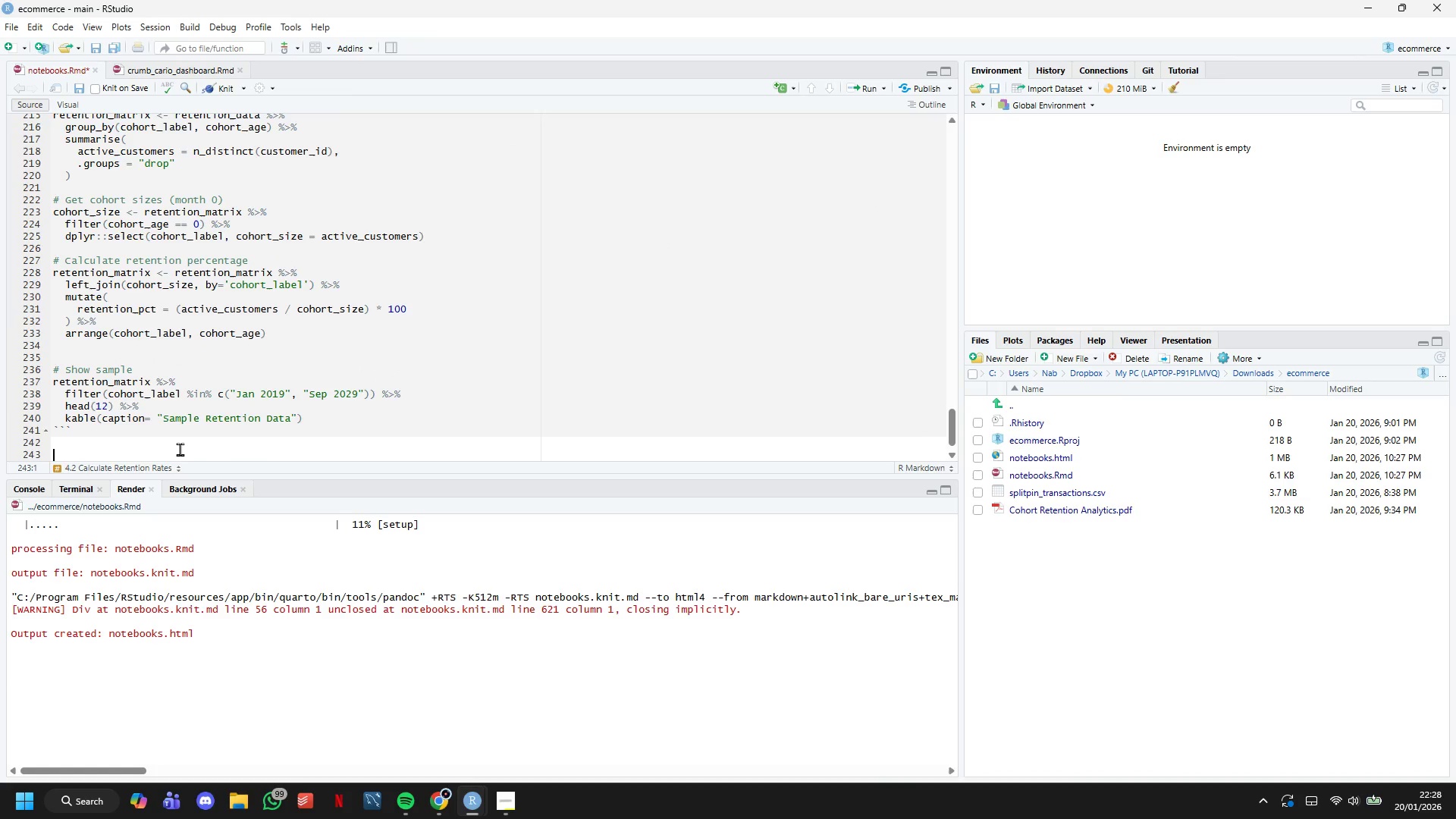 
type(# 5. Metric 1: Retet)
key(Backspace)
type(ntion Heatmap)
 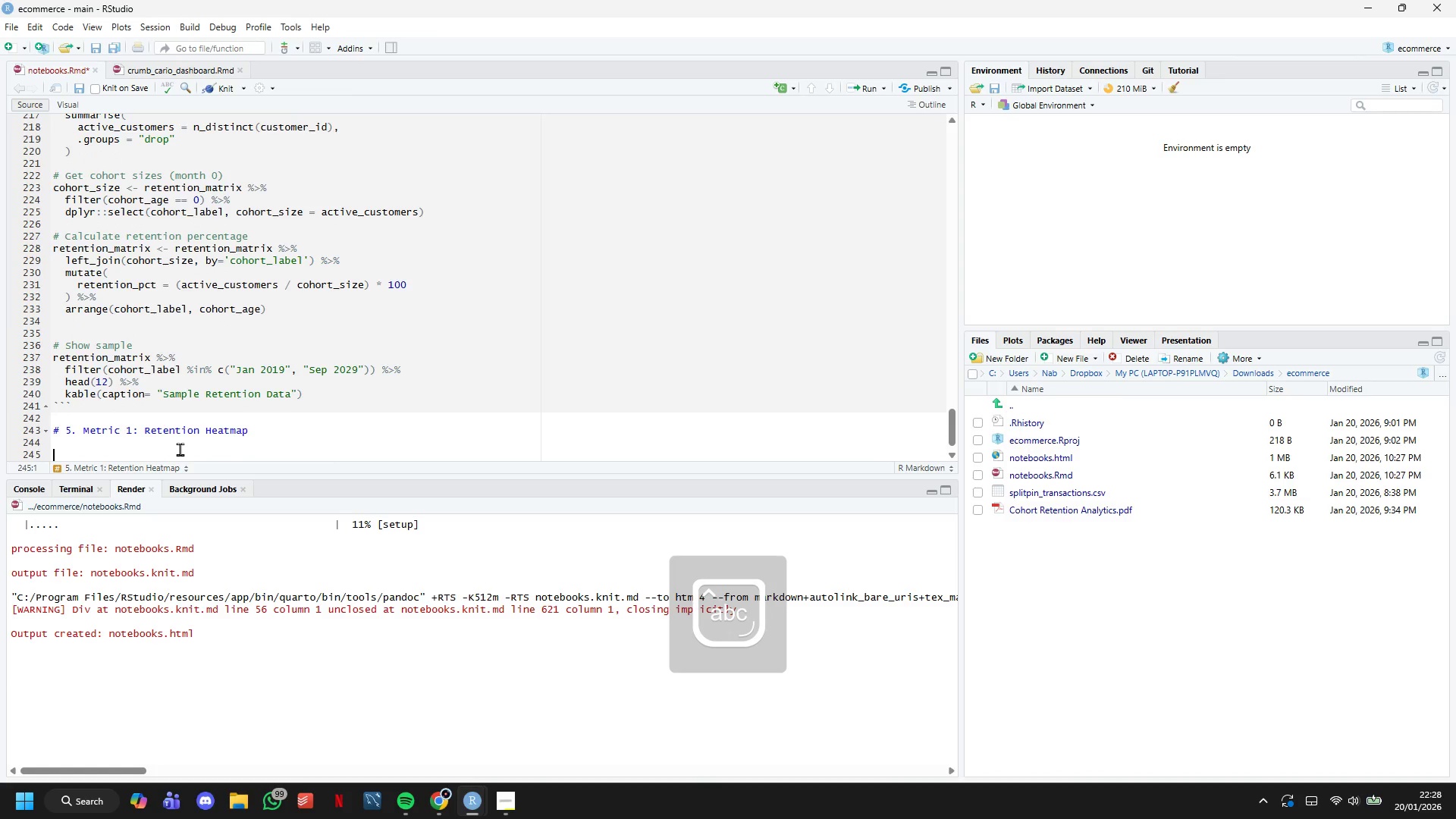 
 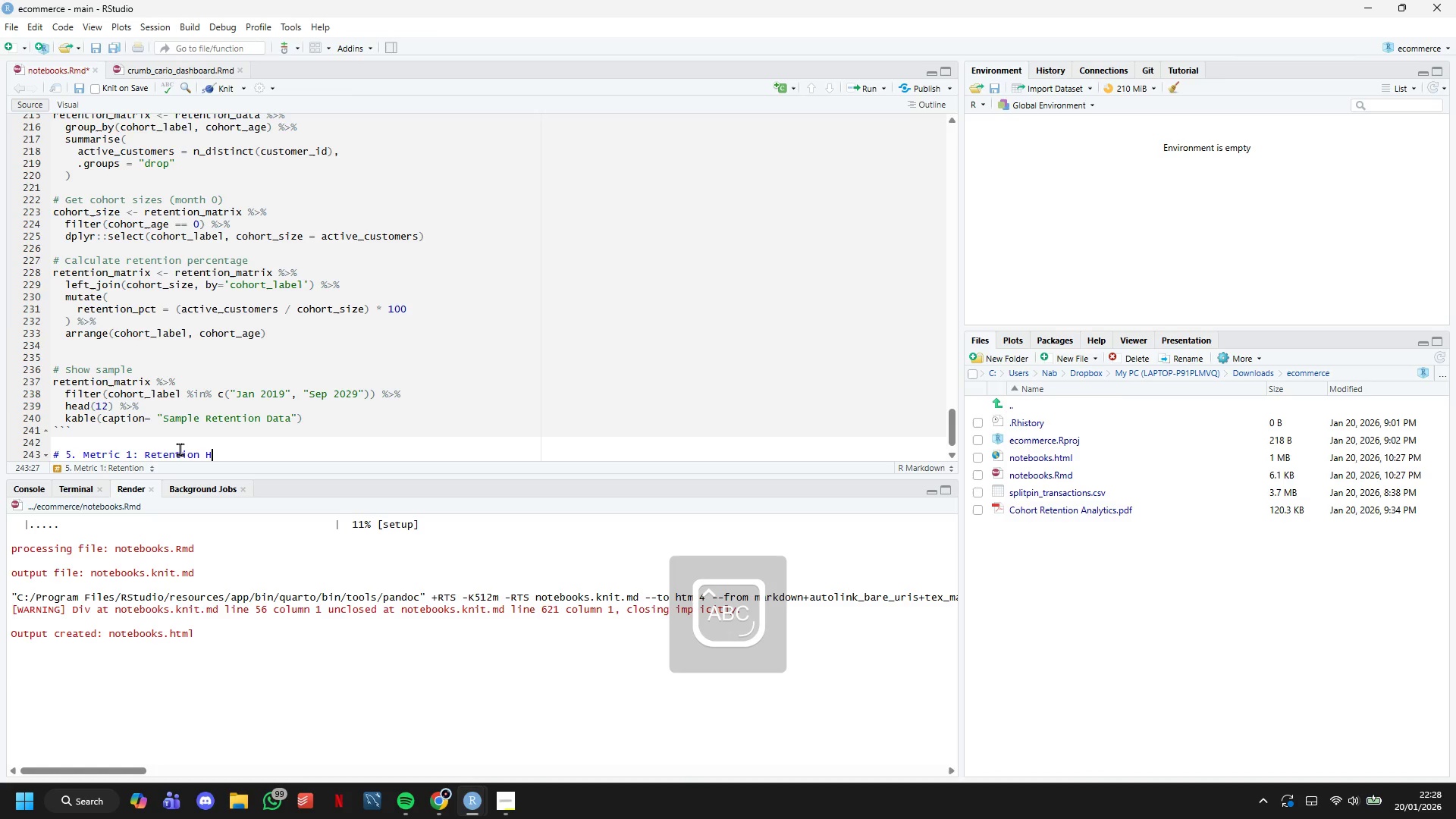 
key(Enter)
 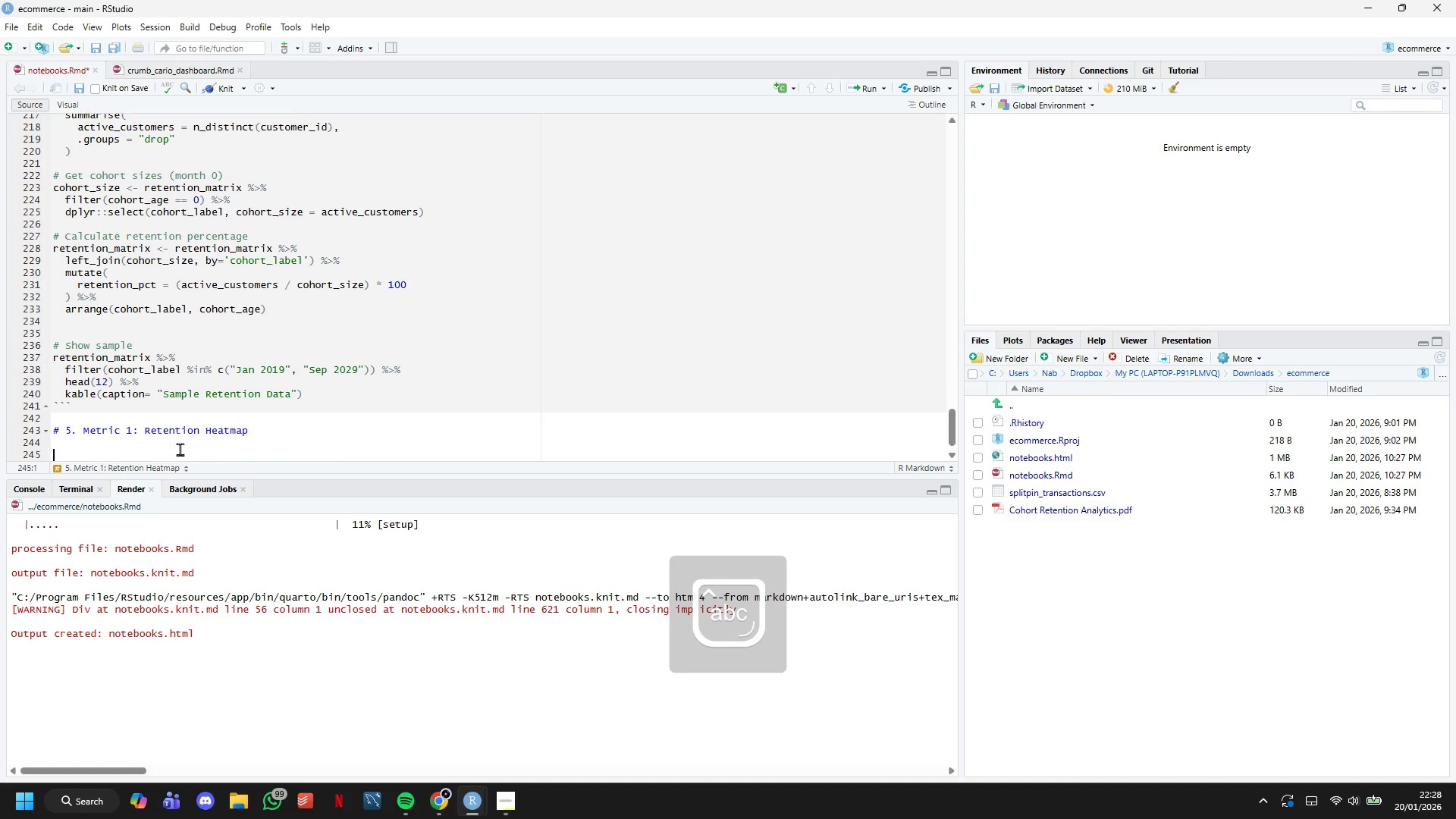 
key(Enter)
 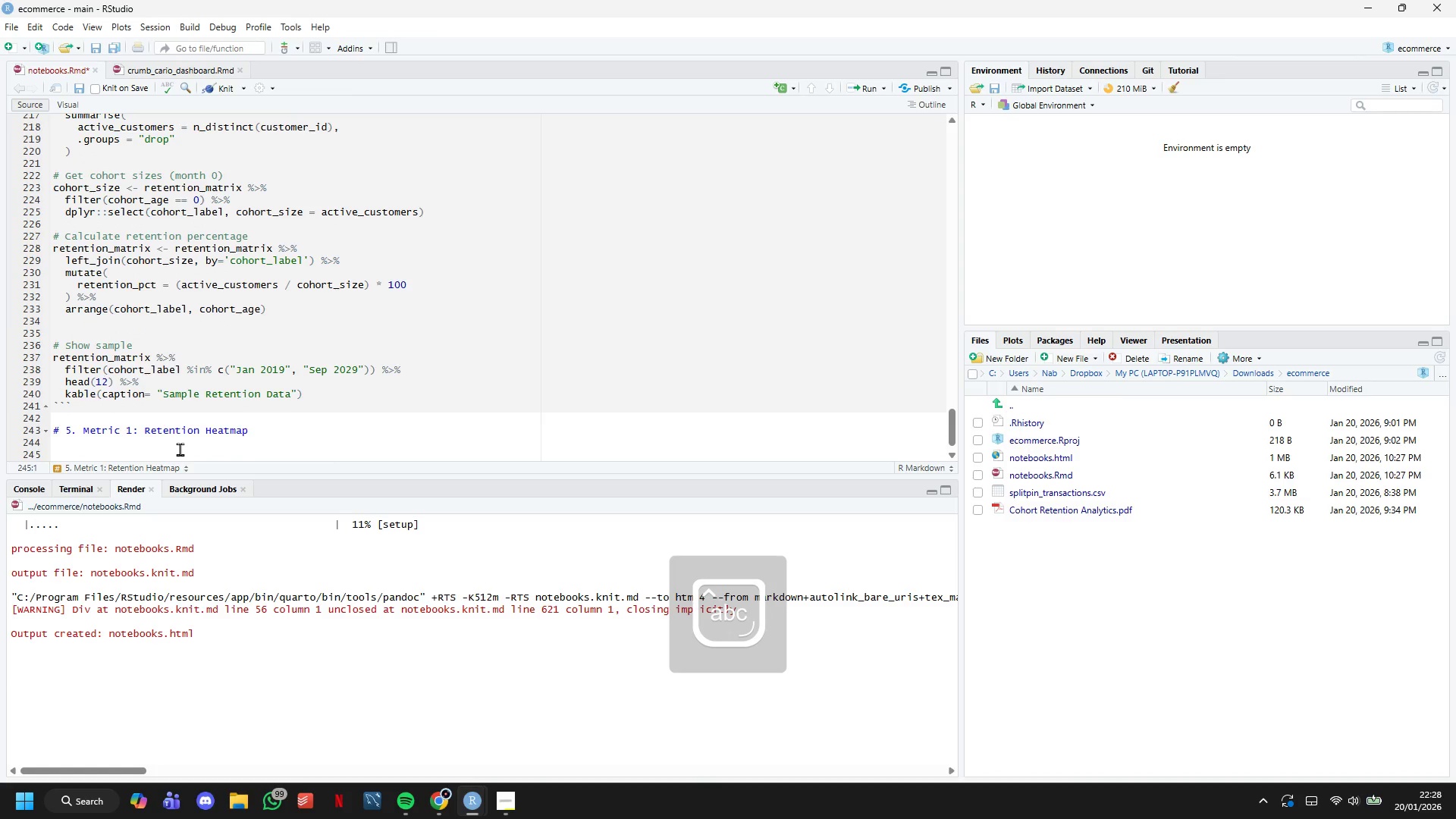 
key(ArrowUp)
 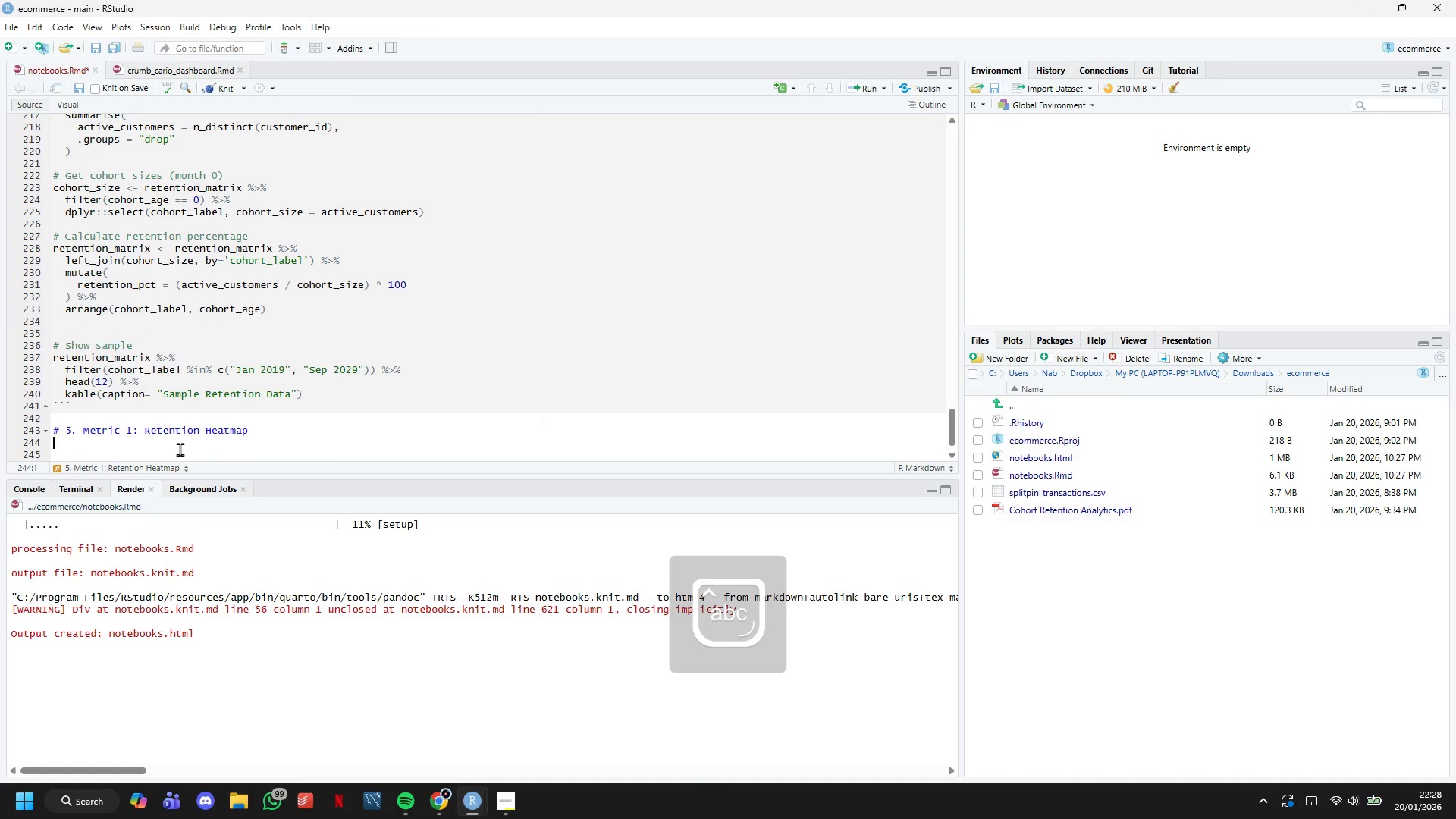 
type(## 5.1 Prepare J)
key(Backspace)
type(Heatmap Data)
 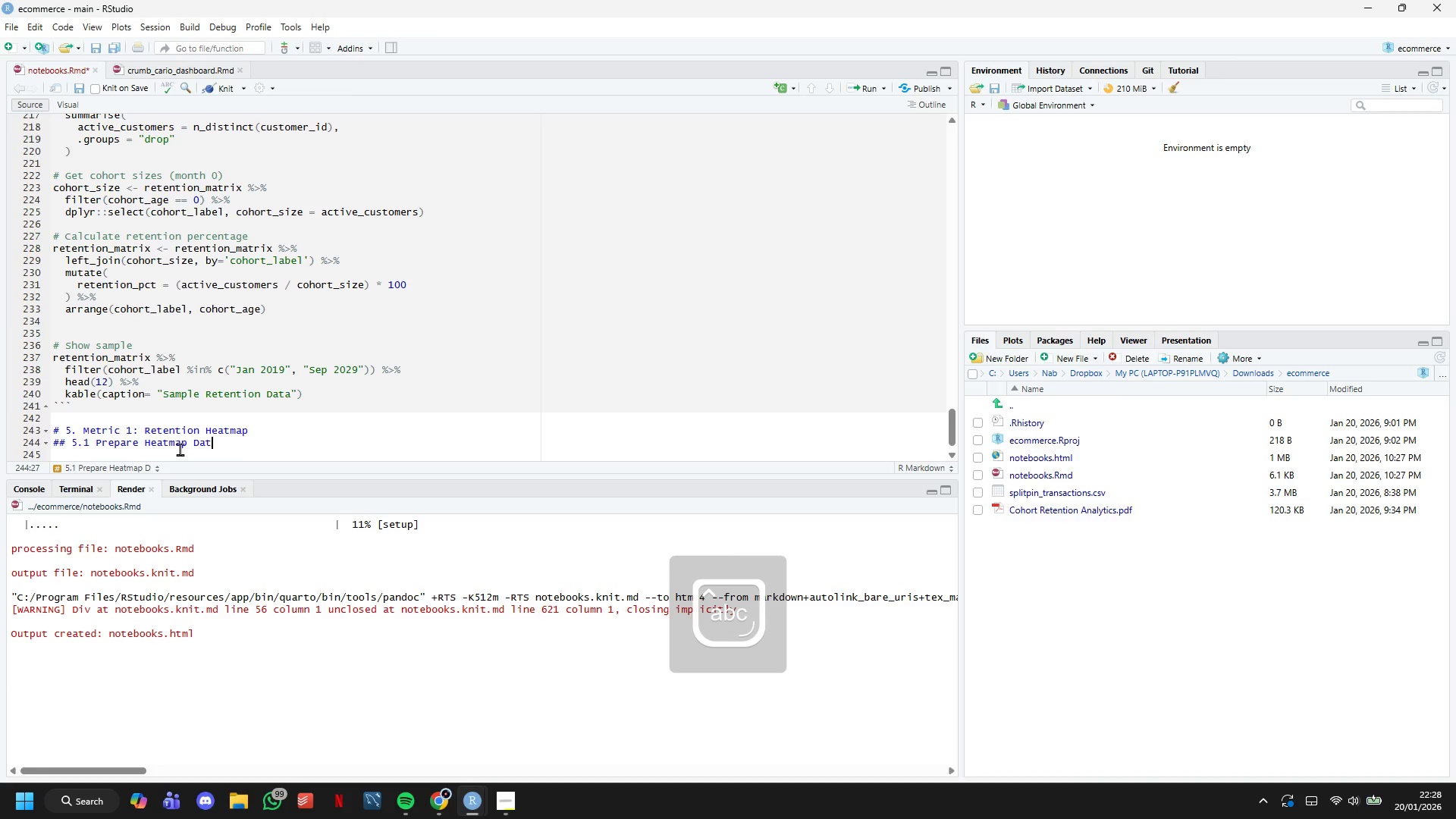 
key(Enter)
 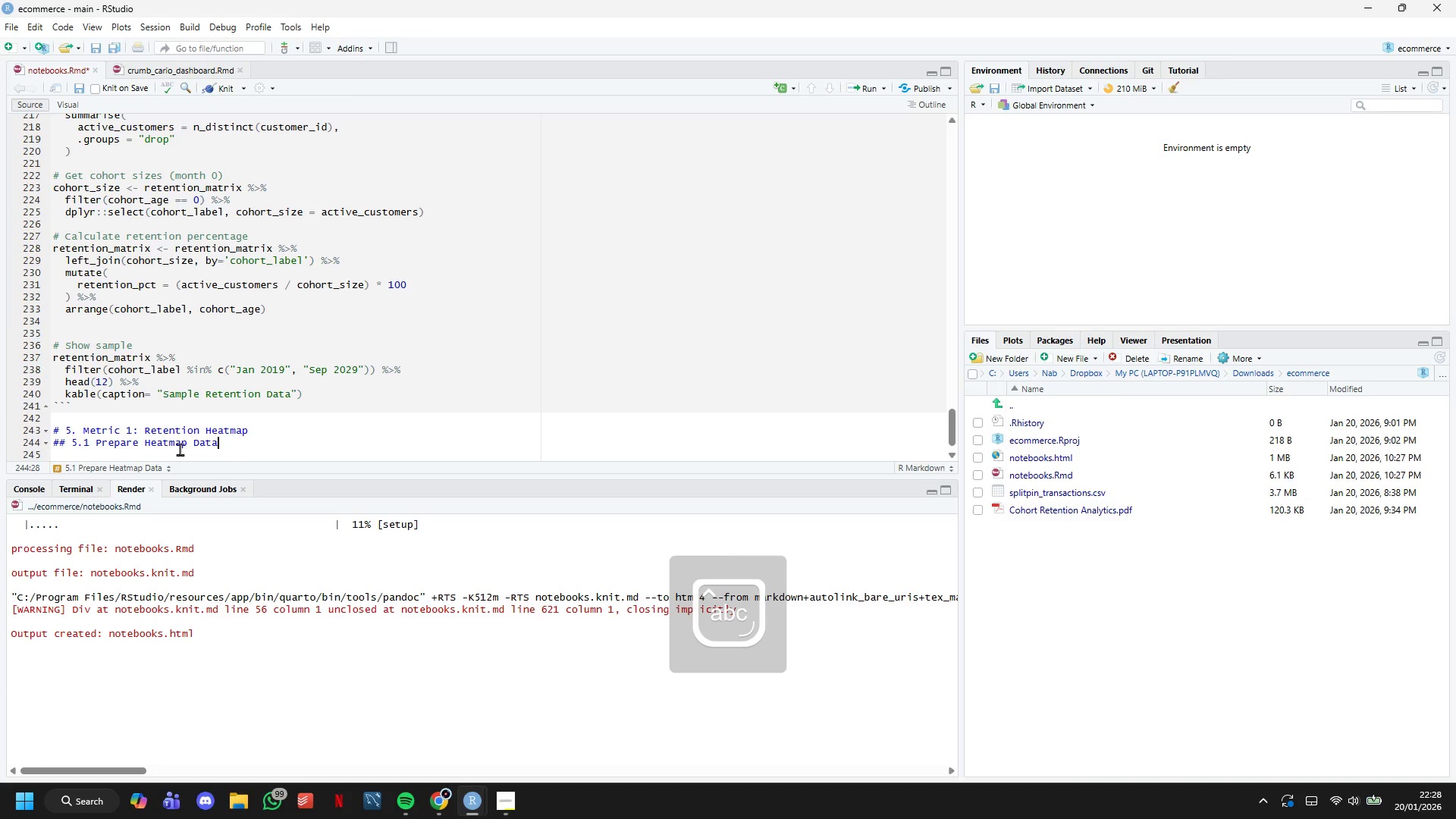 
key(Enter)
 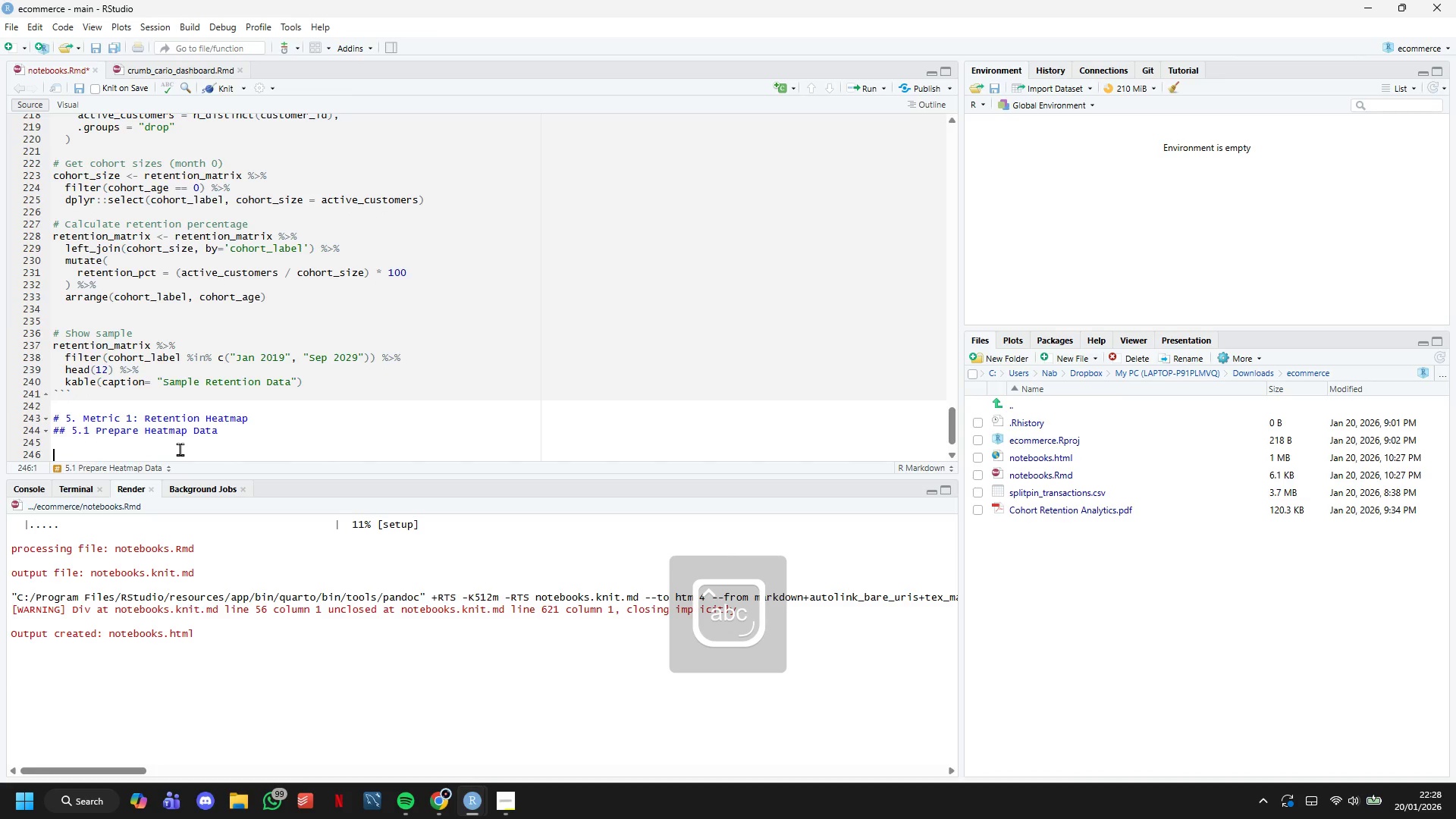 
key(Enter)
 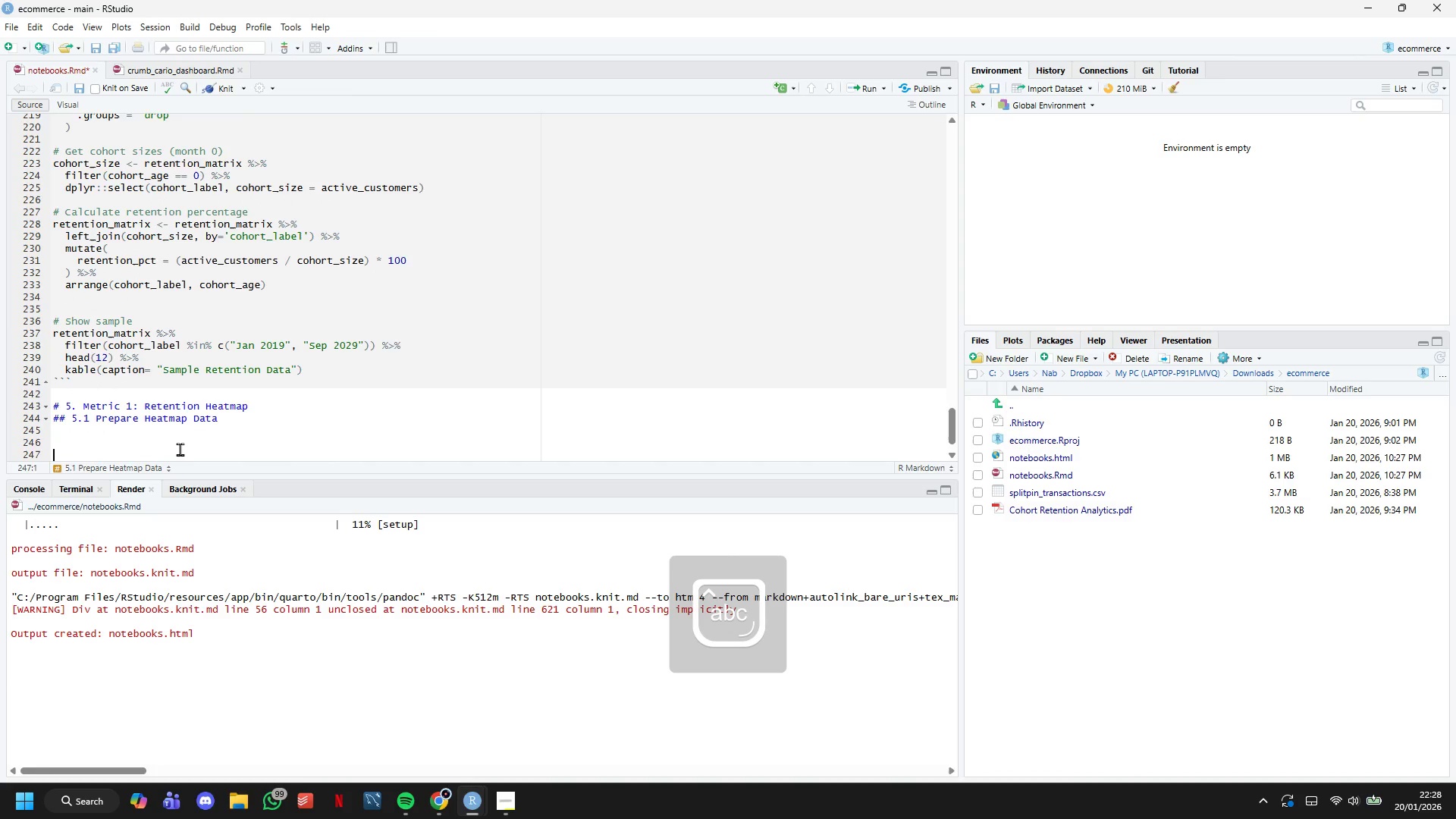 
key(Enter)
 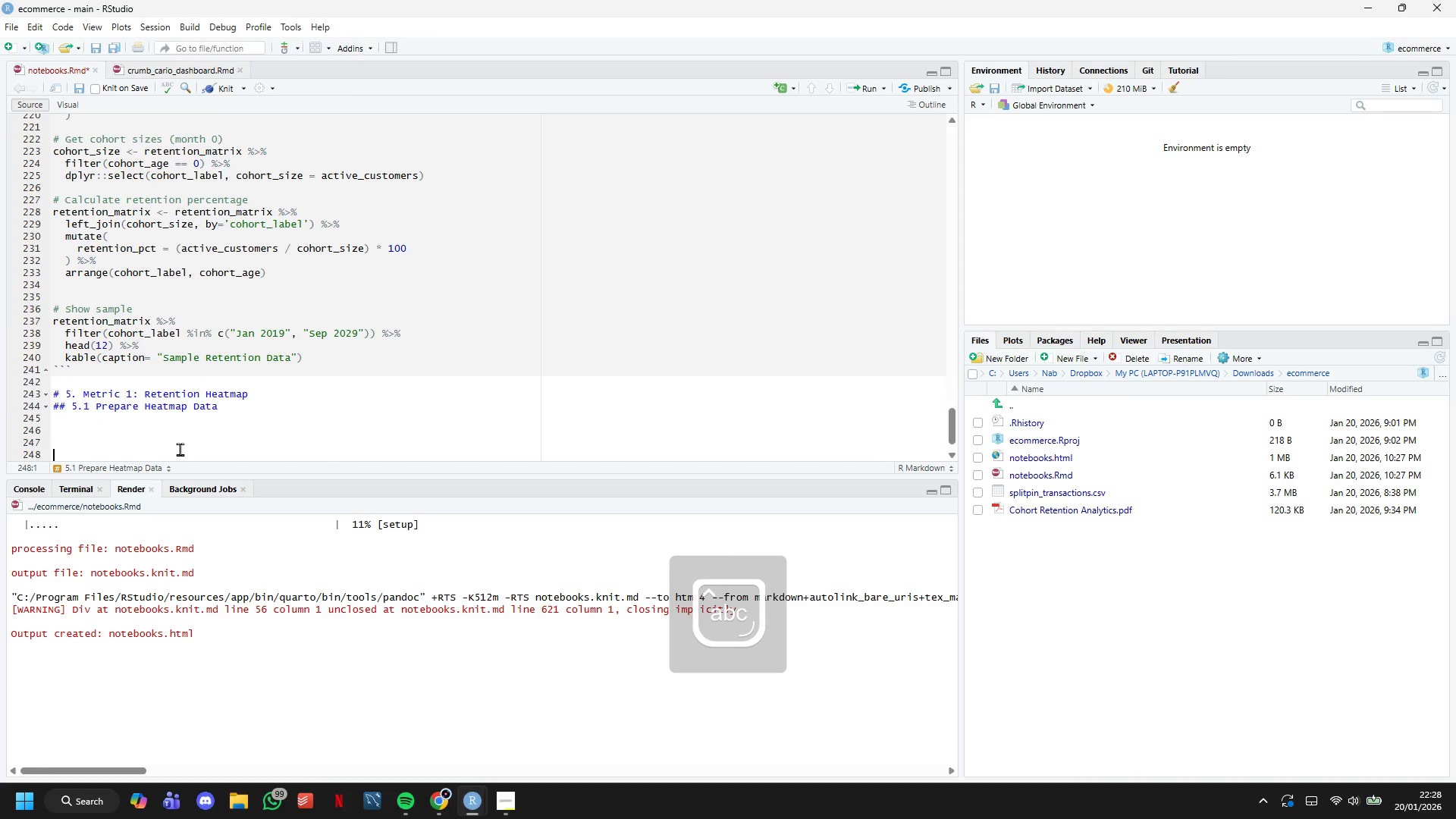 
key(ArrowUp)
 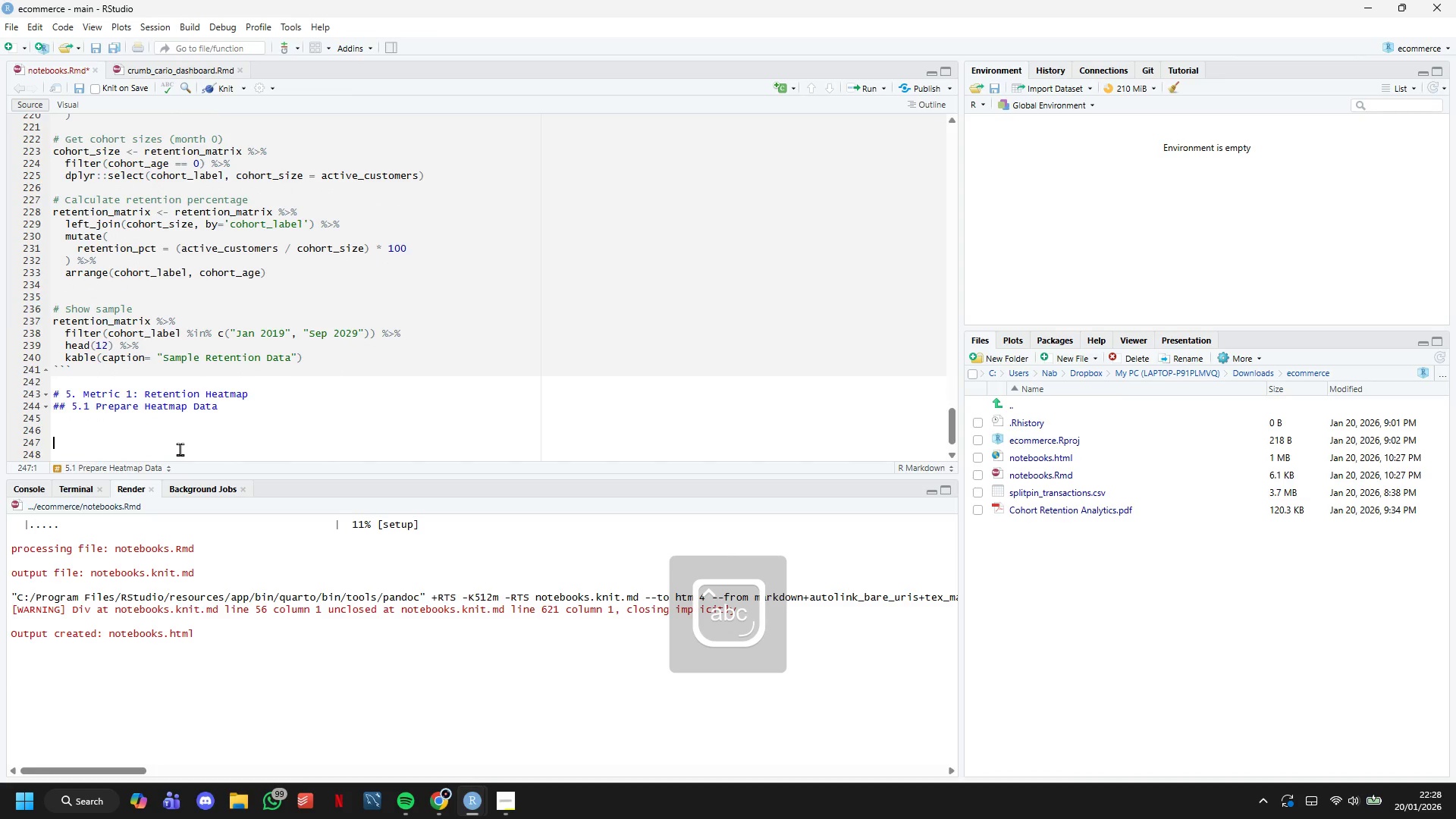 
key(Backquote)
 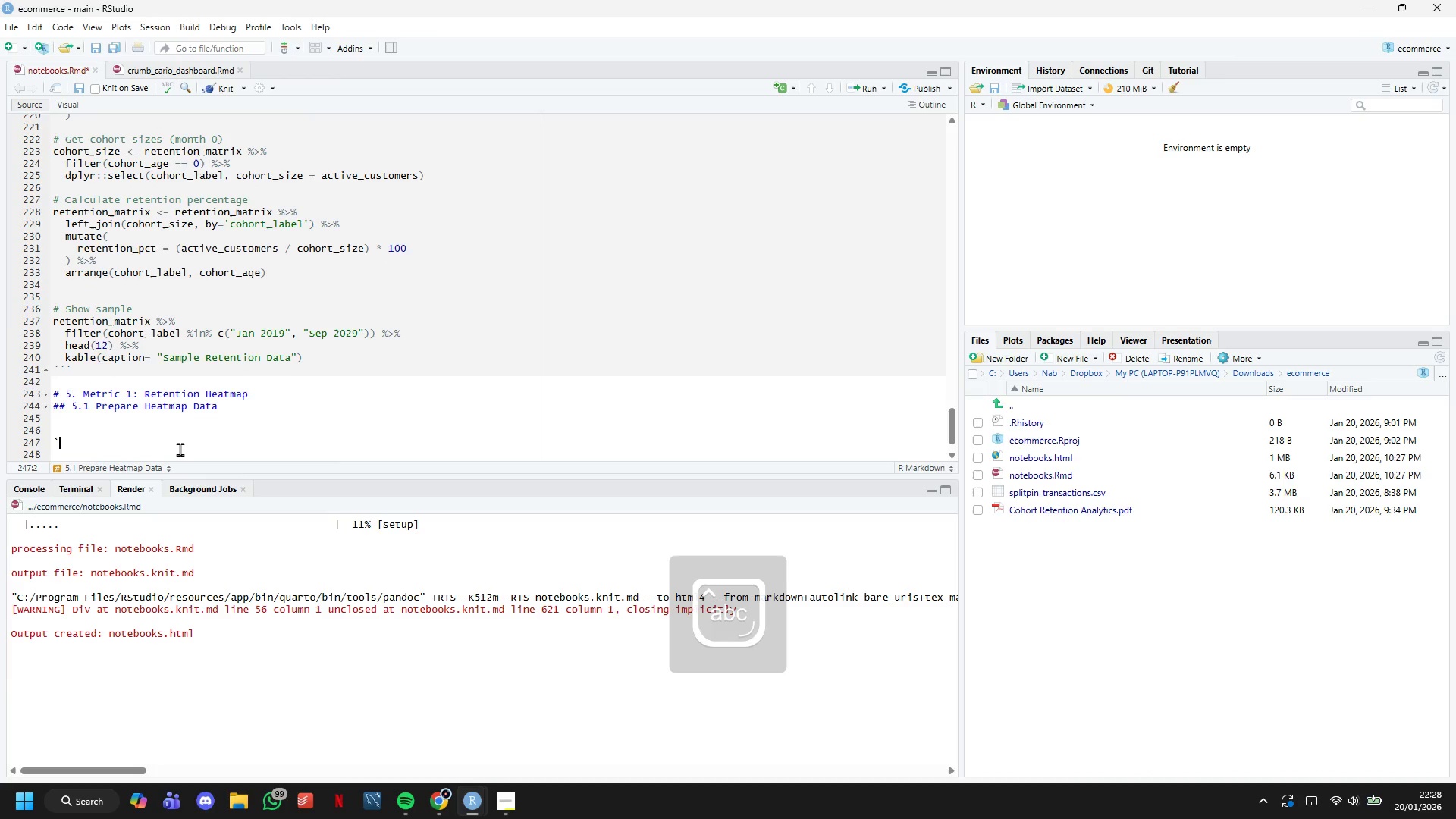 
key(Backquote)
 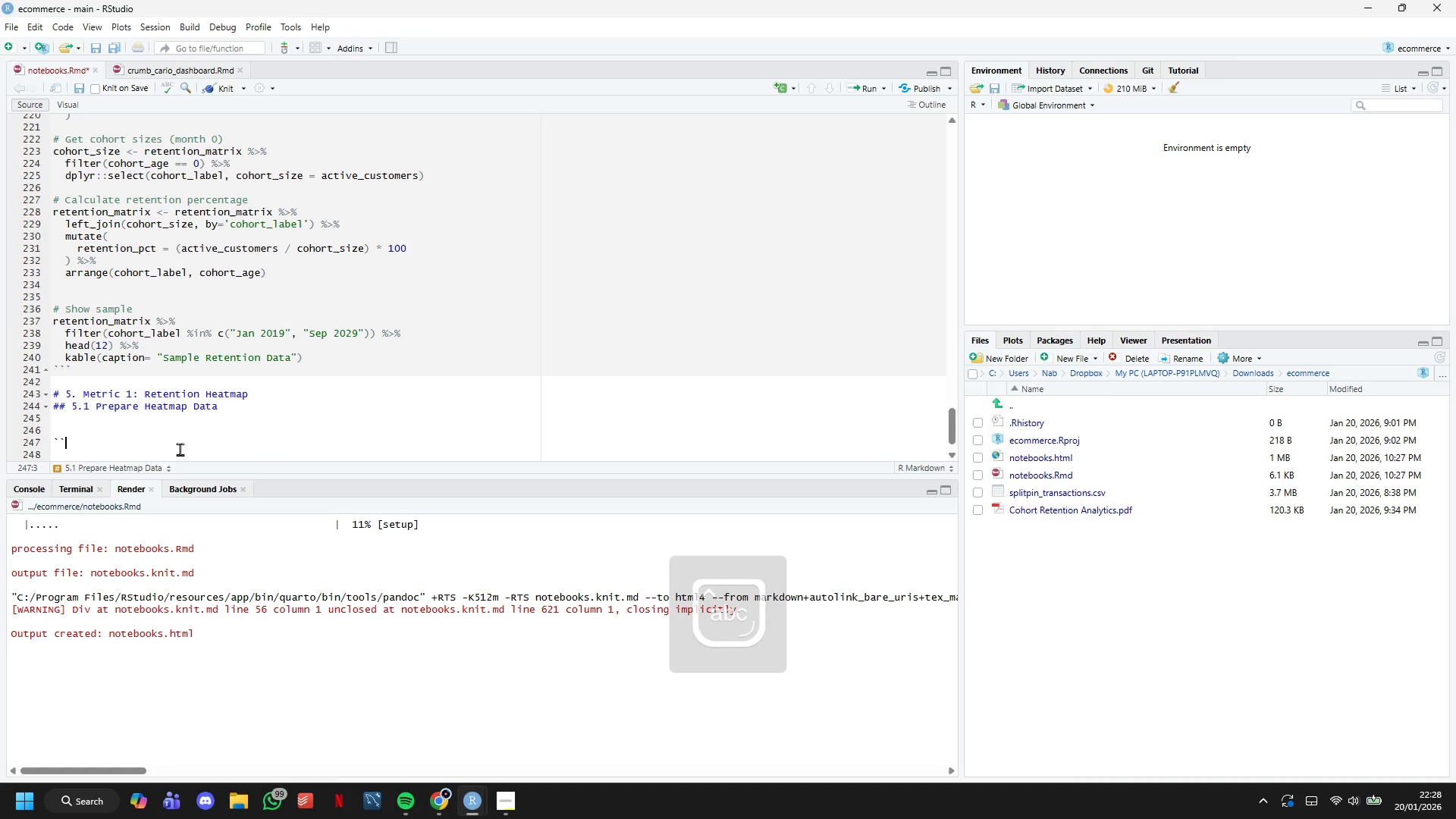 
key(Backquote)
 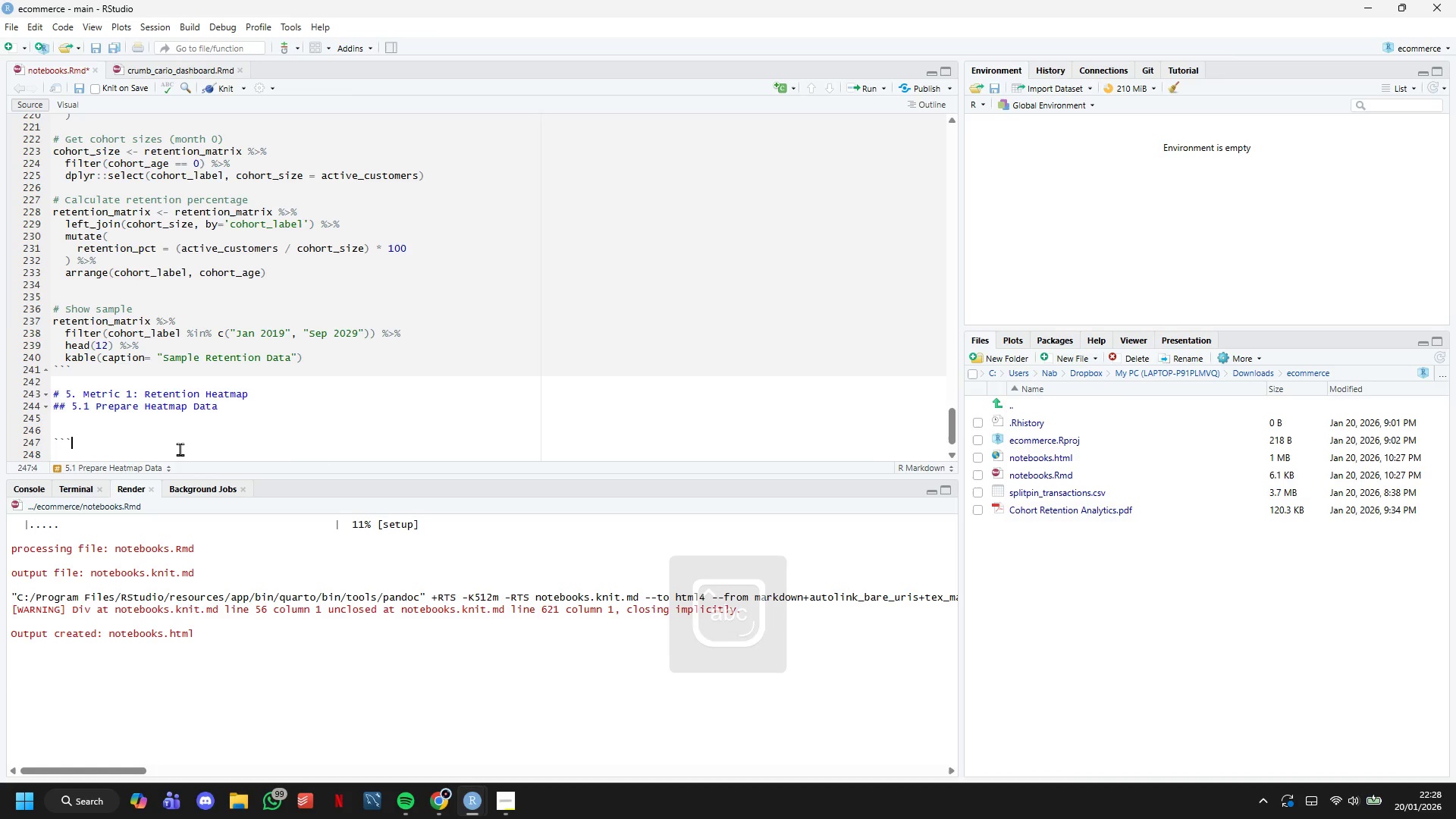 
key(Enter)
 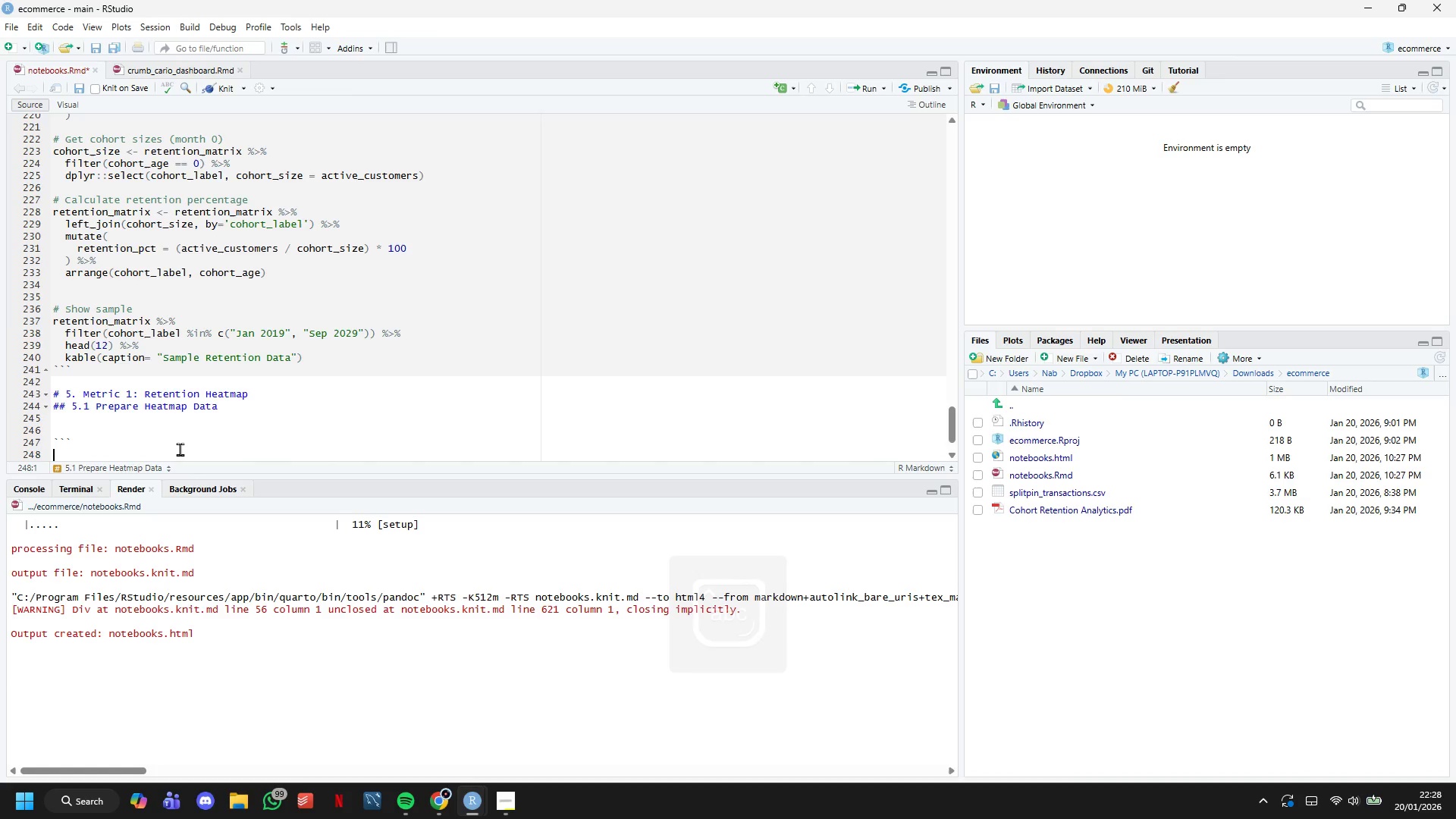 
key(Backquote)
 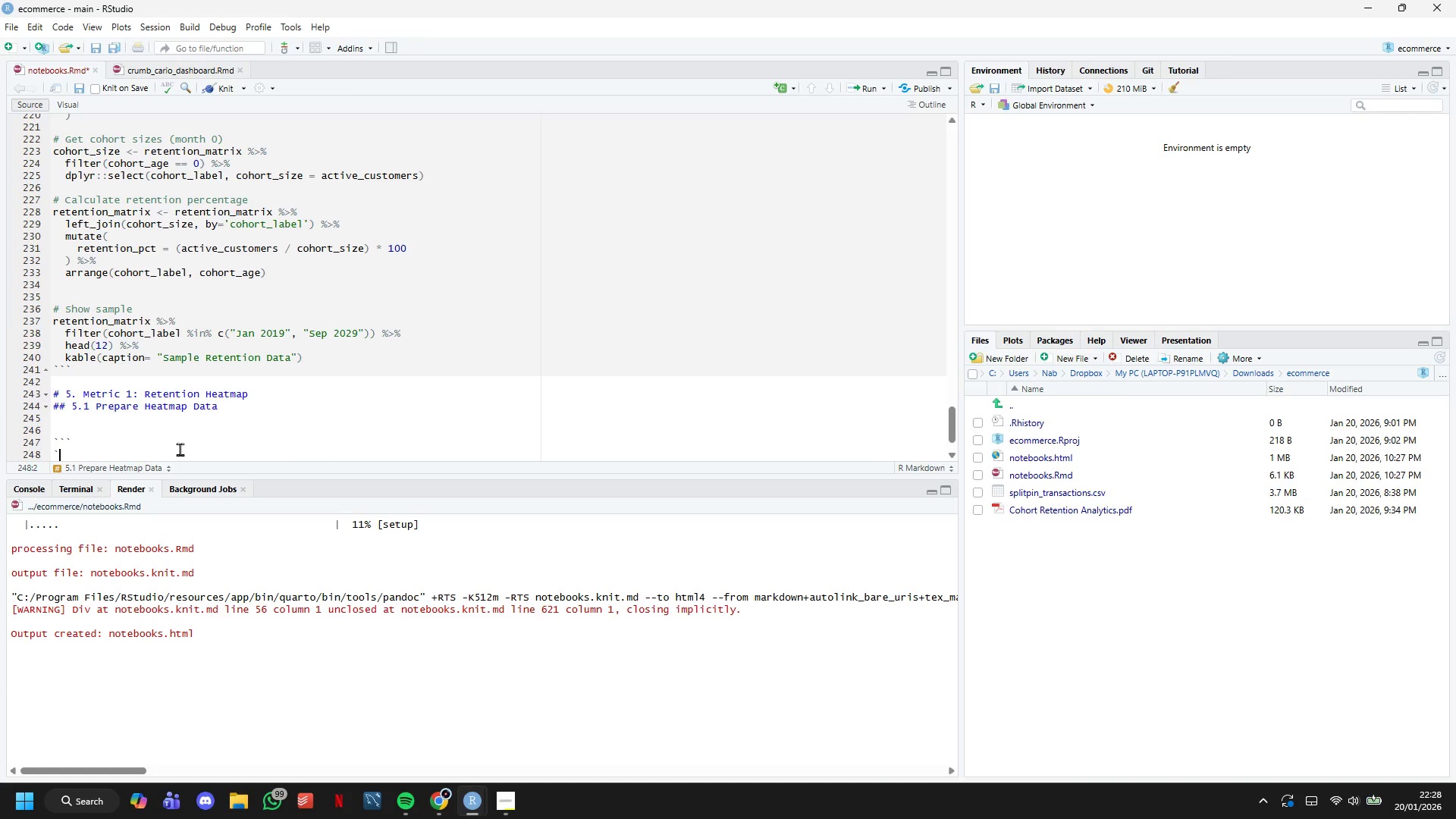 
key(Backquote)
 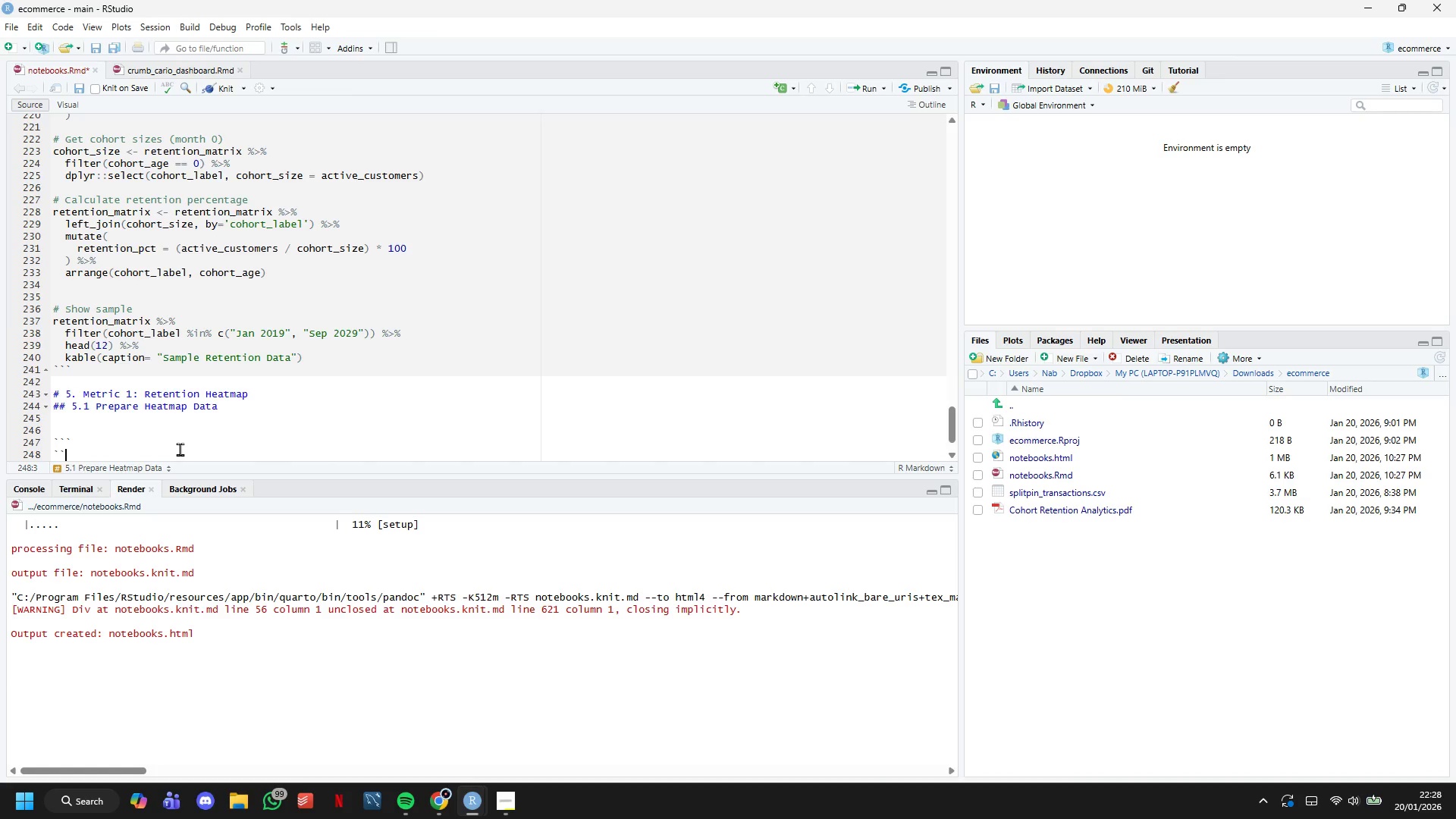 
key(Backquote)
 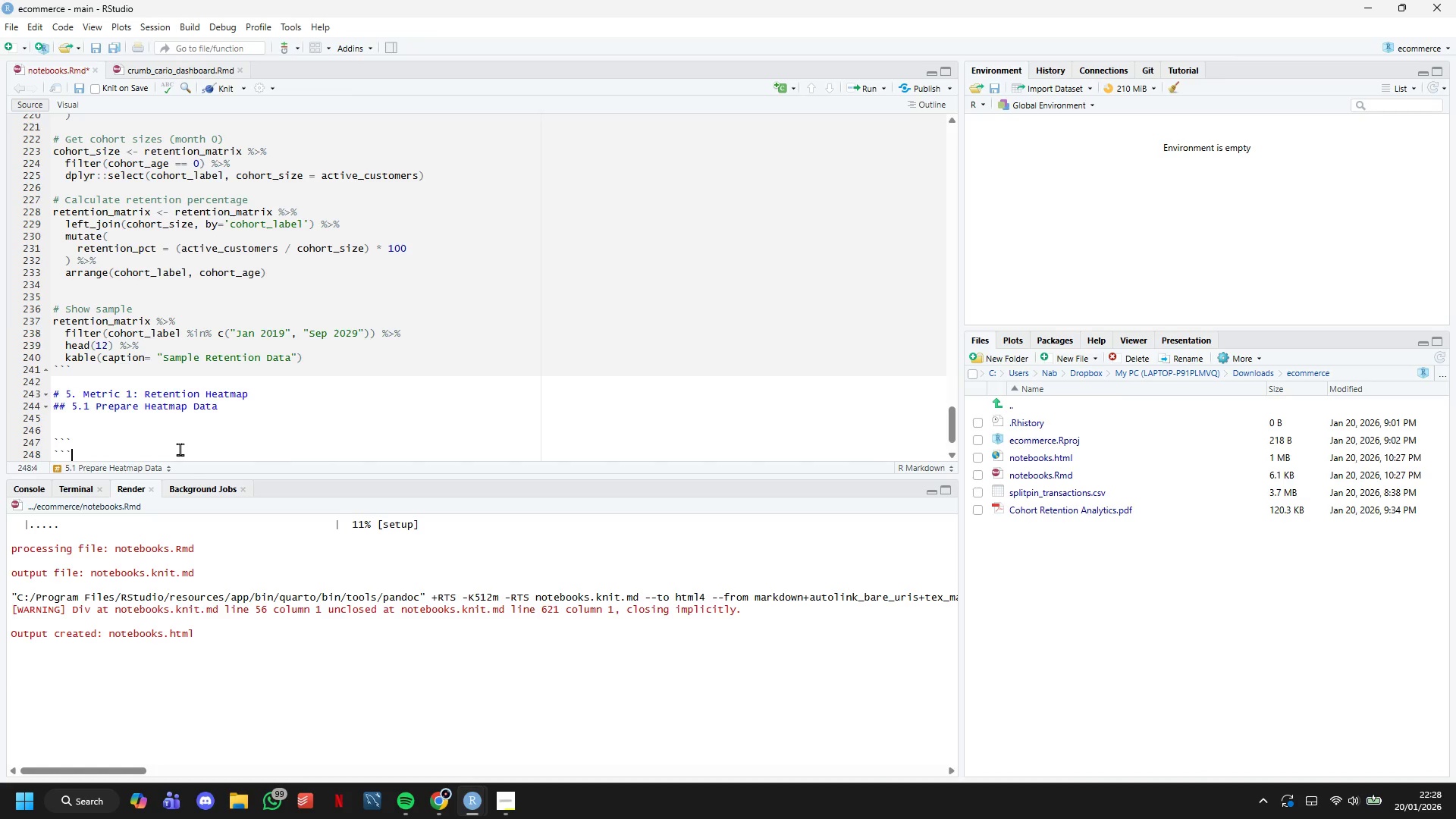 
key(ArrowUp)
 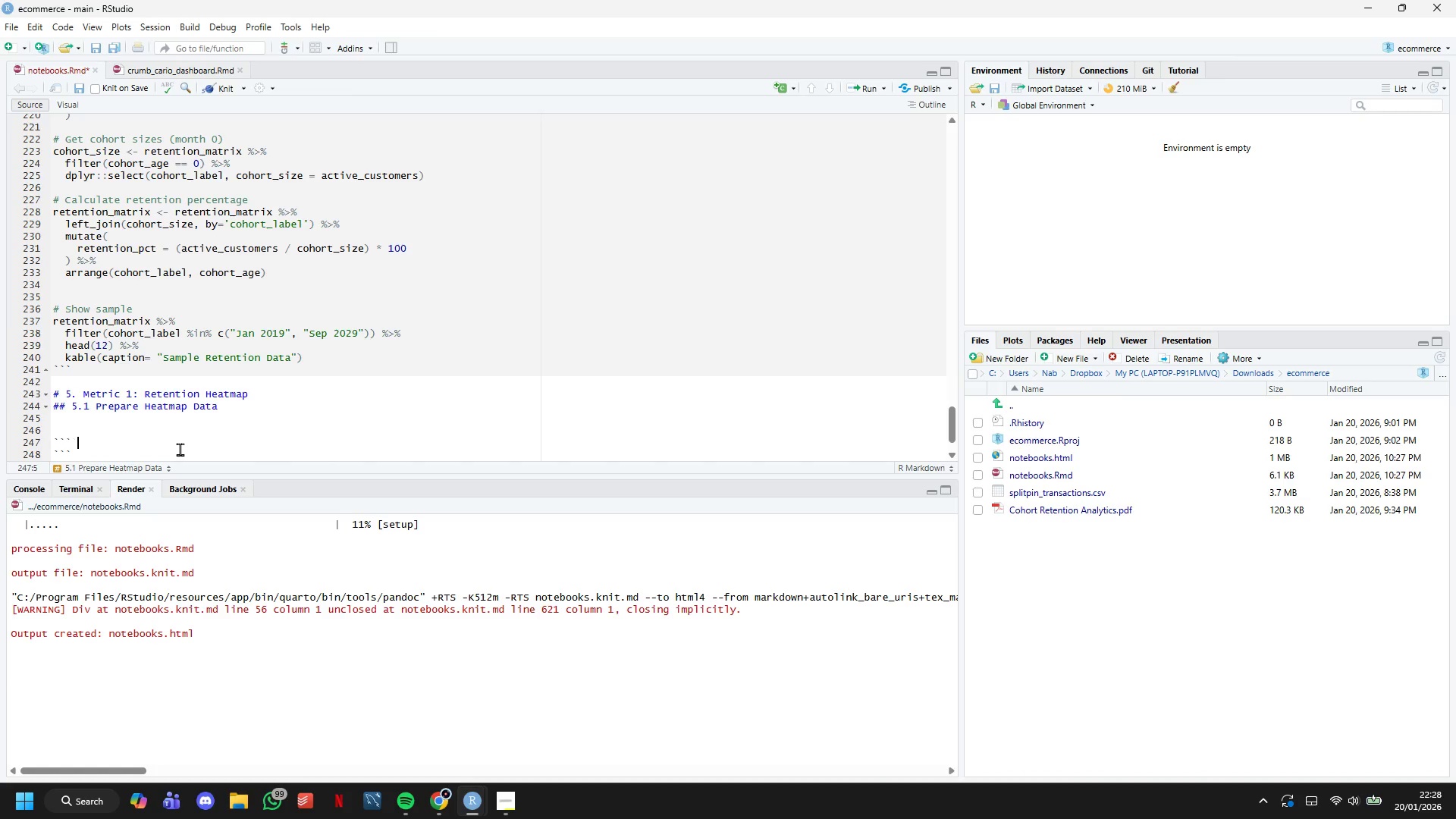 
type( {r heatmap_prep)
 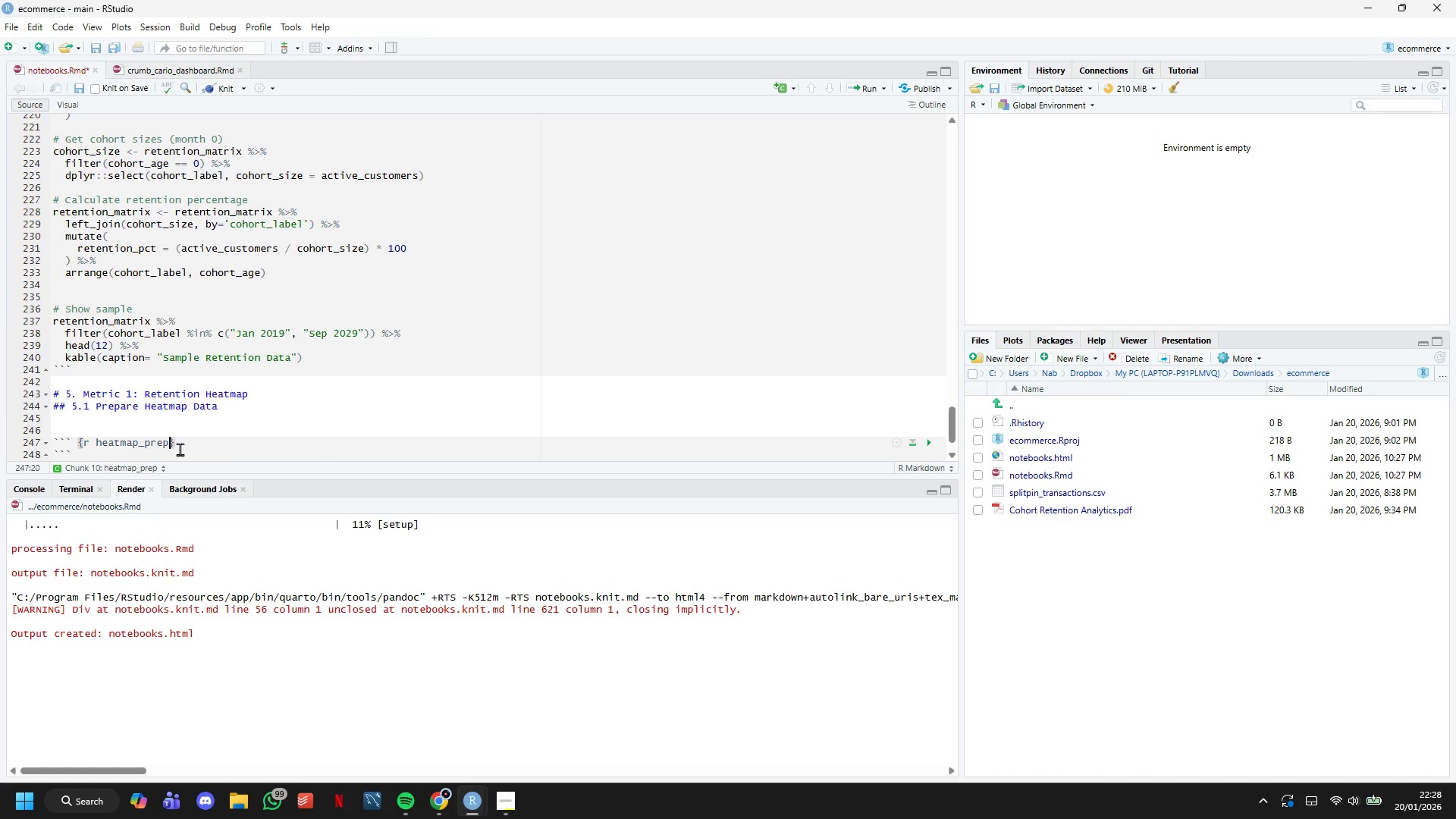 
key(ArrowRight)
 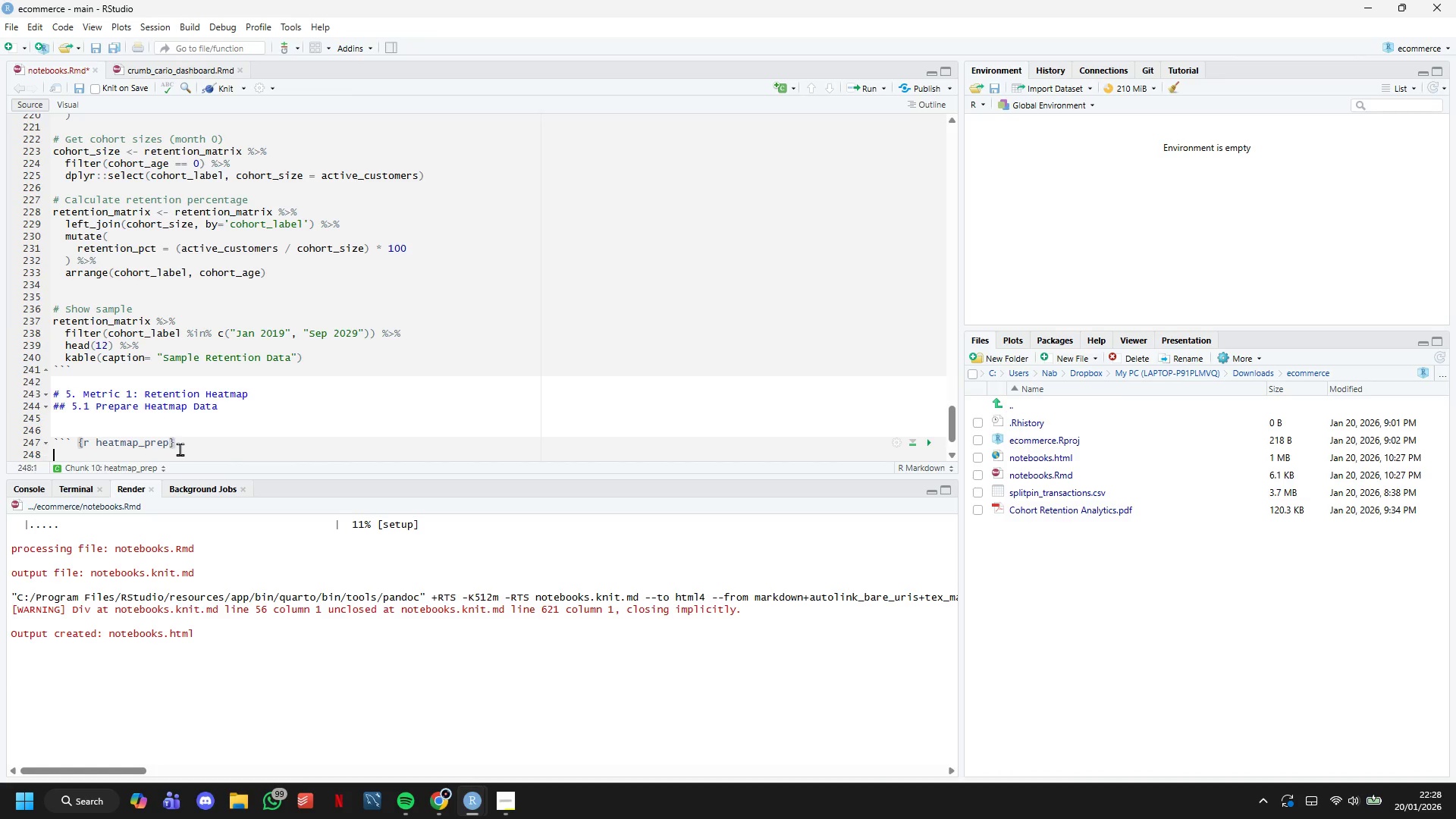 
key(Enter)
 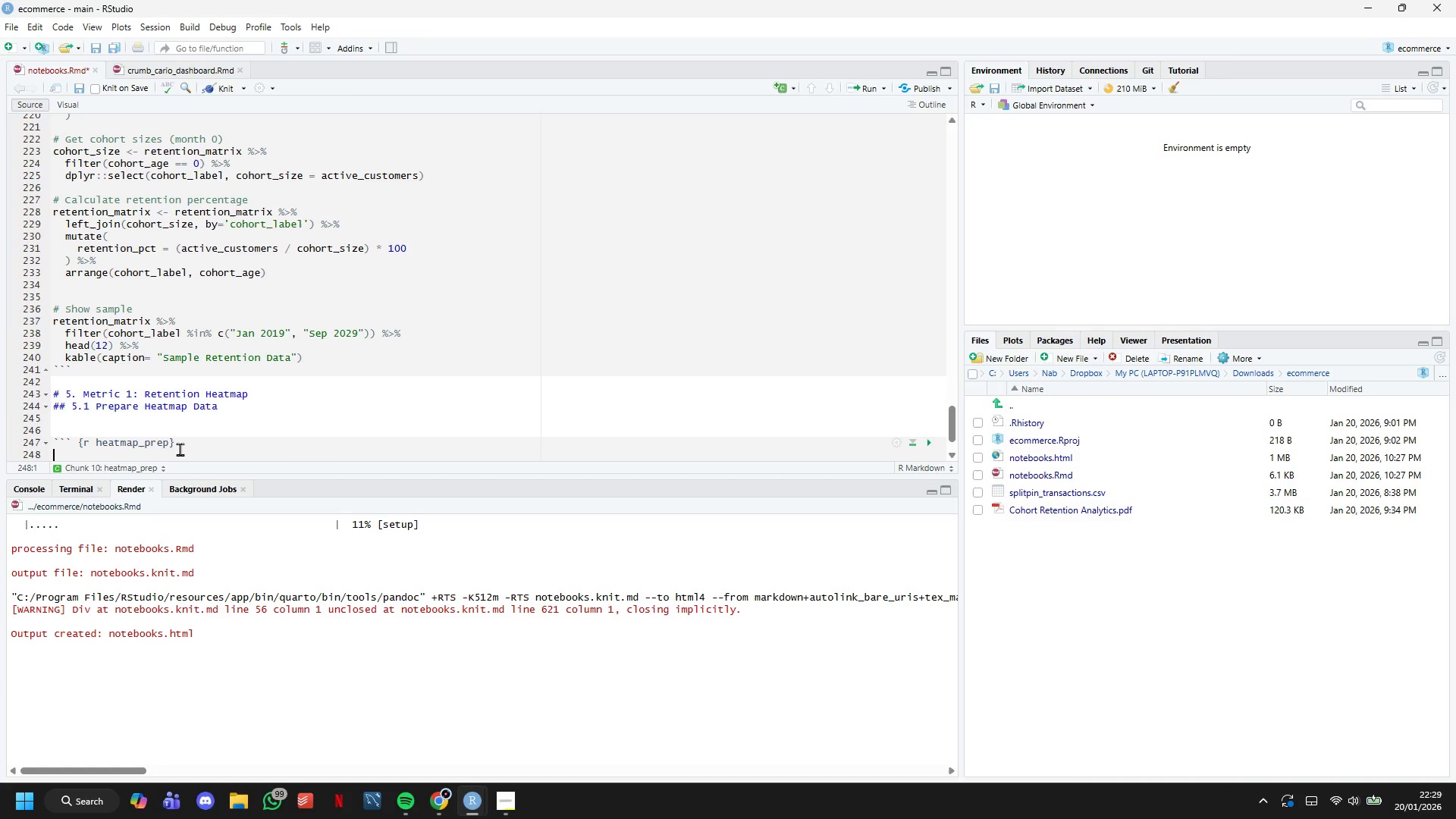 
scroll: coordinate [394, 410], scroll_direction: down, amount: 2.0
 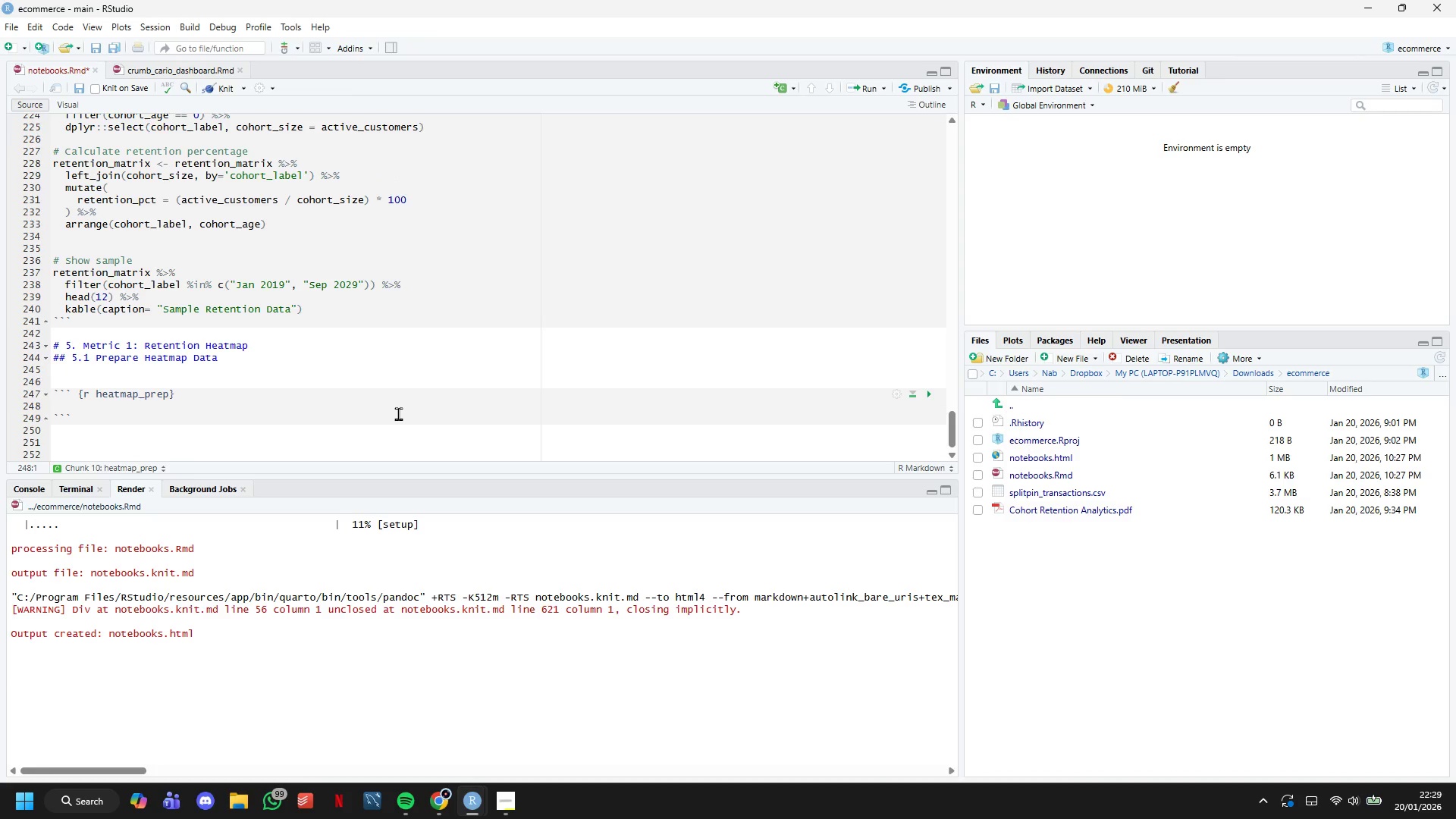 
wait(9.26)
 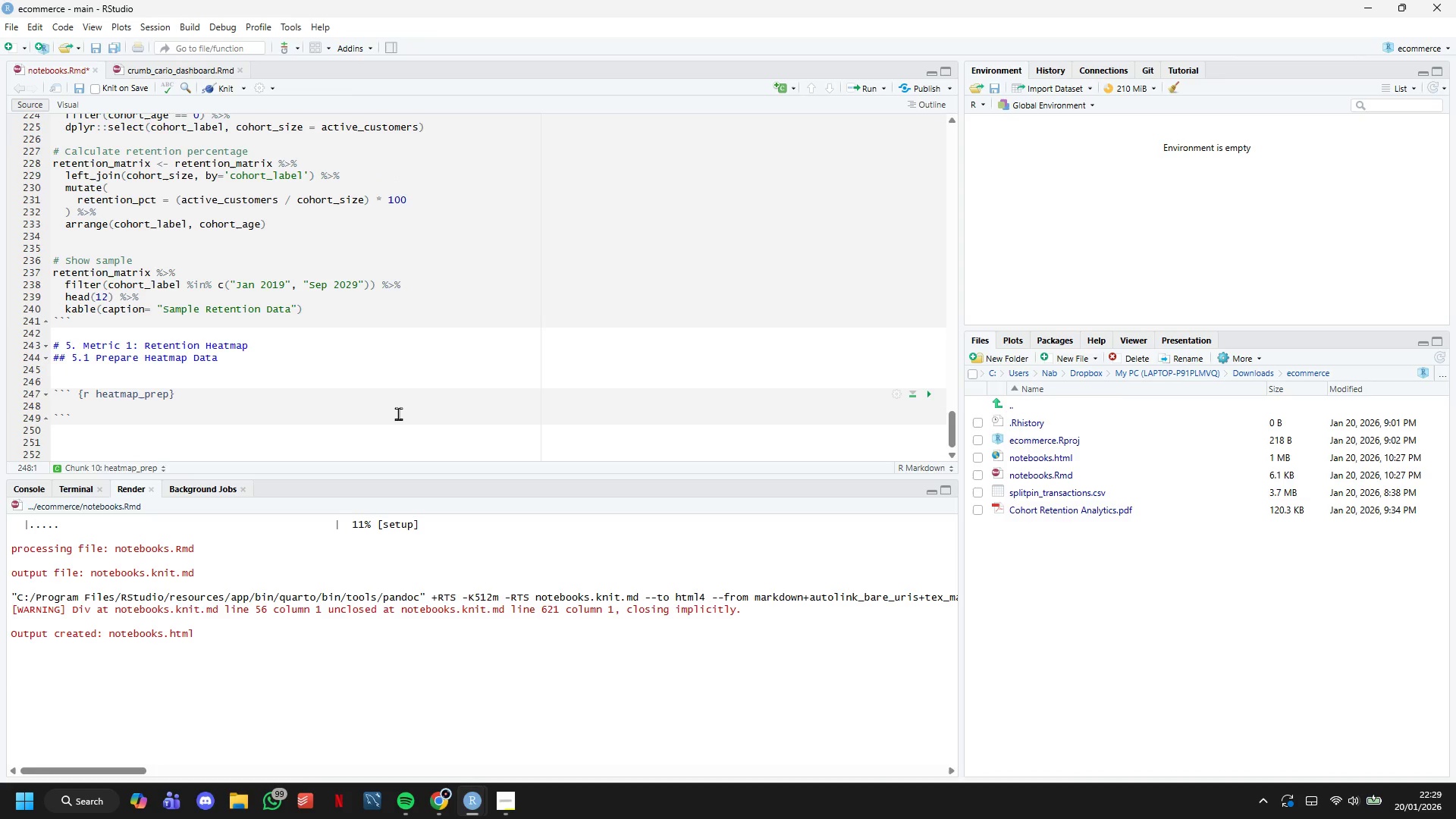 
type(# Create complete grid (fio)
key(Backspace)
type(ll in missing combinations wiy=)
key(Backspace)
key(Backspace)
type(th 0)
 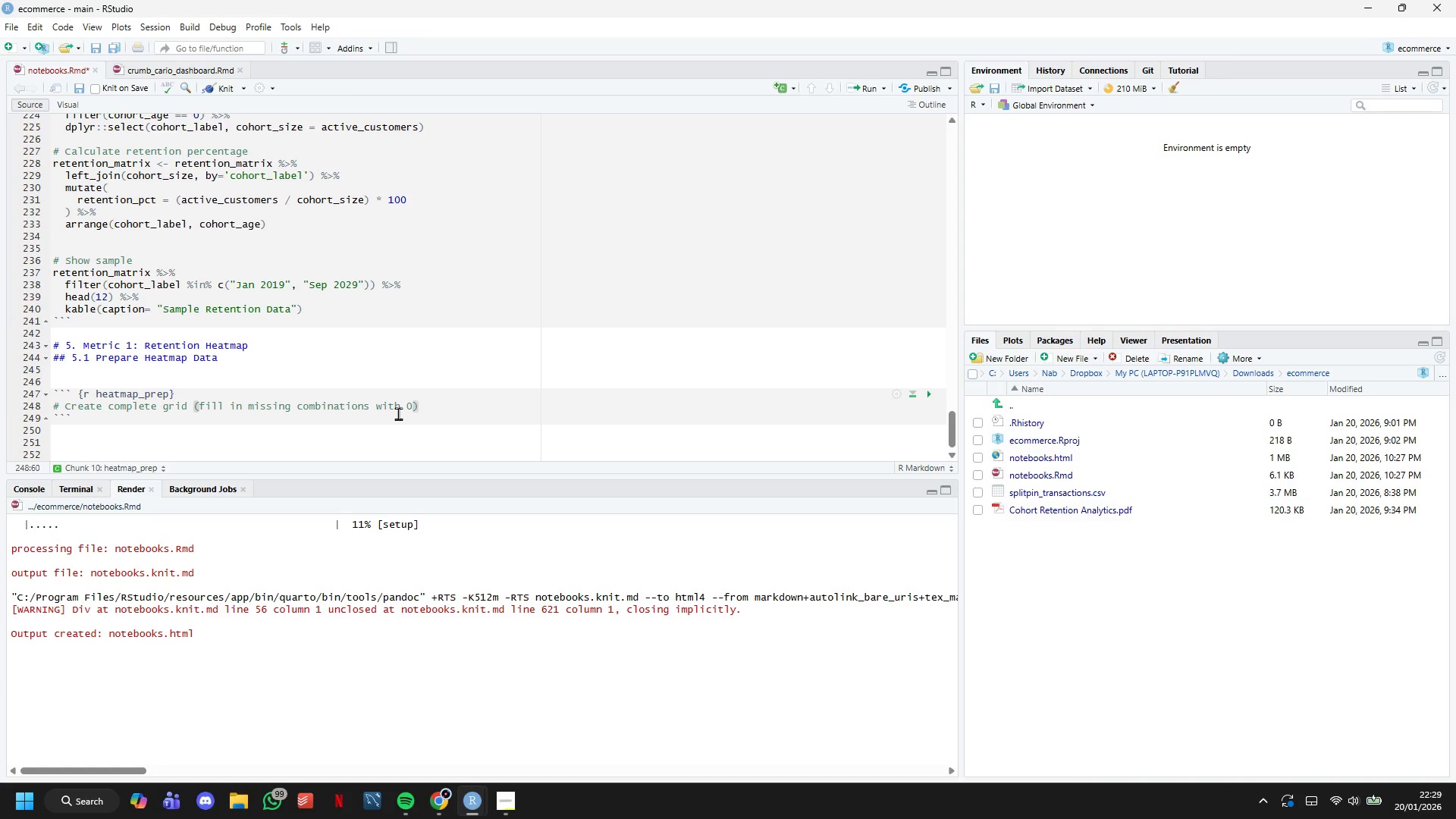 
key(ArrowRight)
 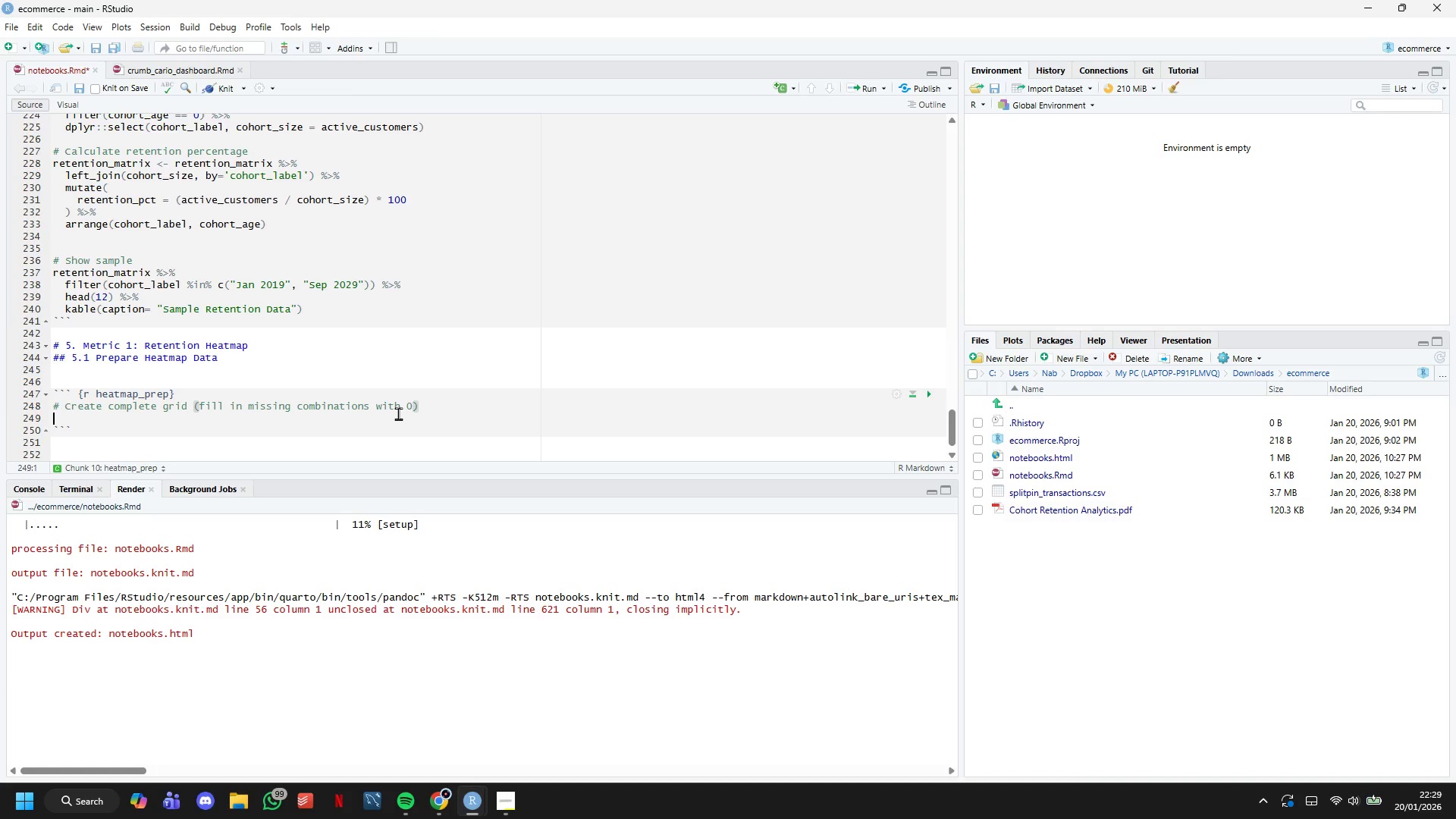 
key(Enter)
 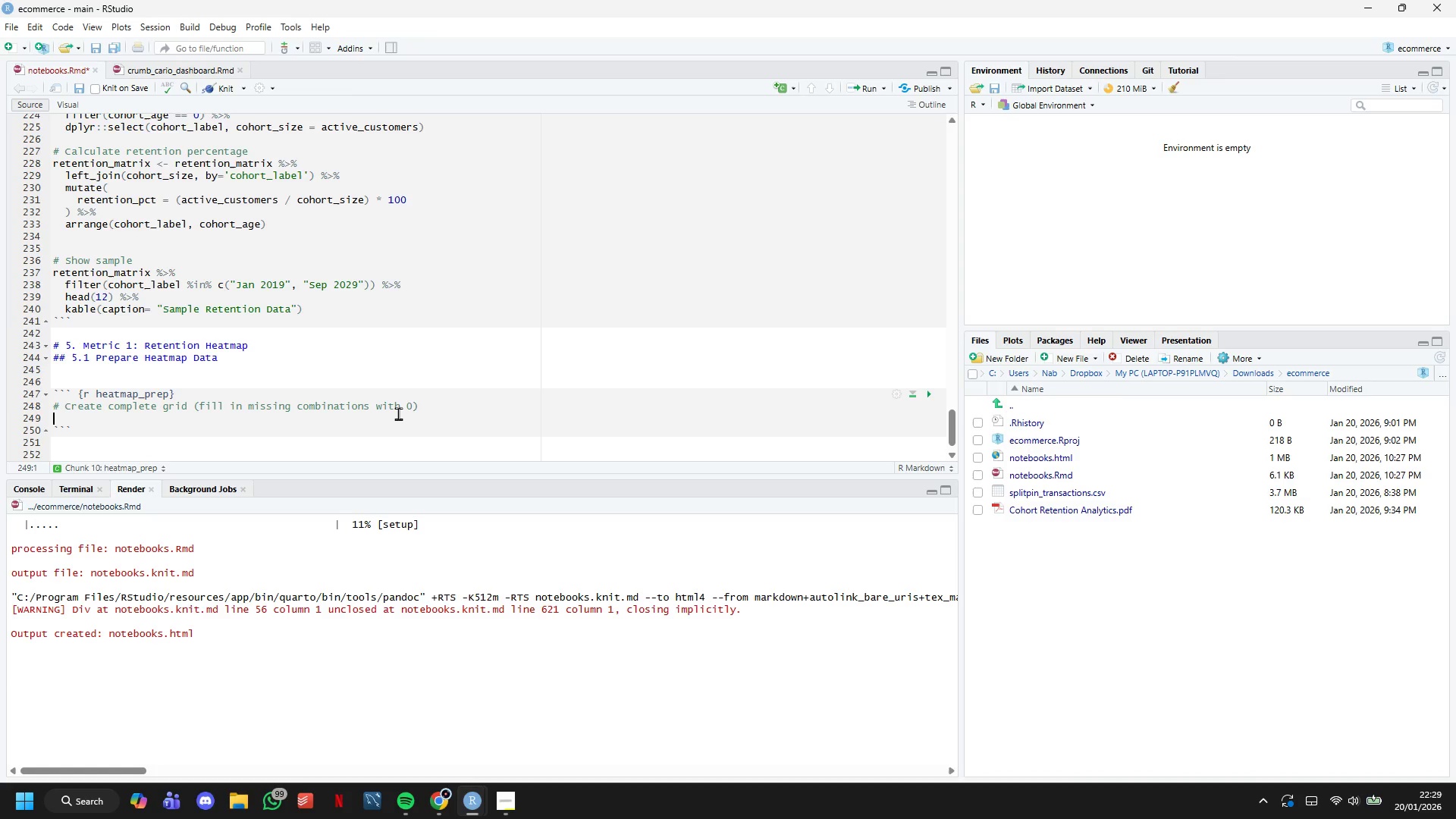 
type(all_cohorts <- unique(retention)
key(Tab)
type($cohort_label)
 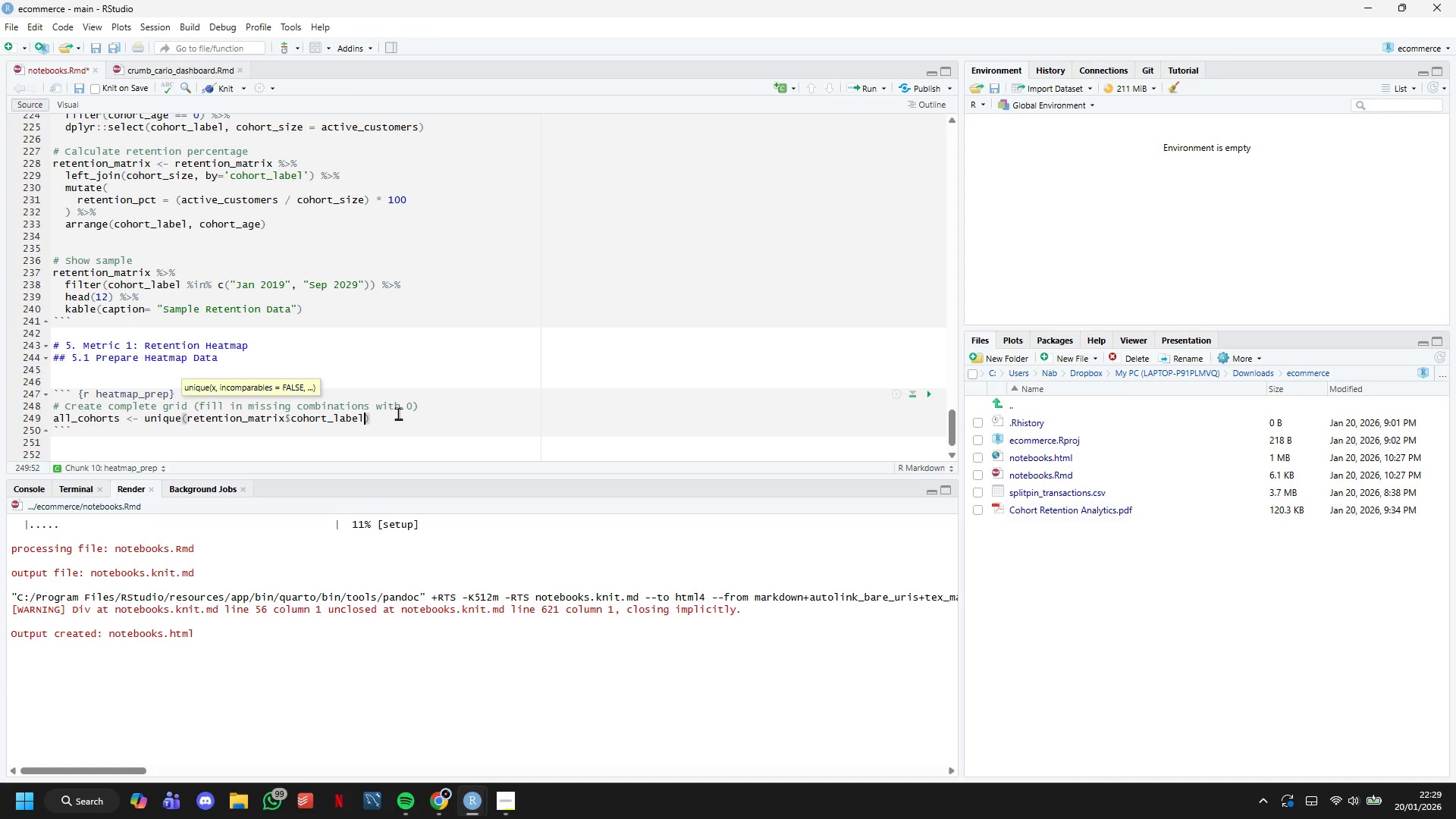 
key(ArrowRight)
 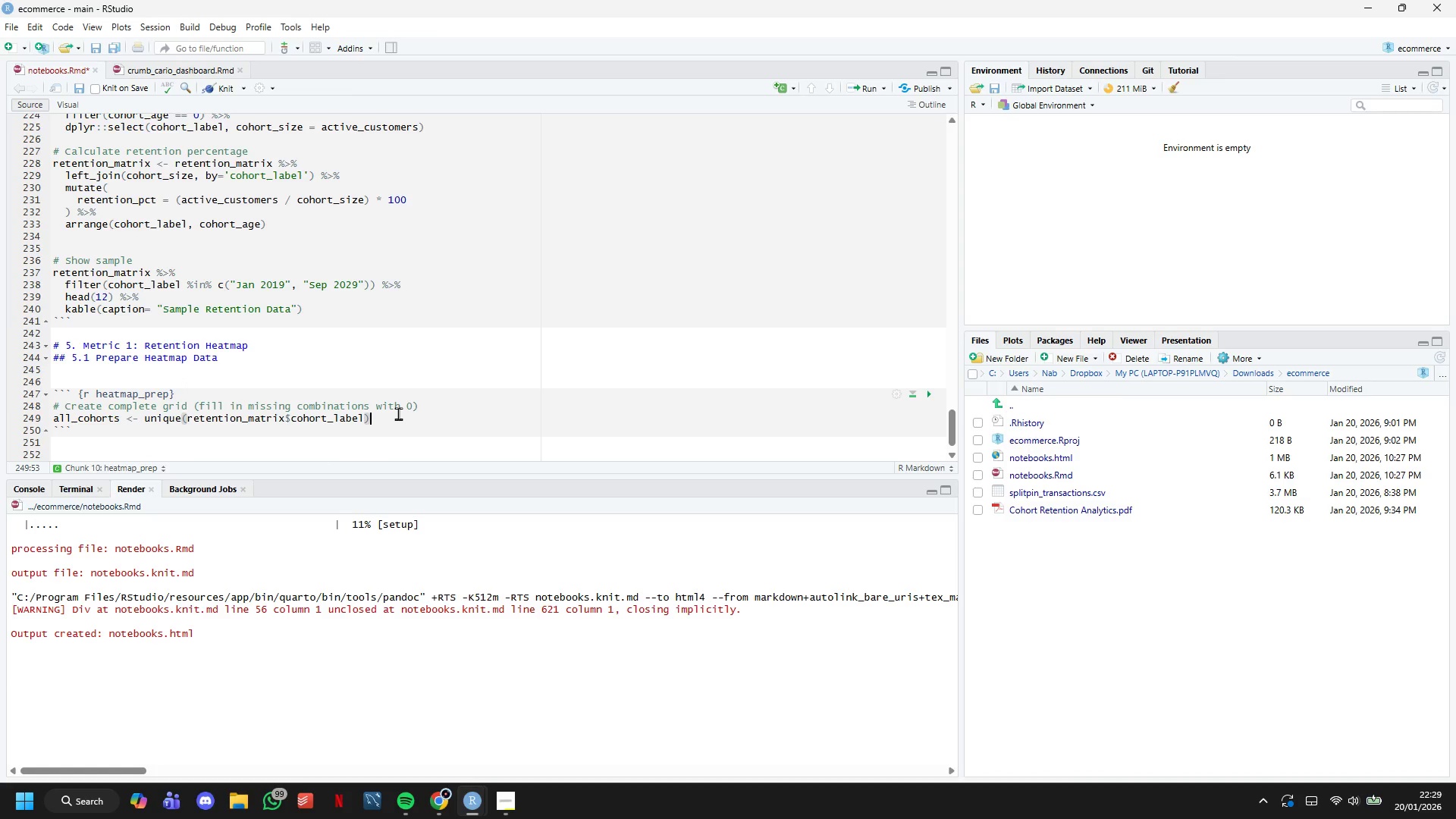 
key(Enter)
 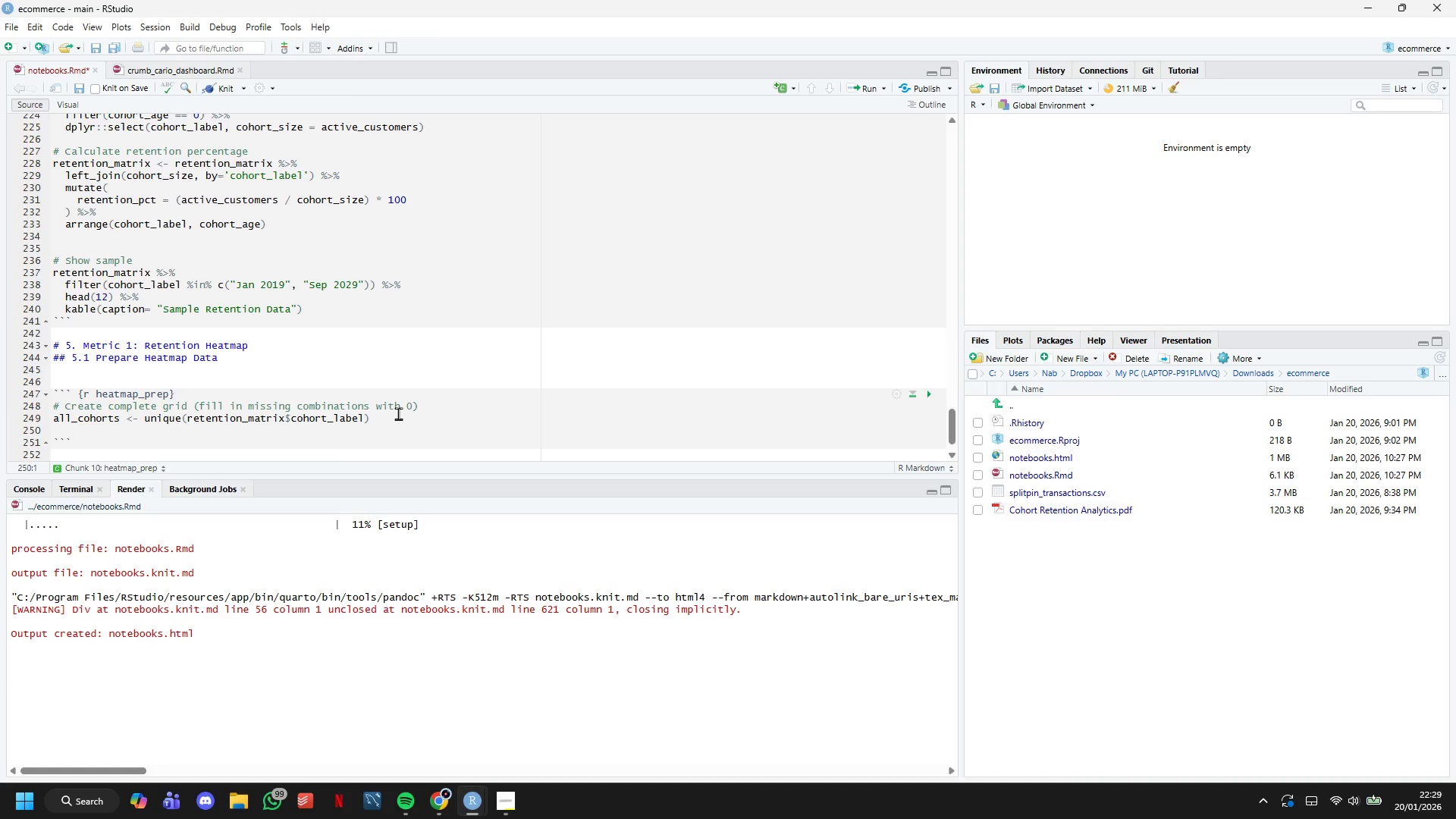 
type(max_age M)
key(Backspace)
type(<- max(retention_matrix$cohort_age)
 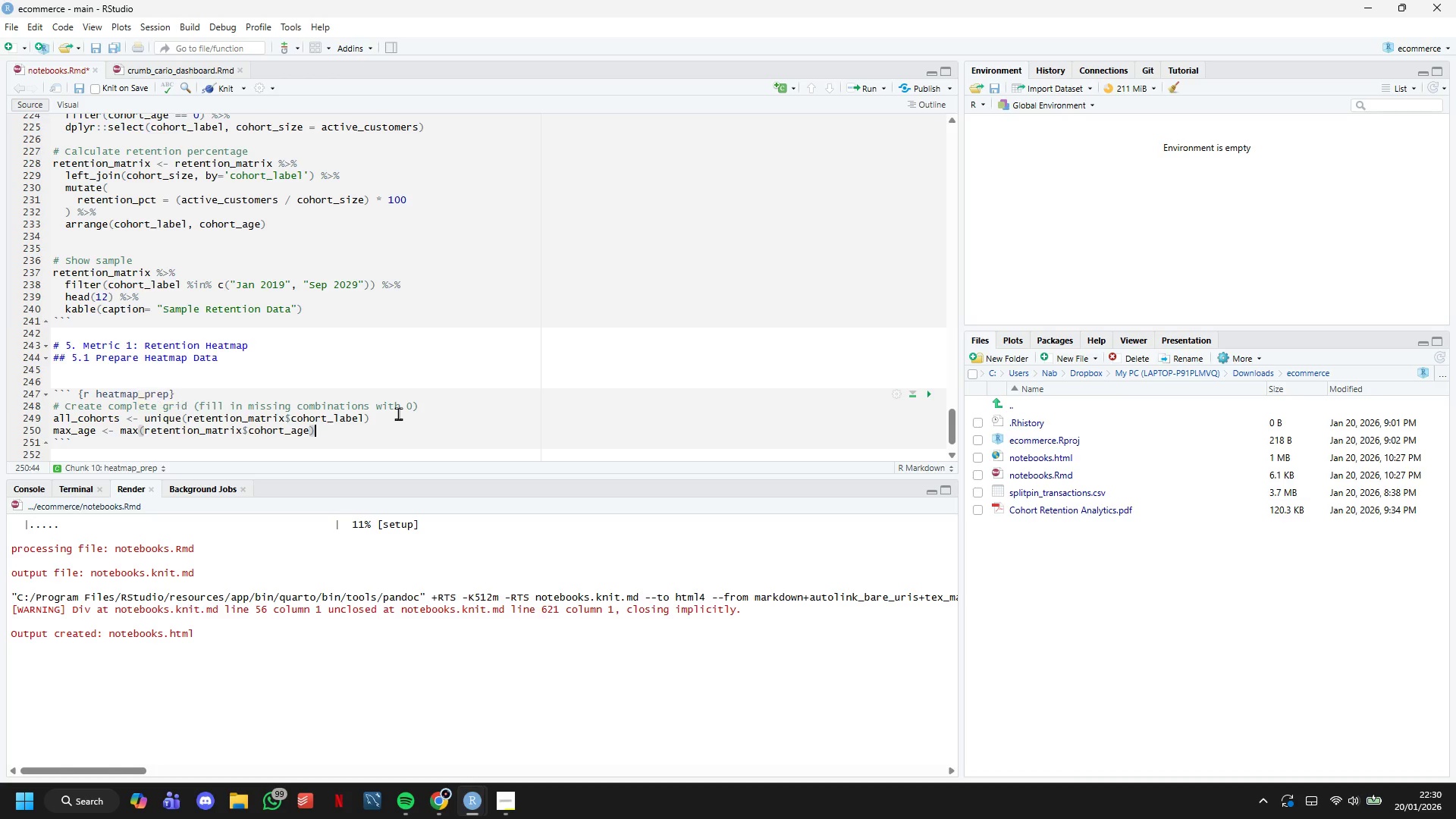 
 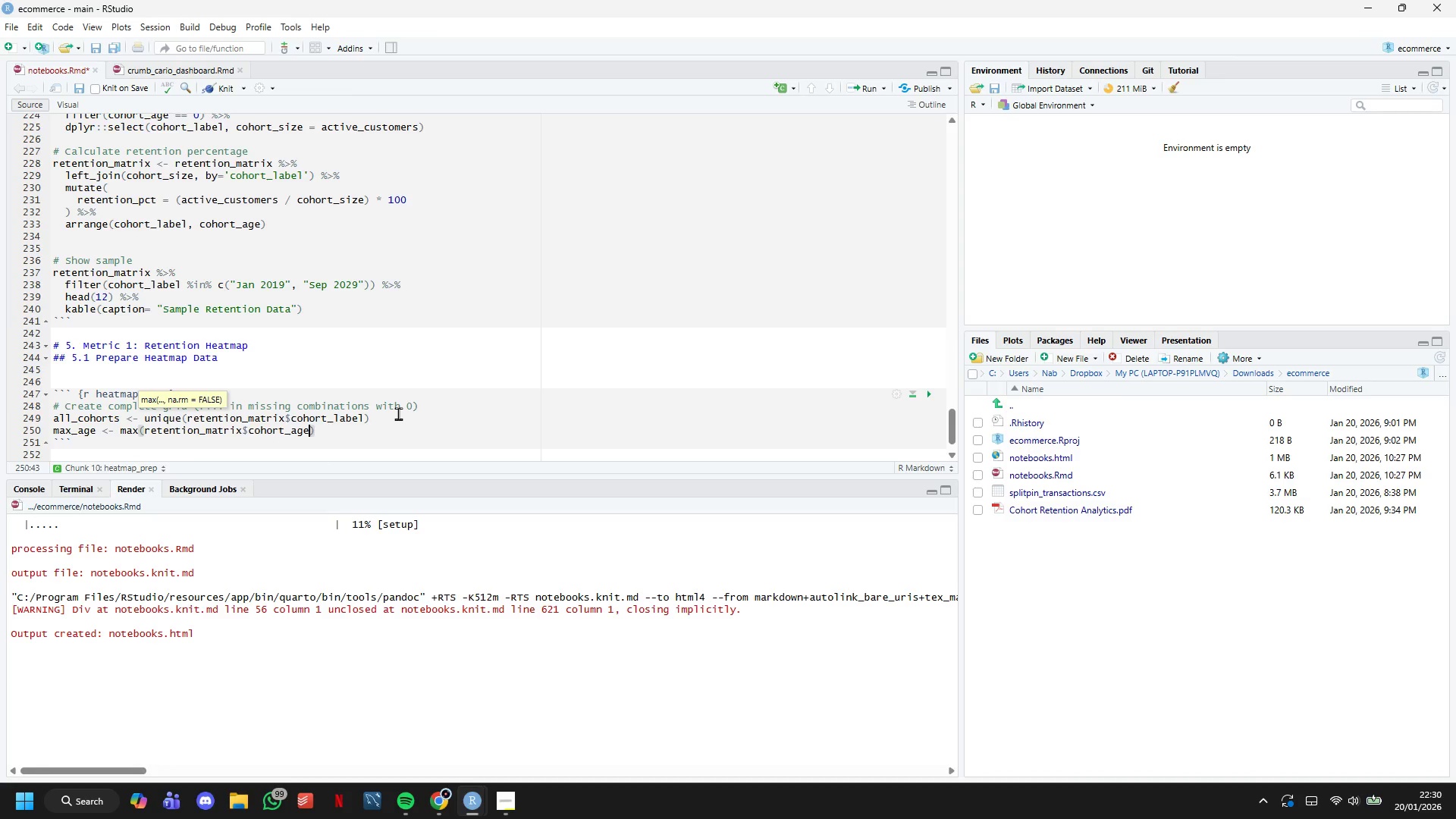 
key(ArrowRight)
 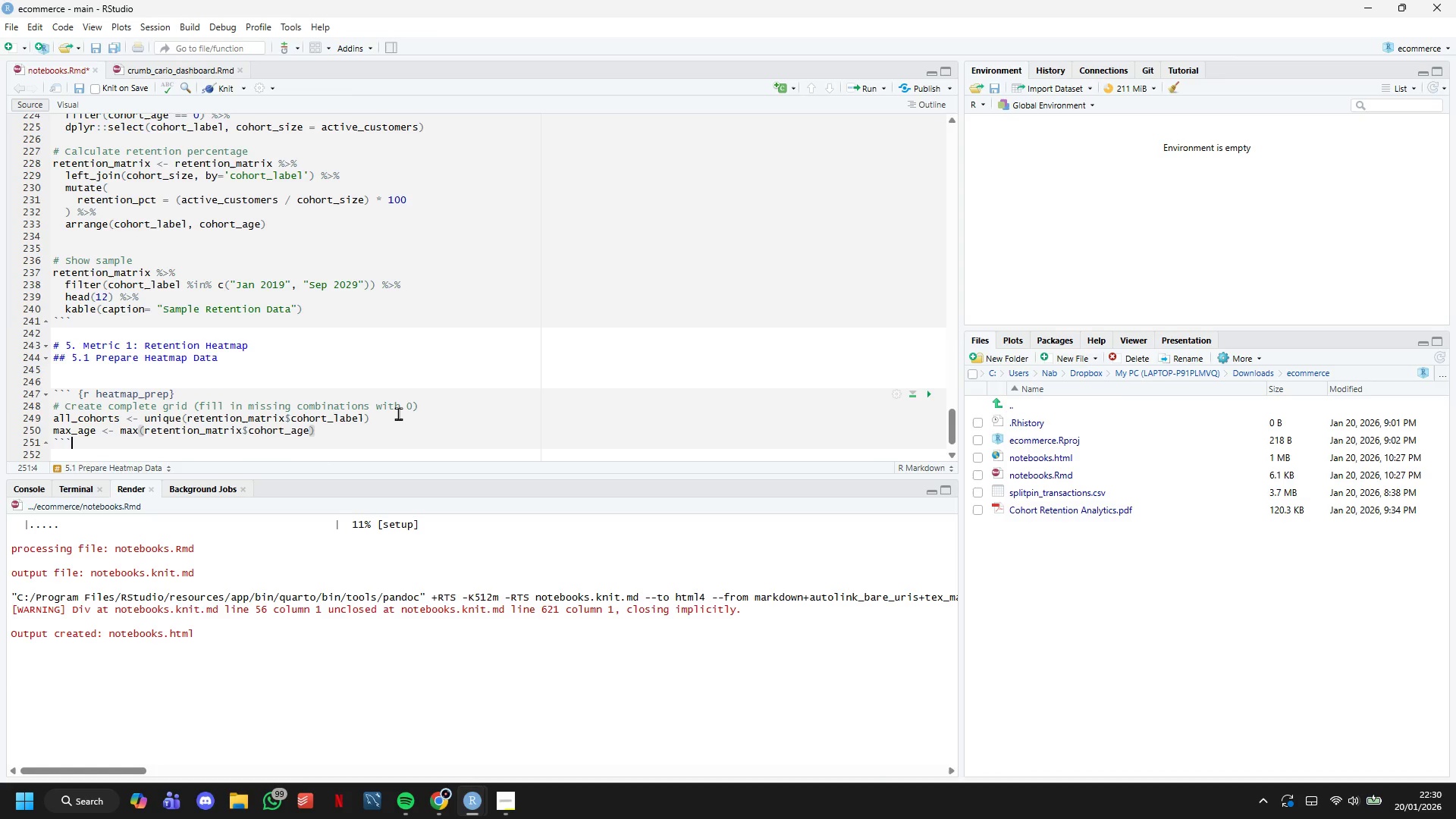 
key(ArrowDown)
 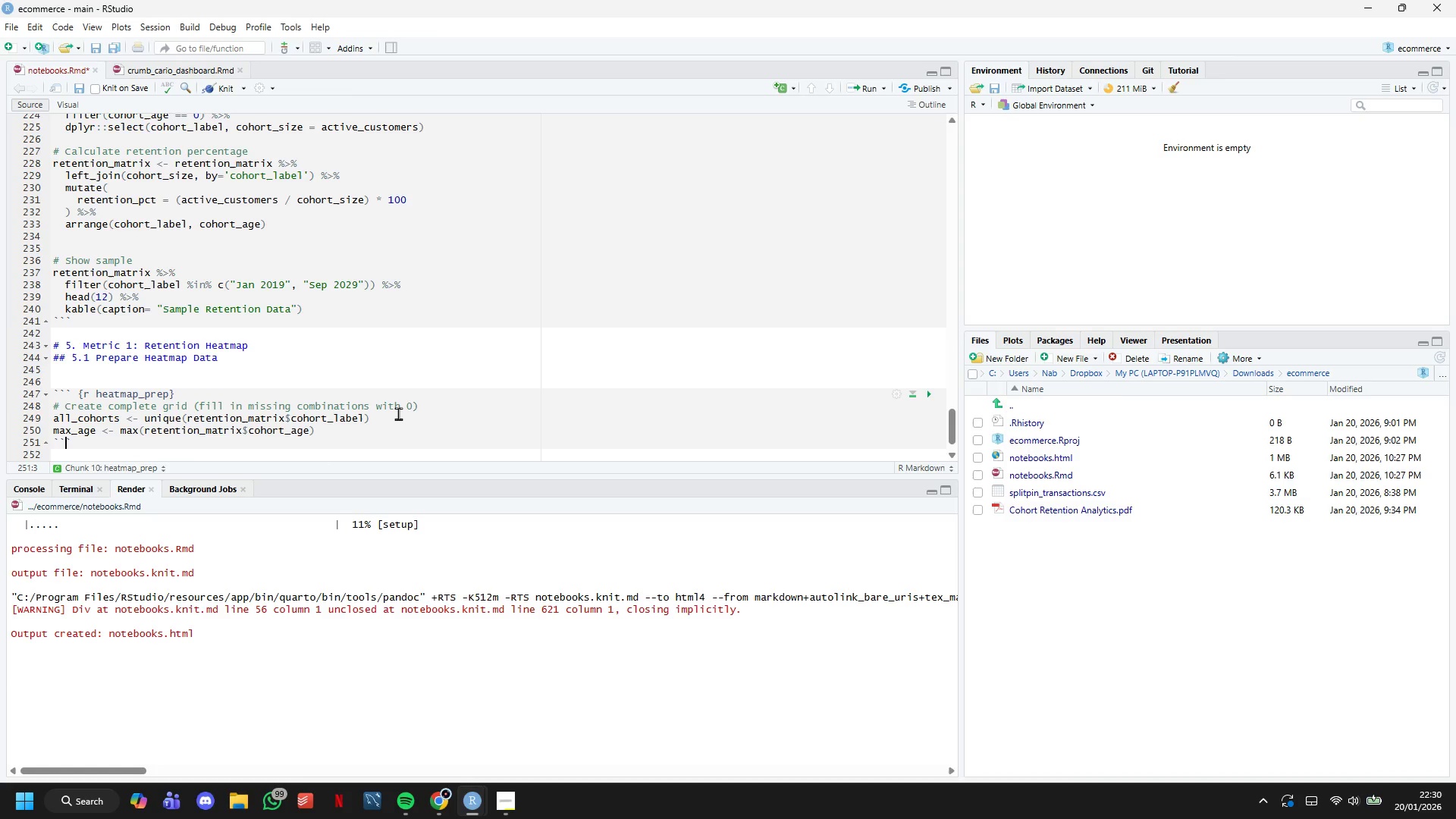 
key(ArrowLeft)
 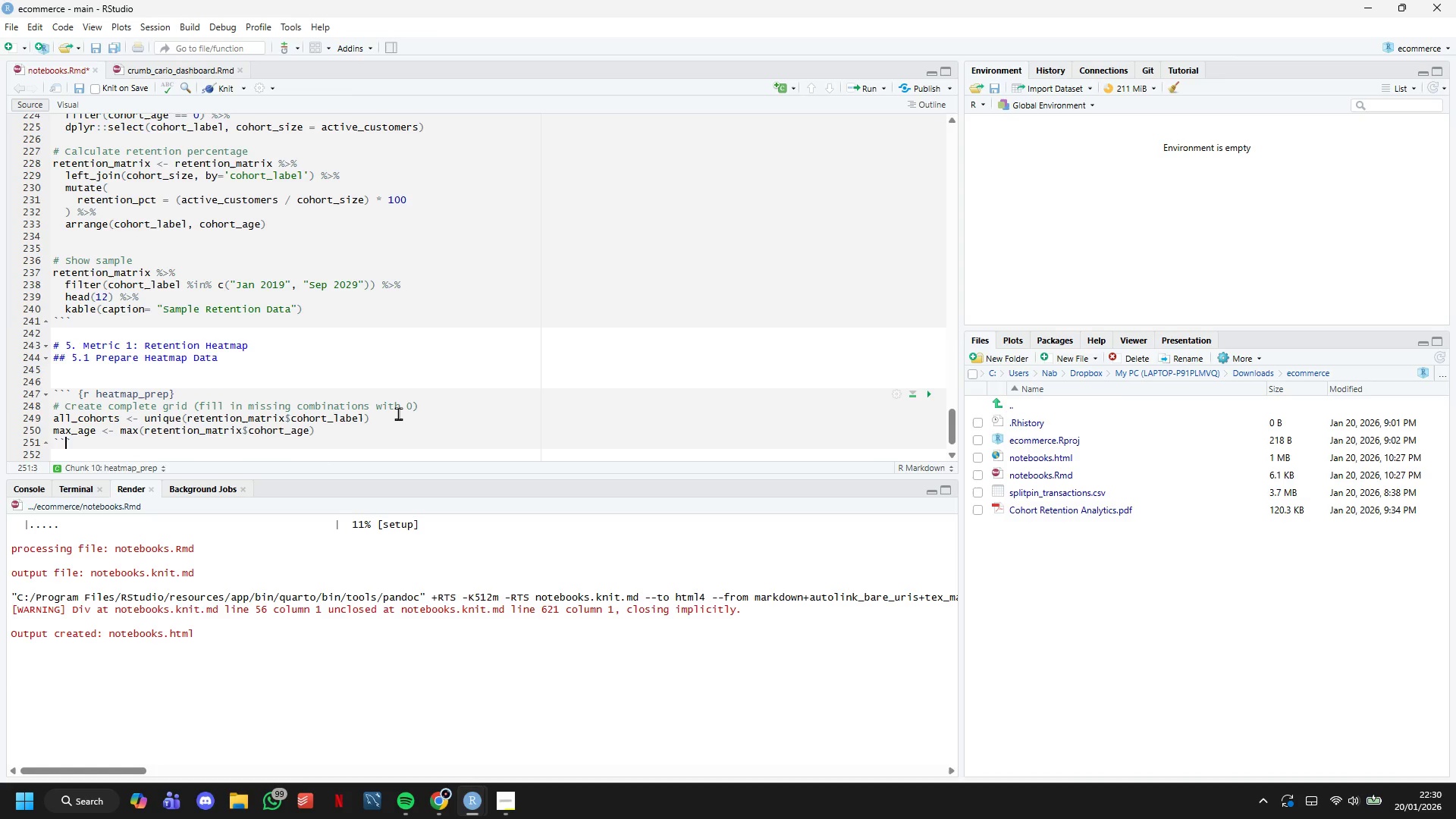 
key(ArrowLeft)
 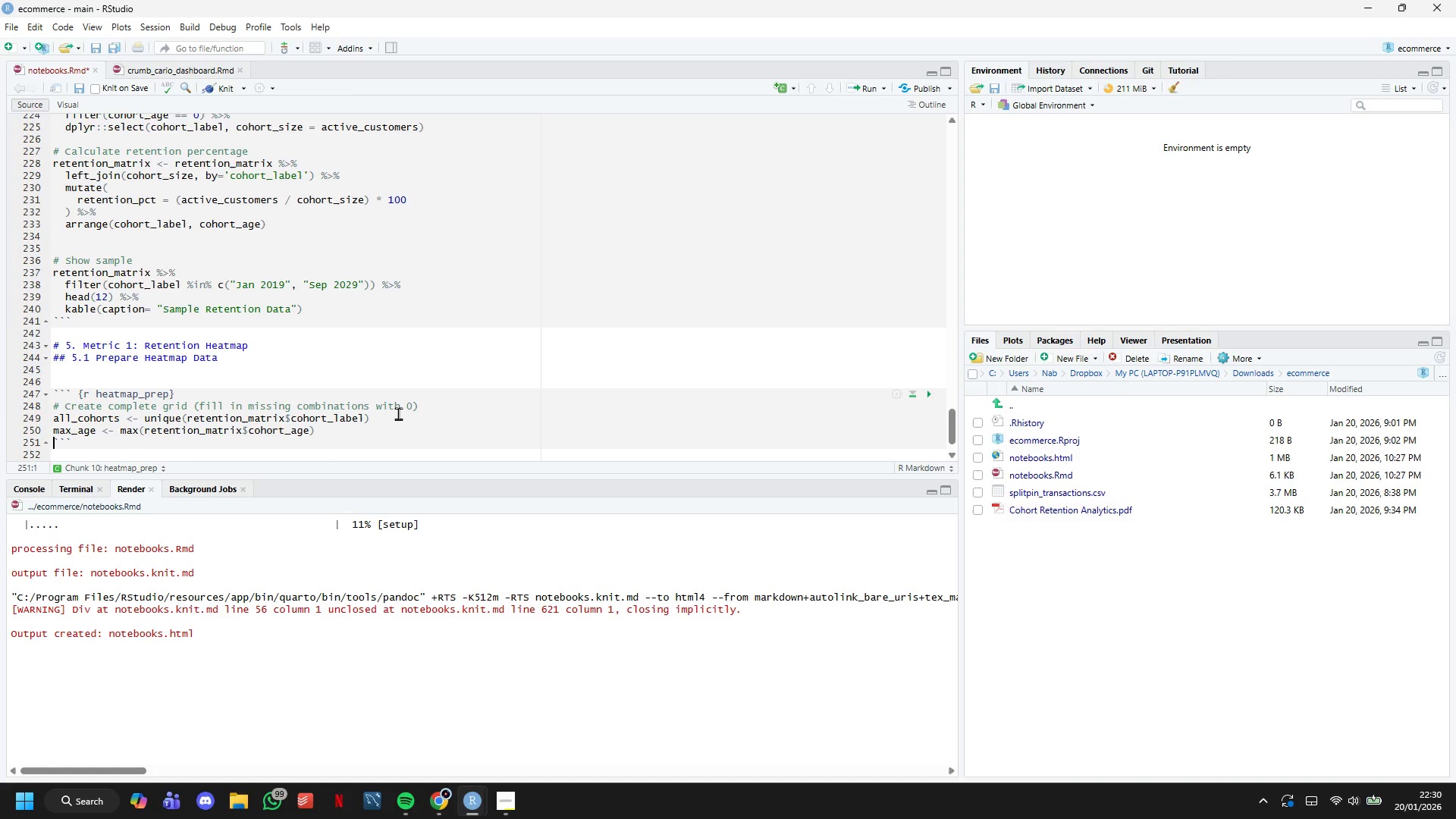 
key(ArrowLeft)
 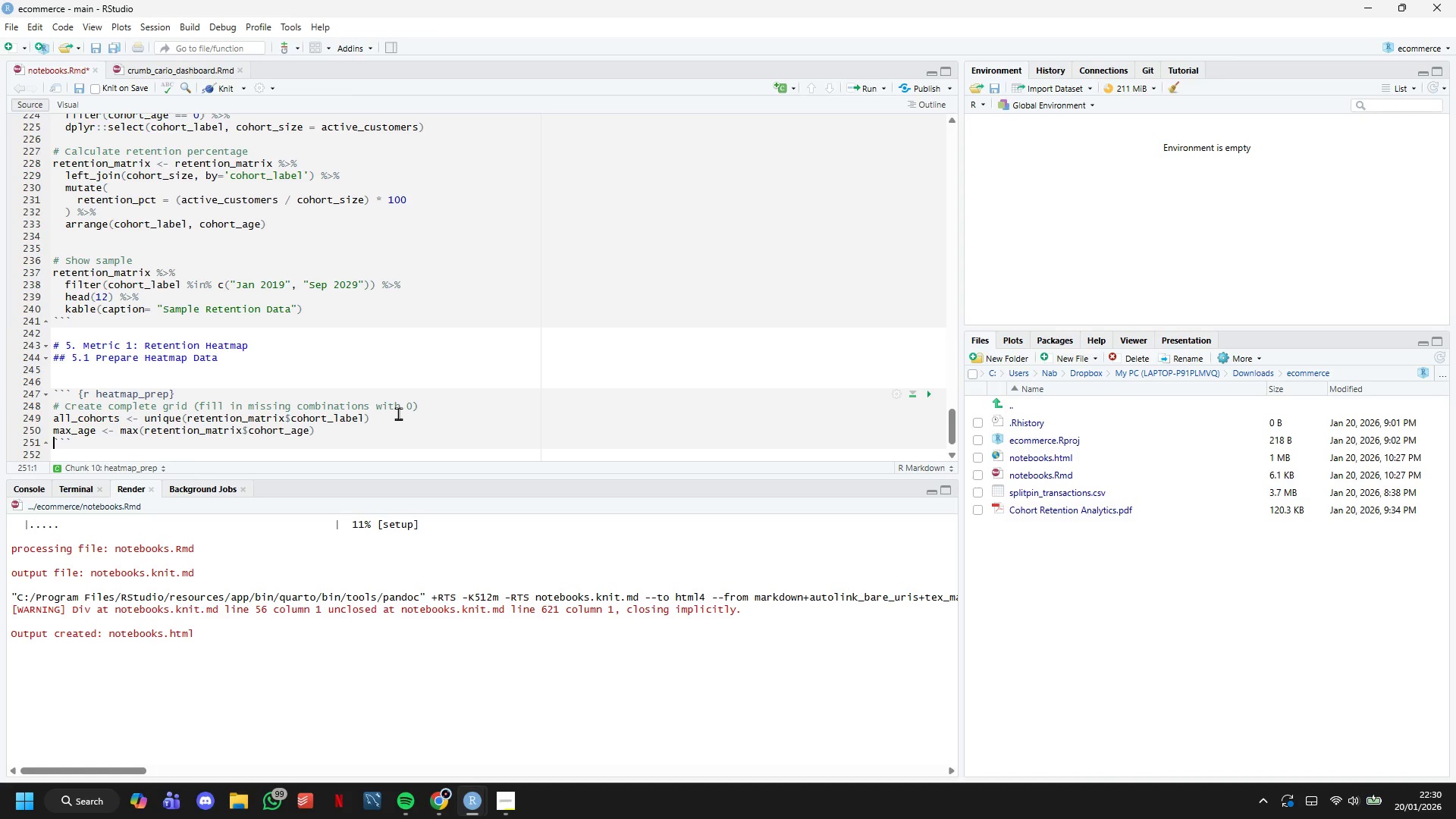 
key(ArrowLeft)
 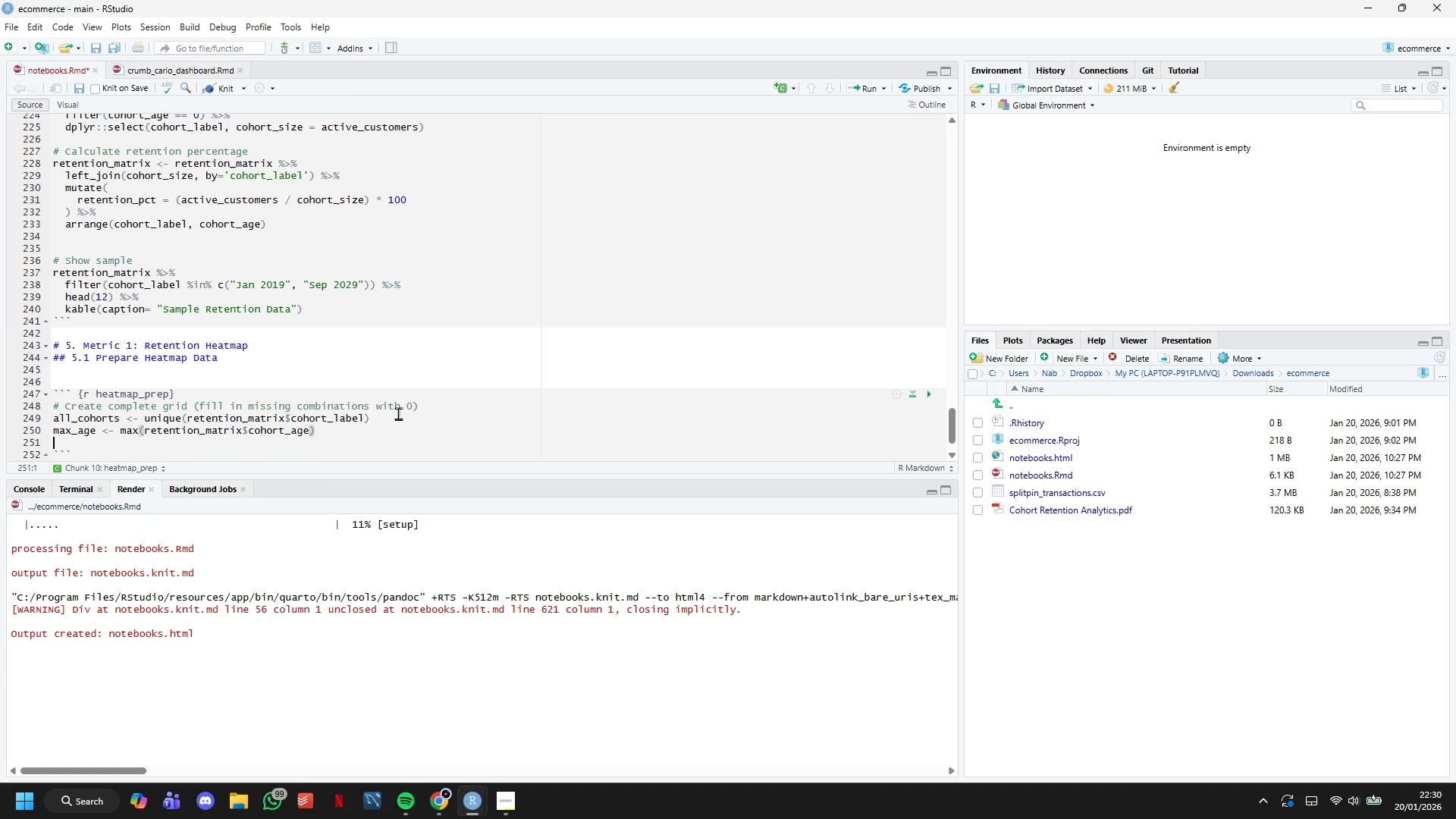 
key(Enter)
 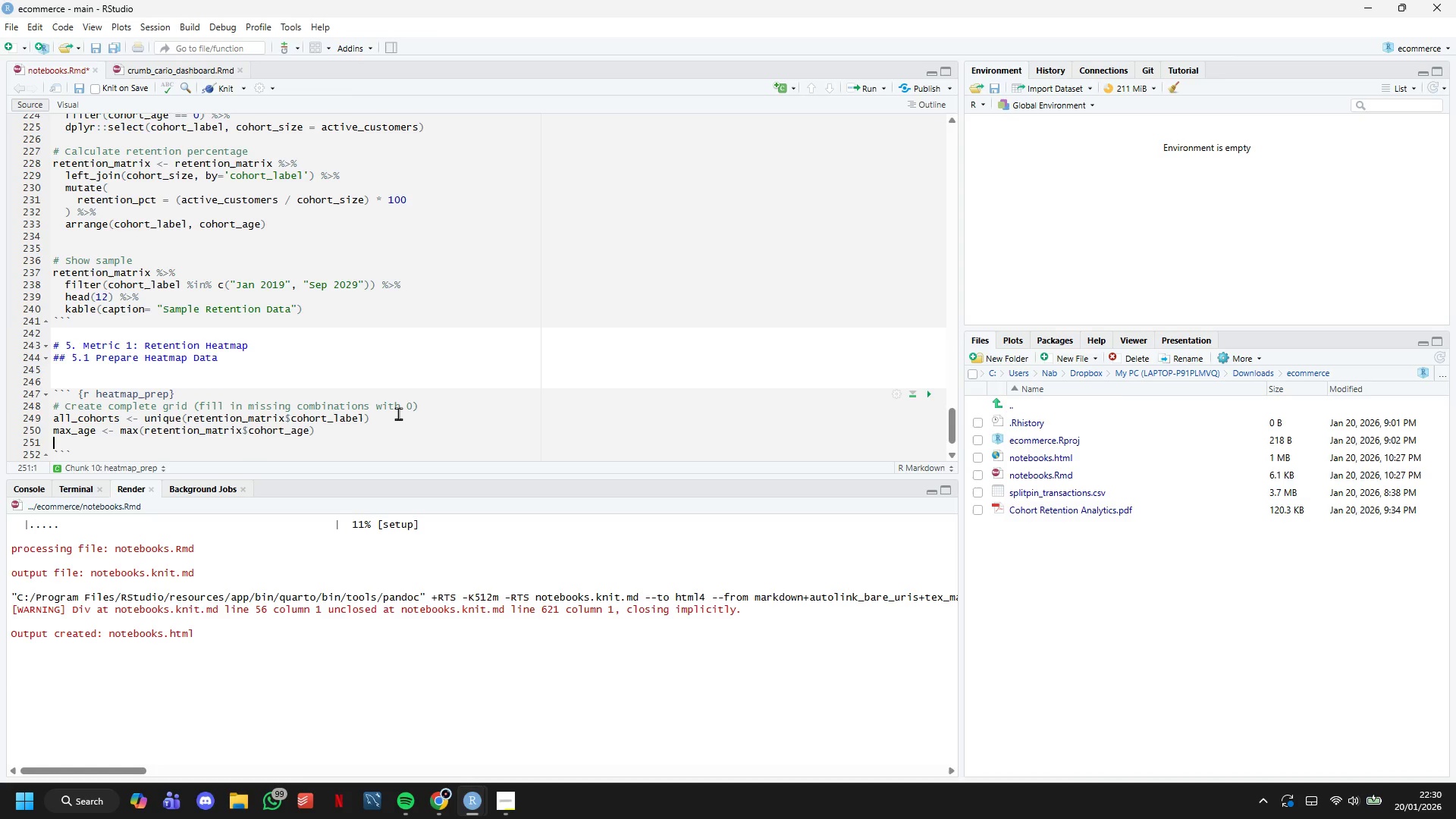 
key(Enter)
 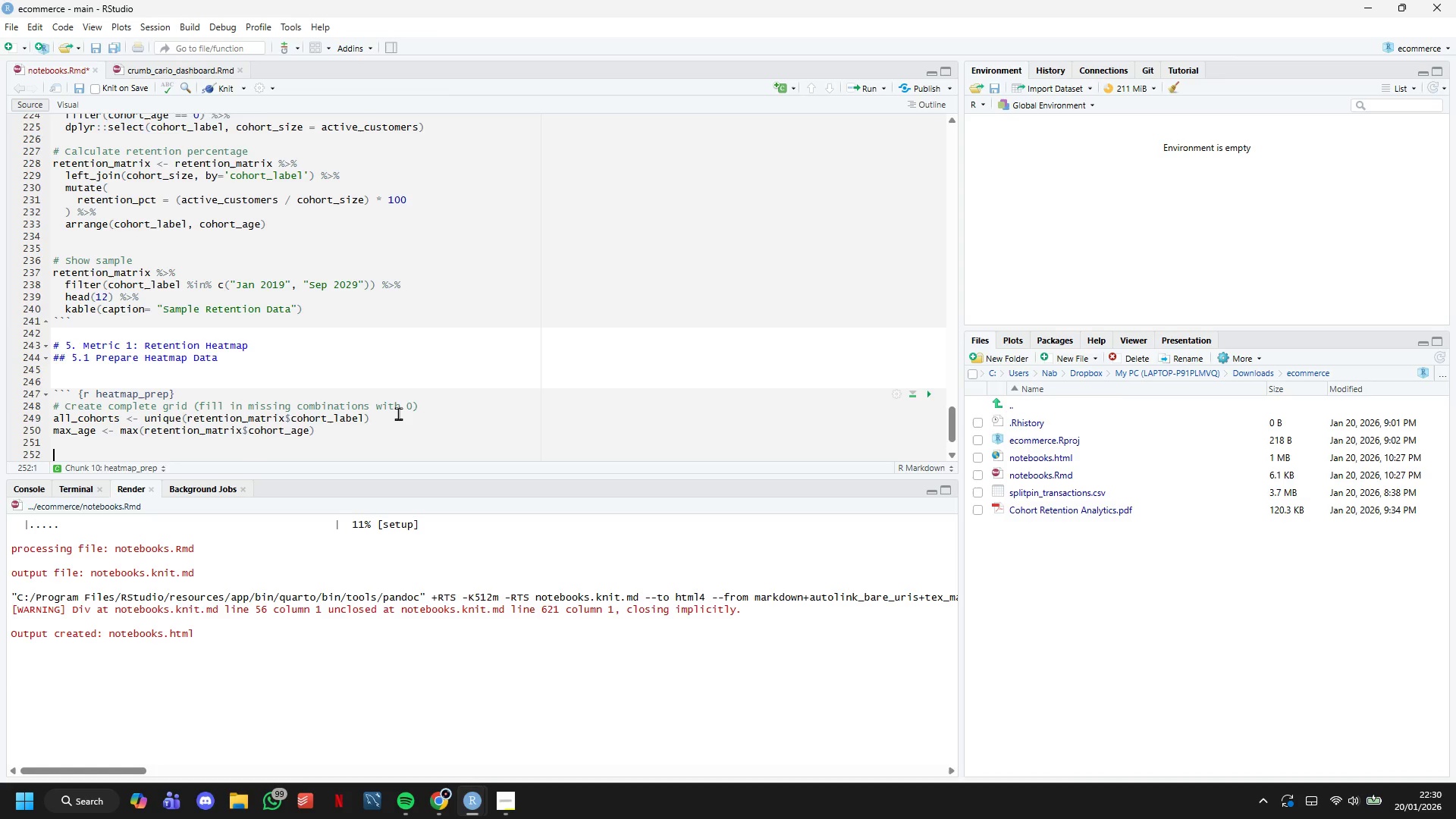 
key(Enter)
 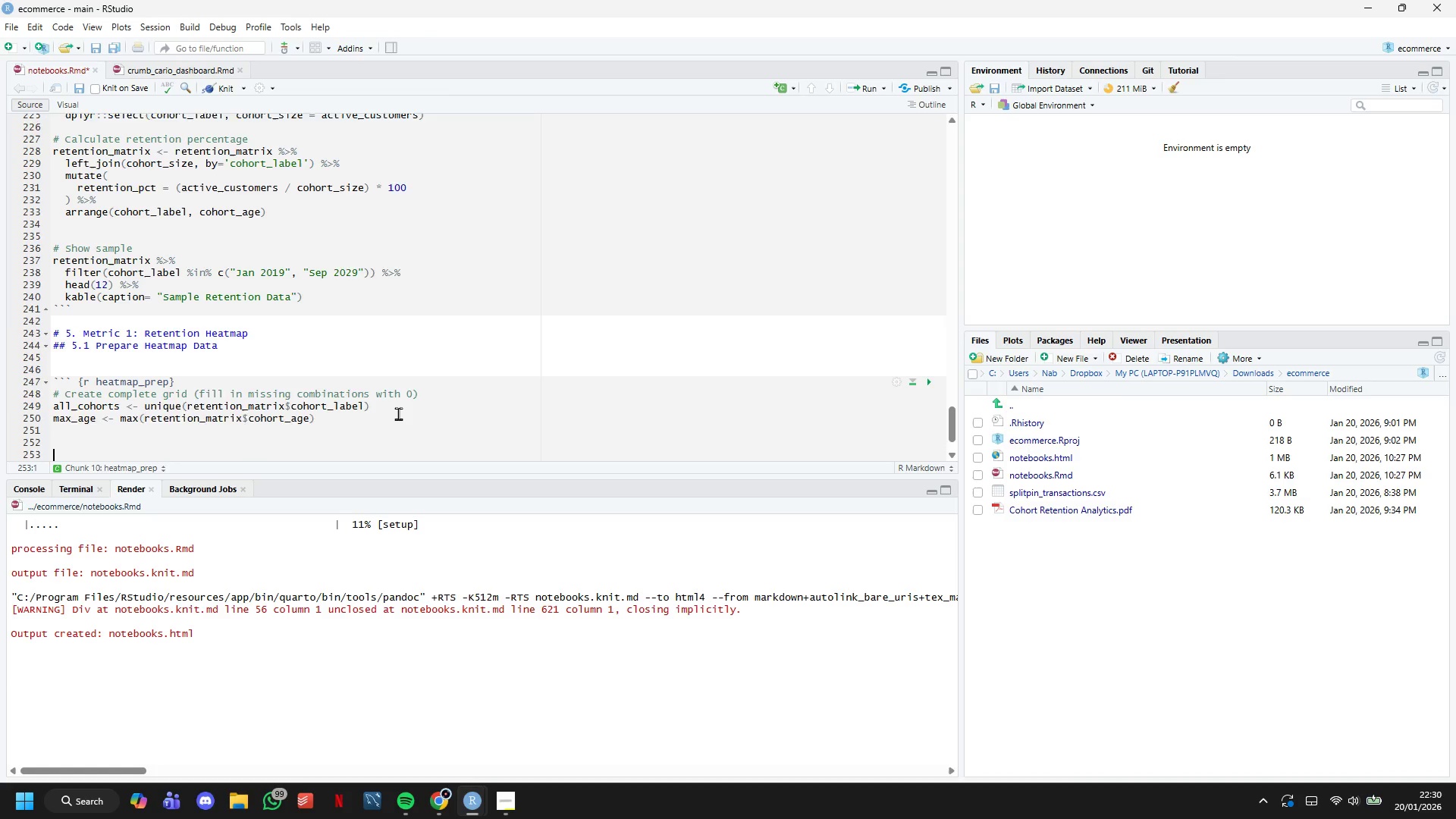 
key(Enter)
 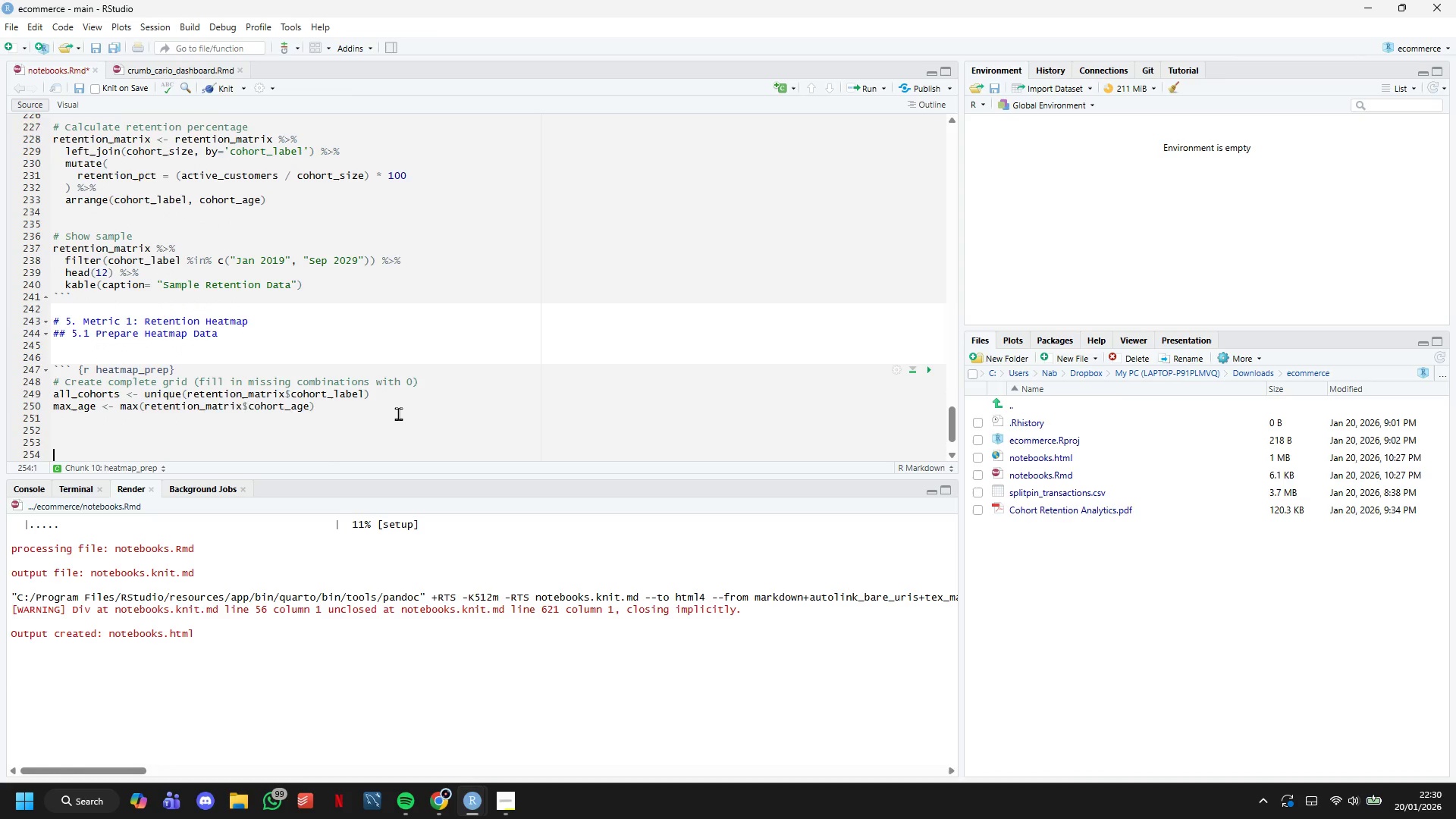 
key(Enter)
 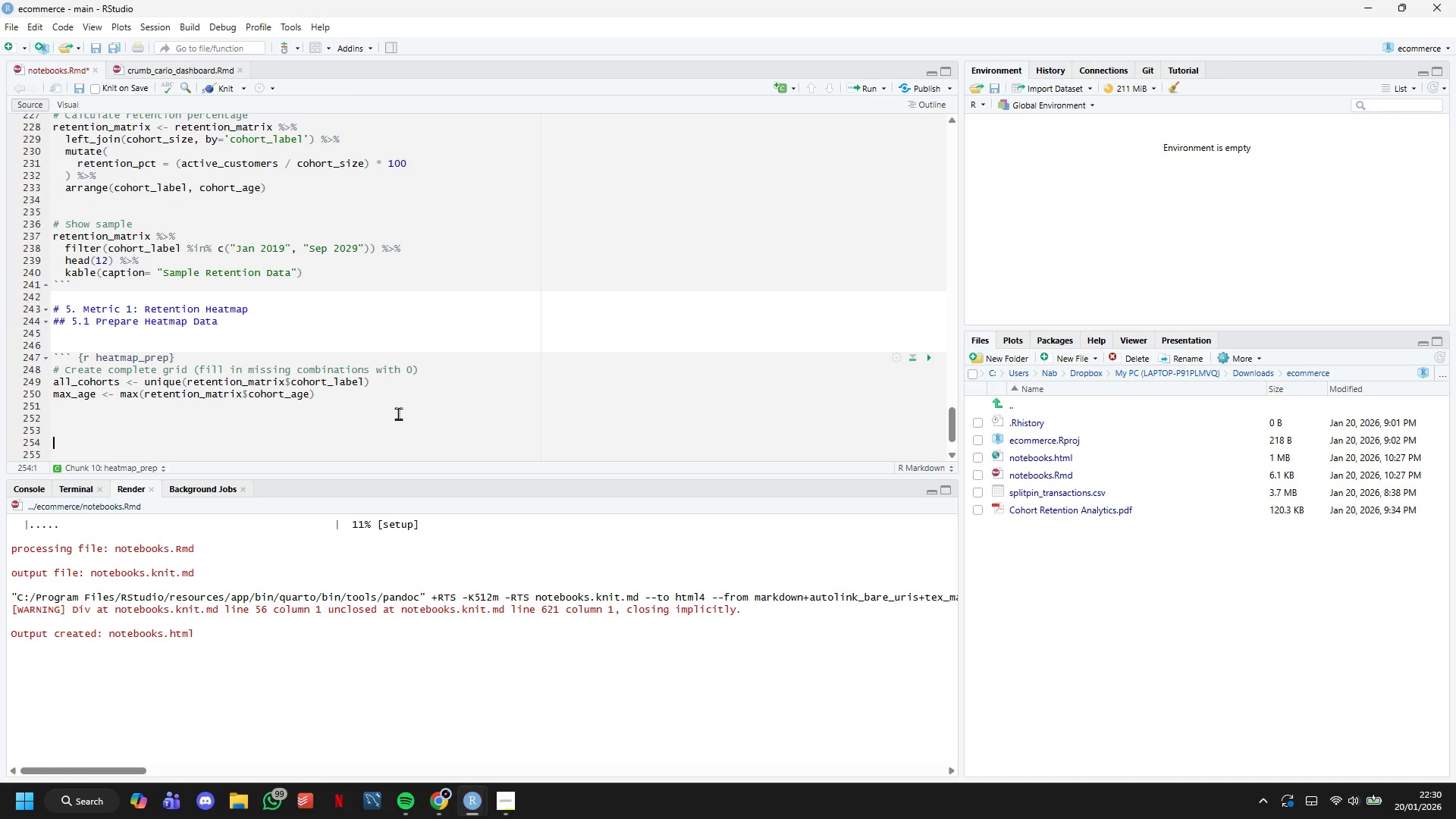 
key(ArrowUp)
 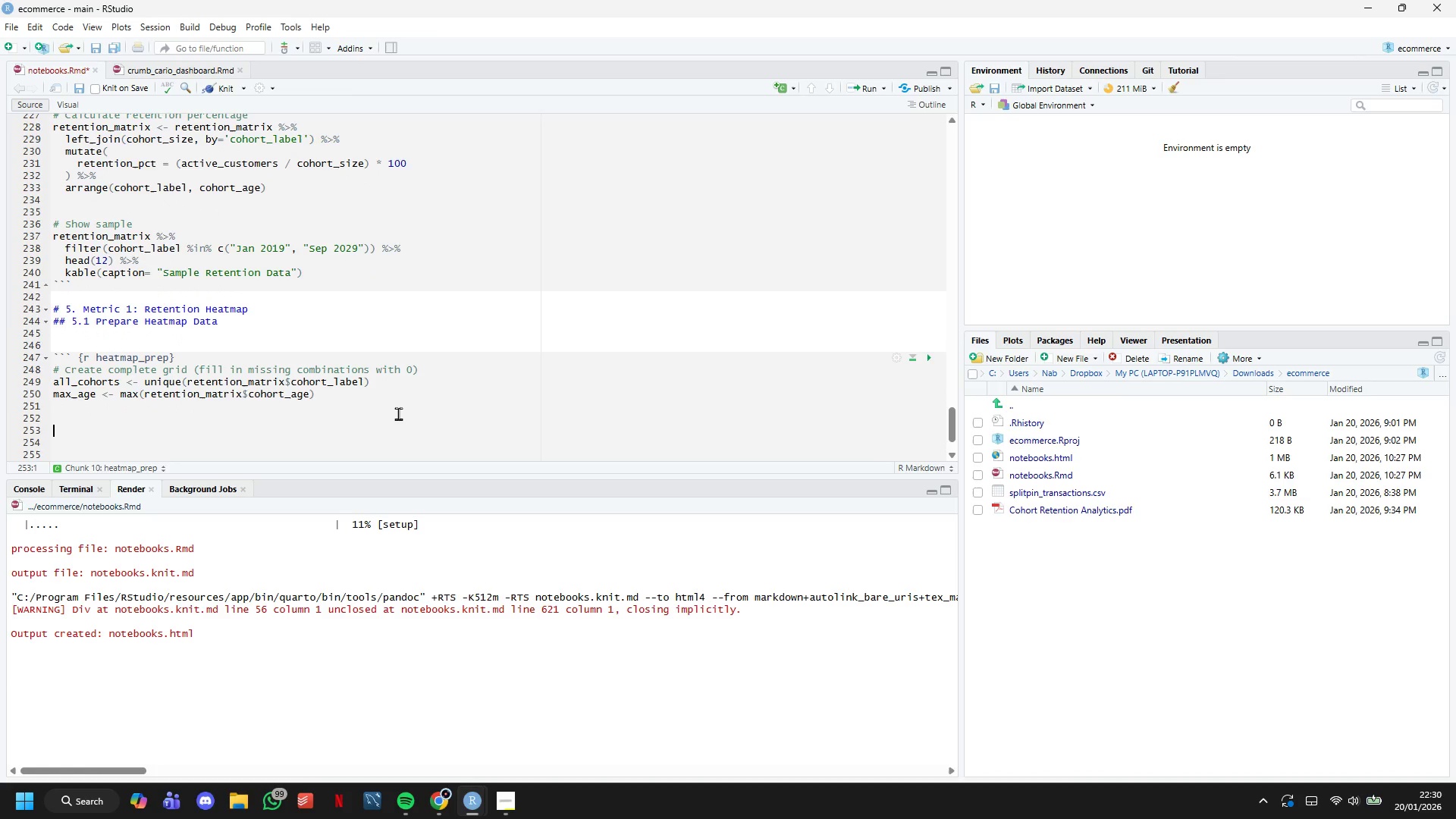 
key(ArrowUp)
 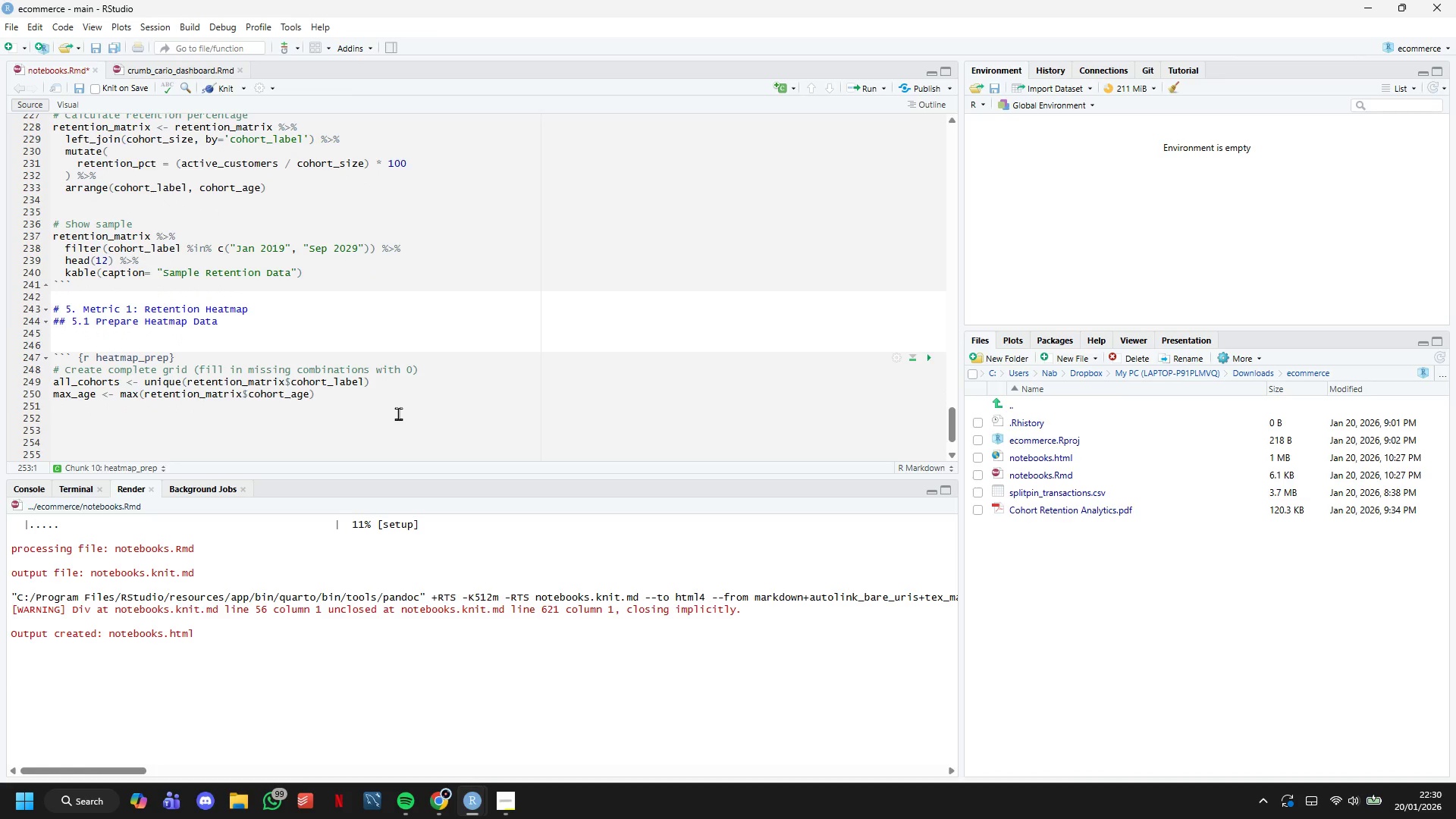 
key(ArrowUp)
 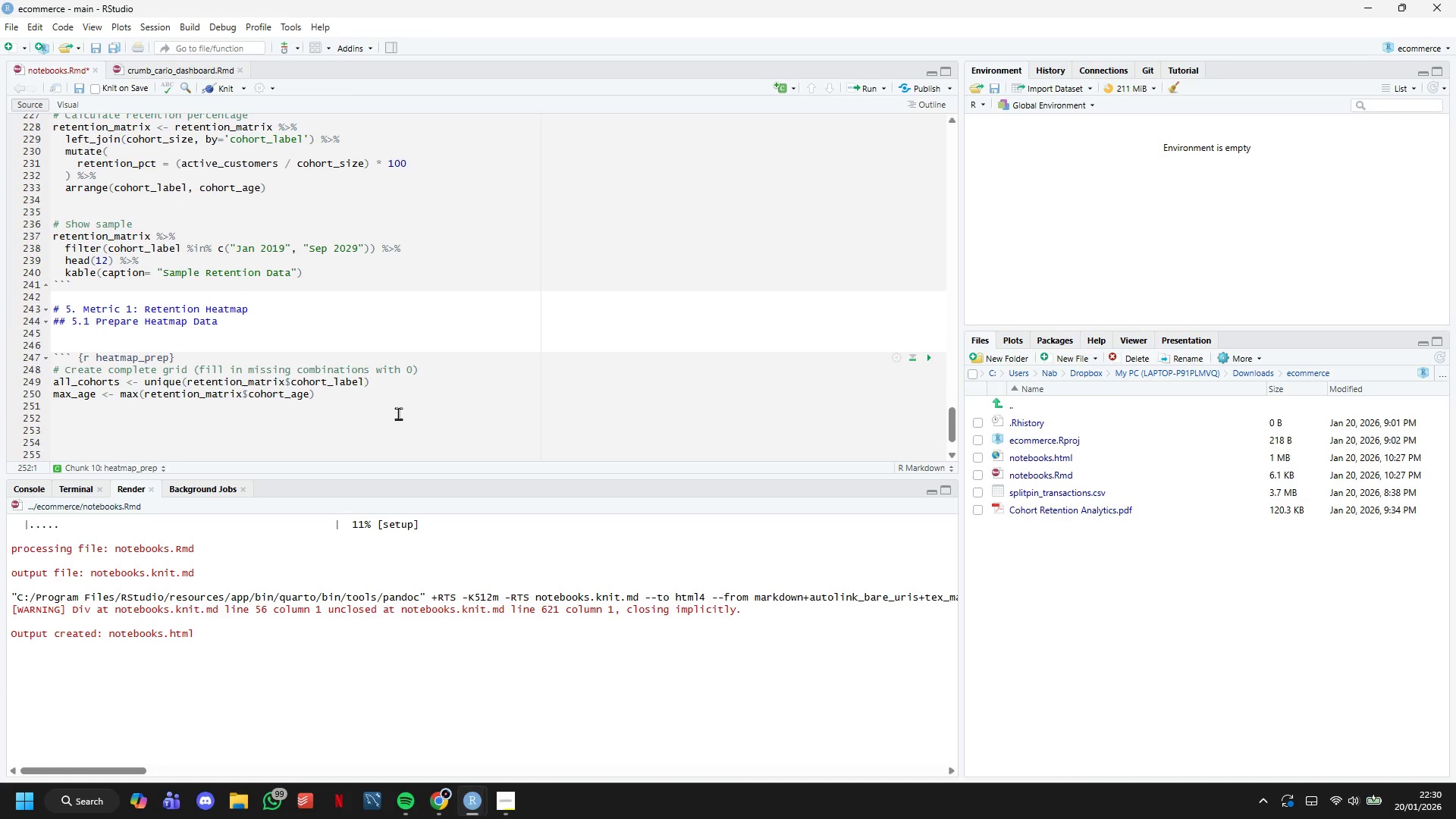 
type(heatmap_data<- retention)
key(Tab)
type( %>$)
key(Backspace)
type(%)
 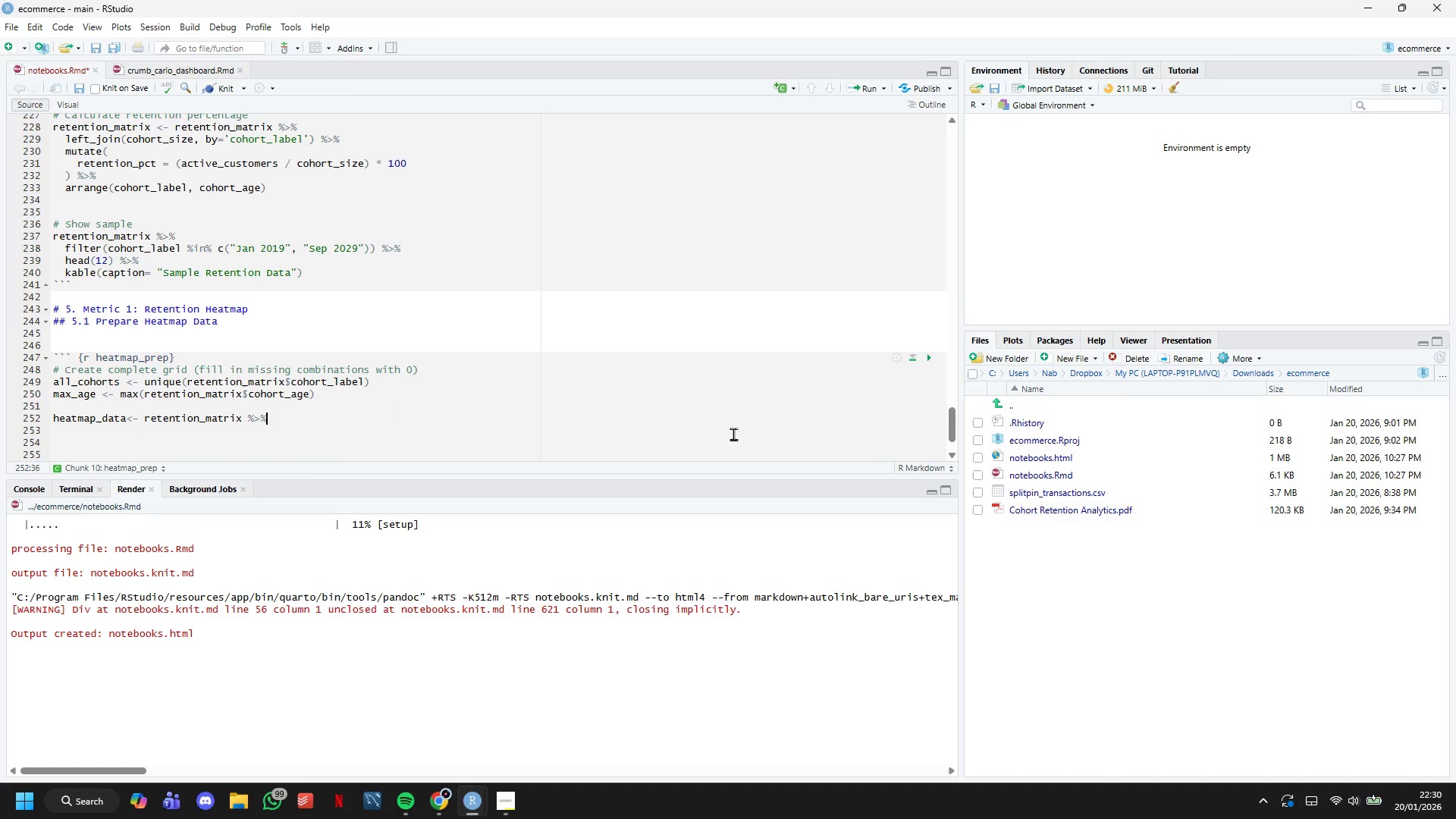 